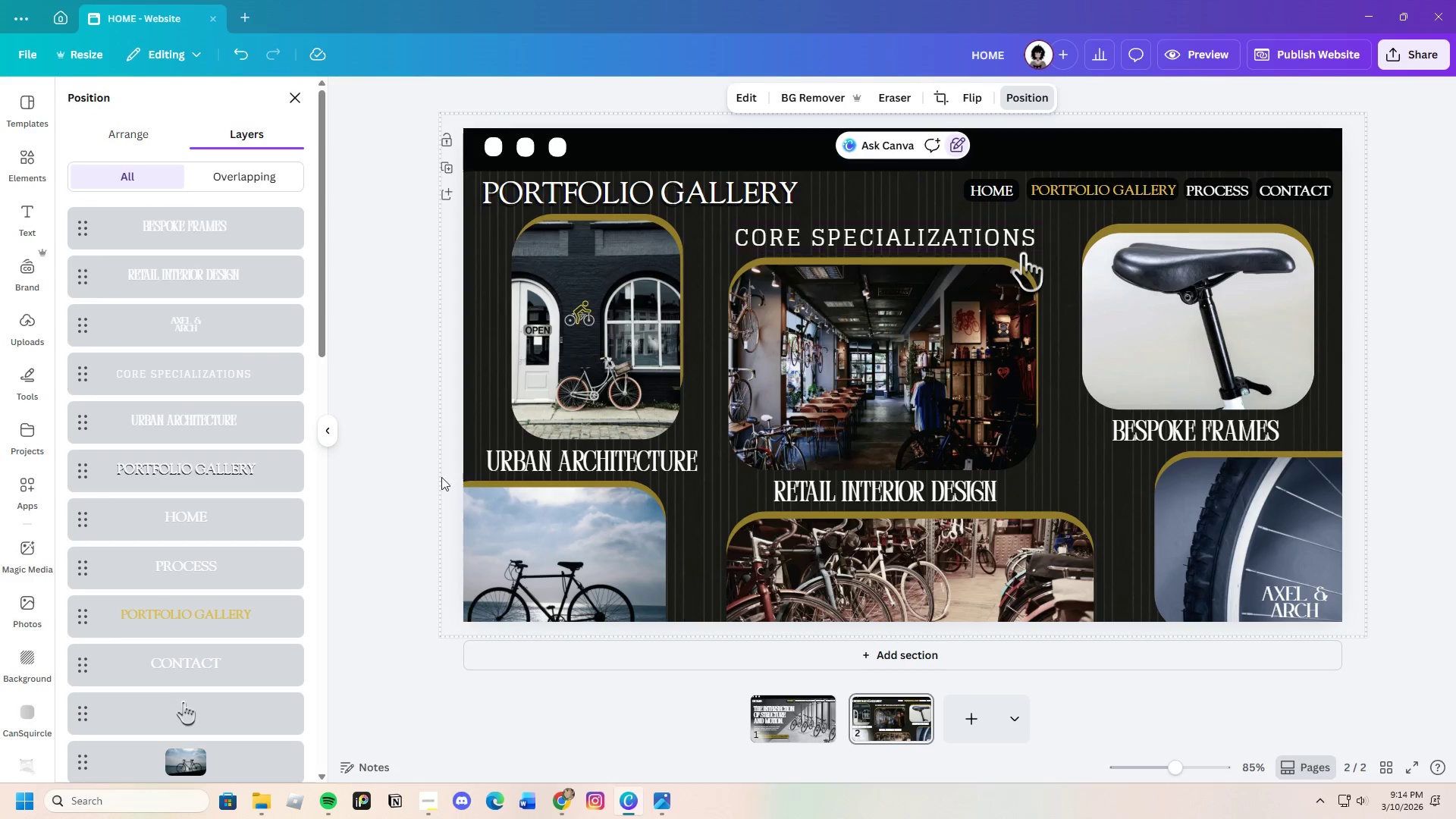 
scroll: coordinate [215, 671], scroll_direction: down, amount: 24.0
 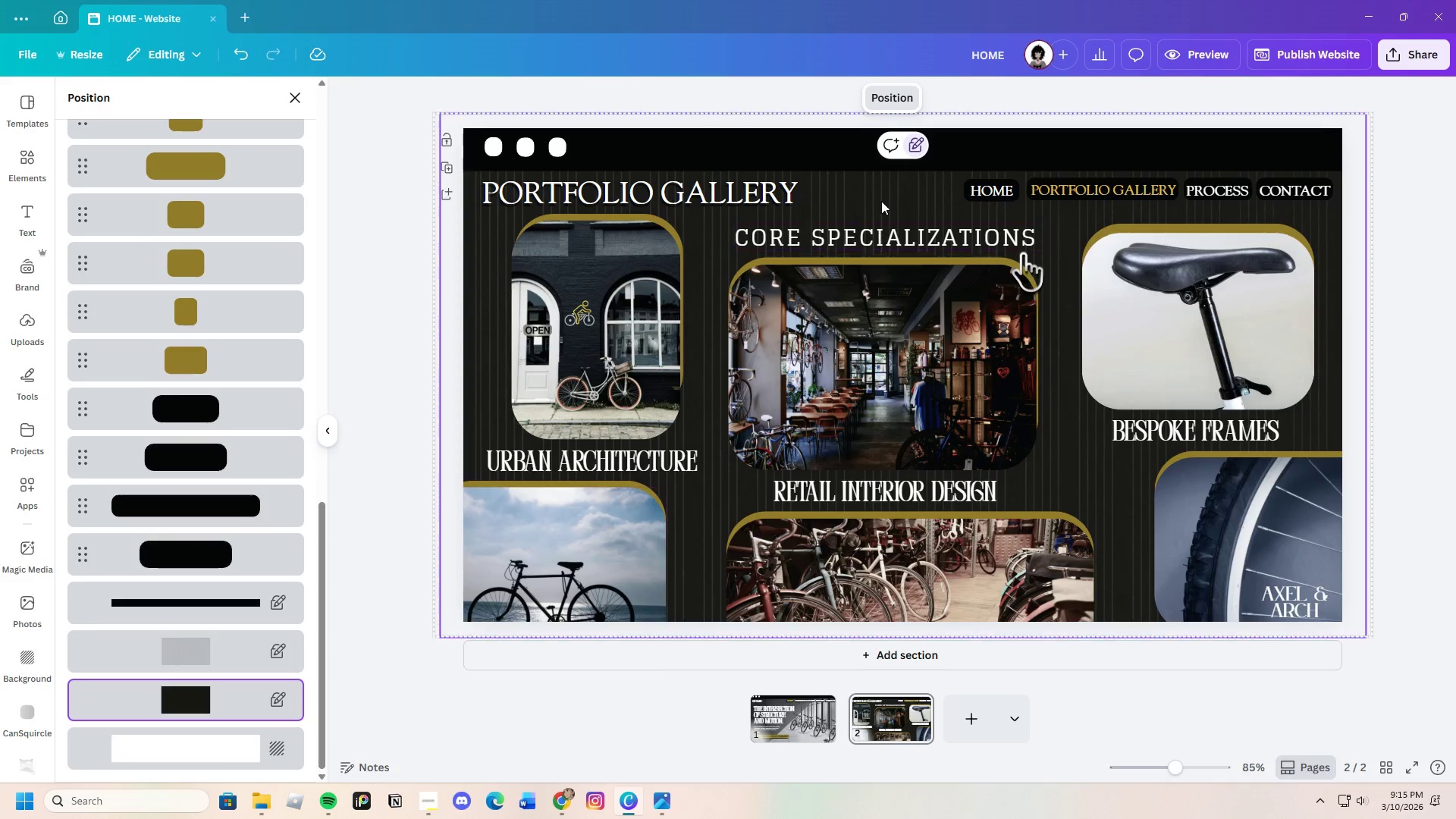 
left_click([912, 146])
 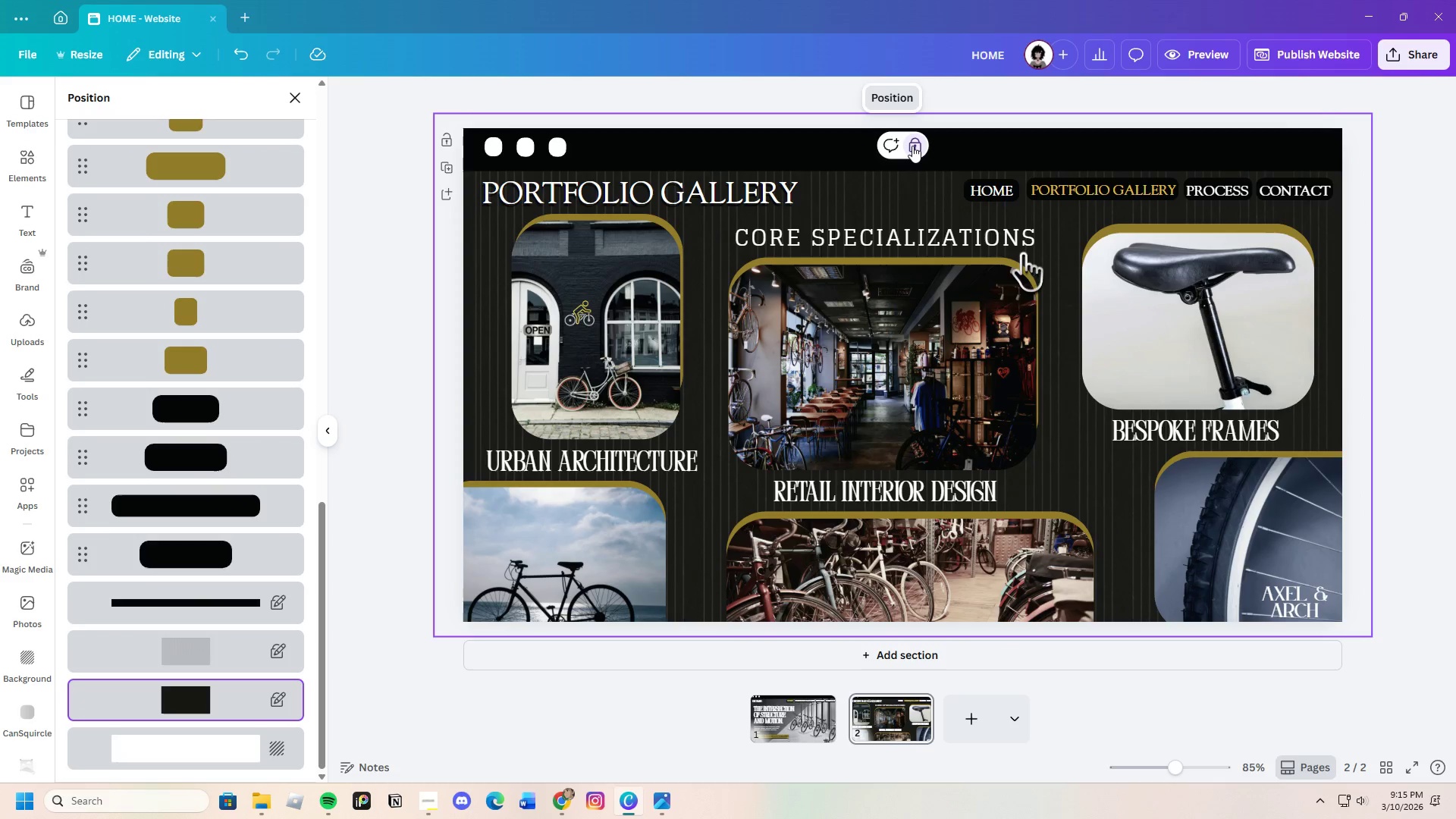 
left_click([912, 146])
 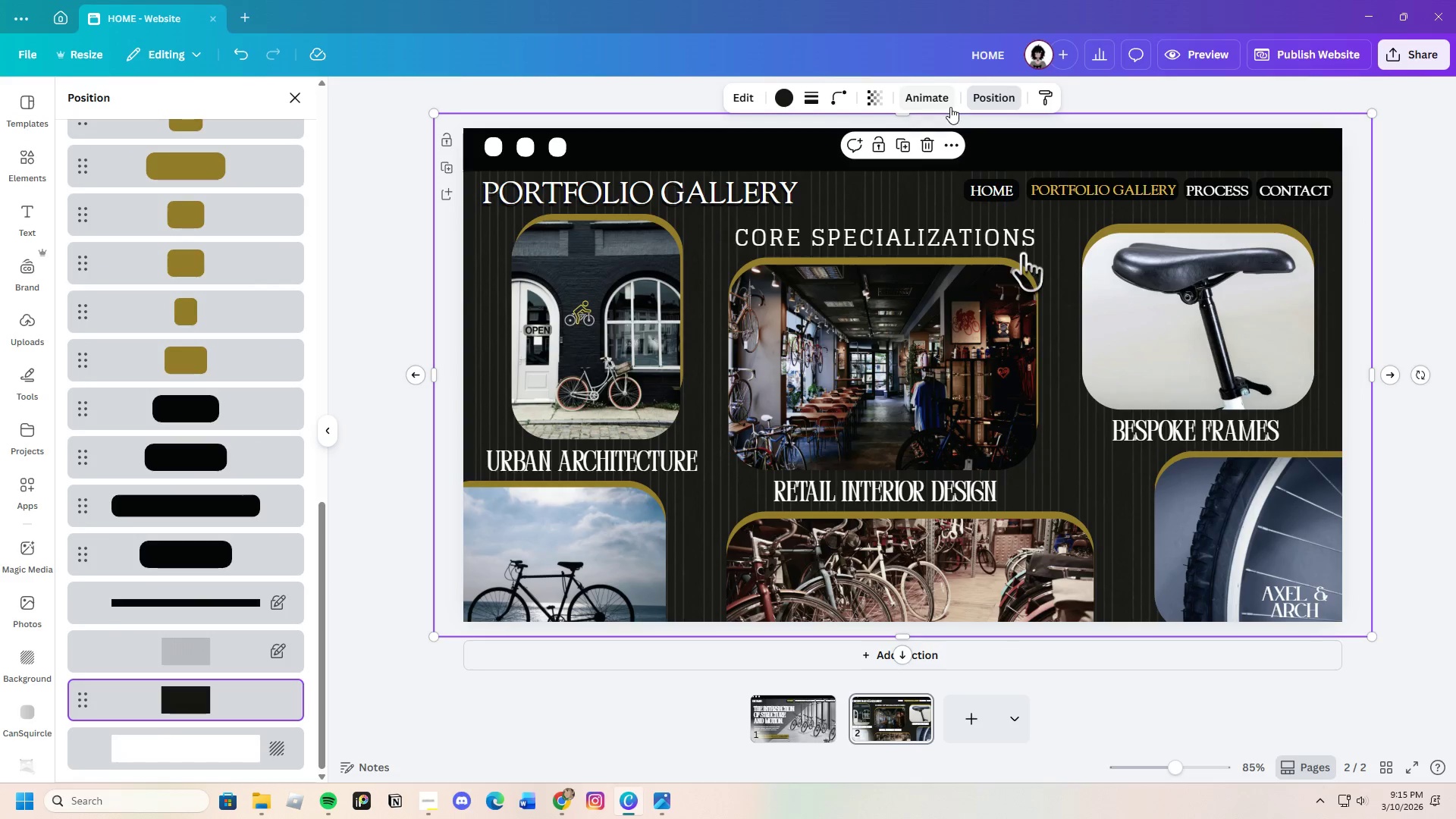 
left_click([884, 98])
 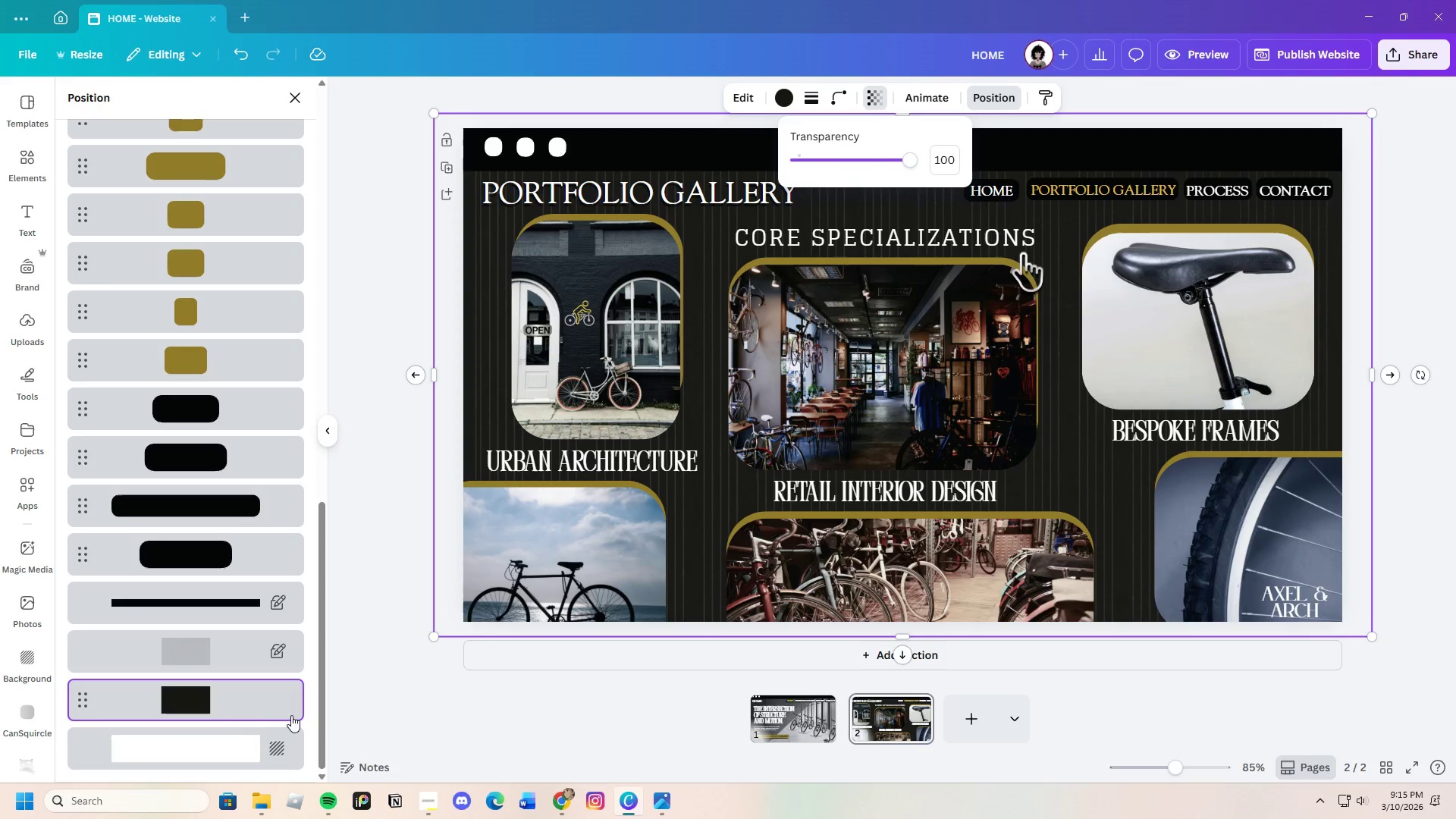 
scroll: coordinate [230, 692], scroll_direction: down, amount: 3.0
 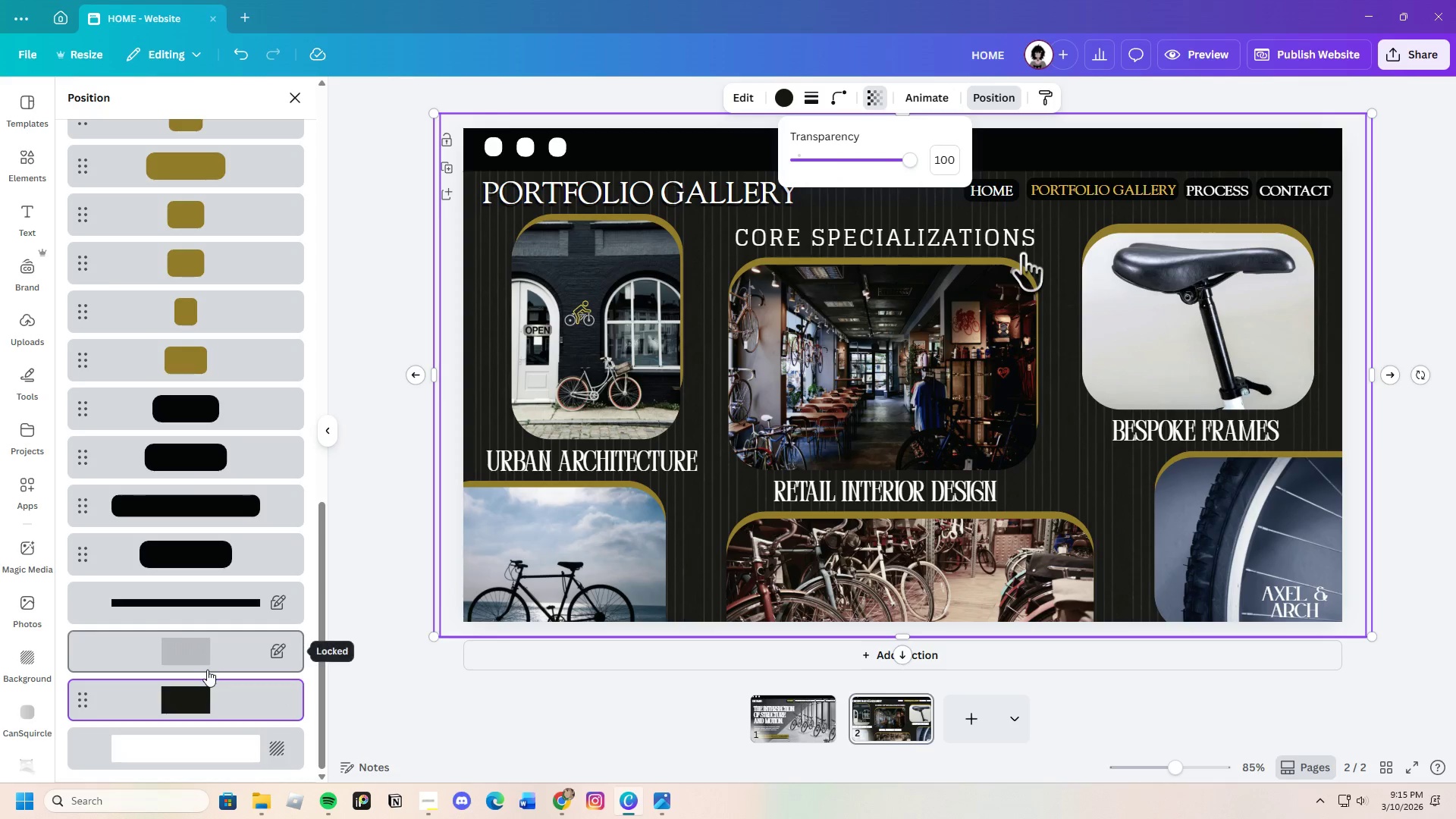 
left_click([207, 640])
 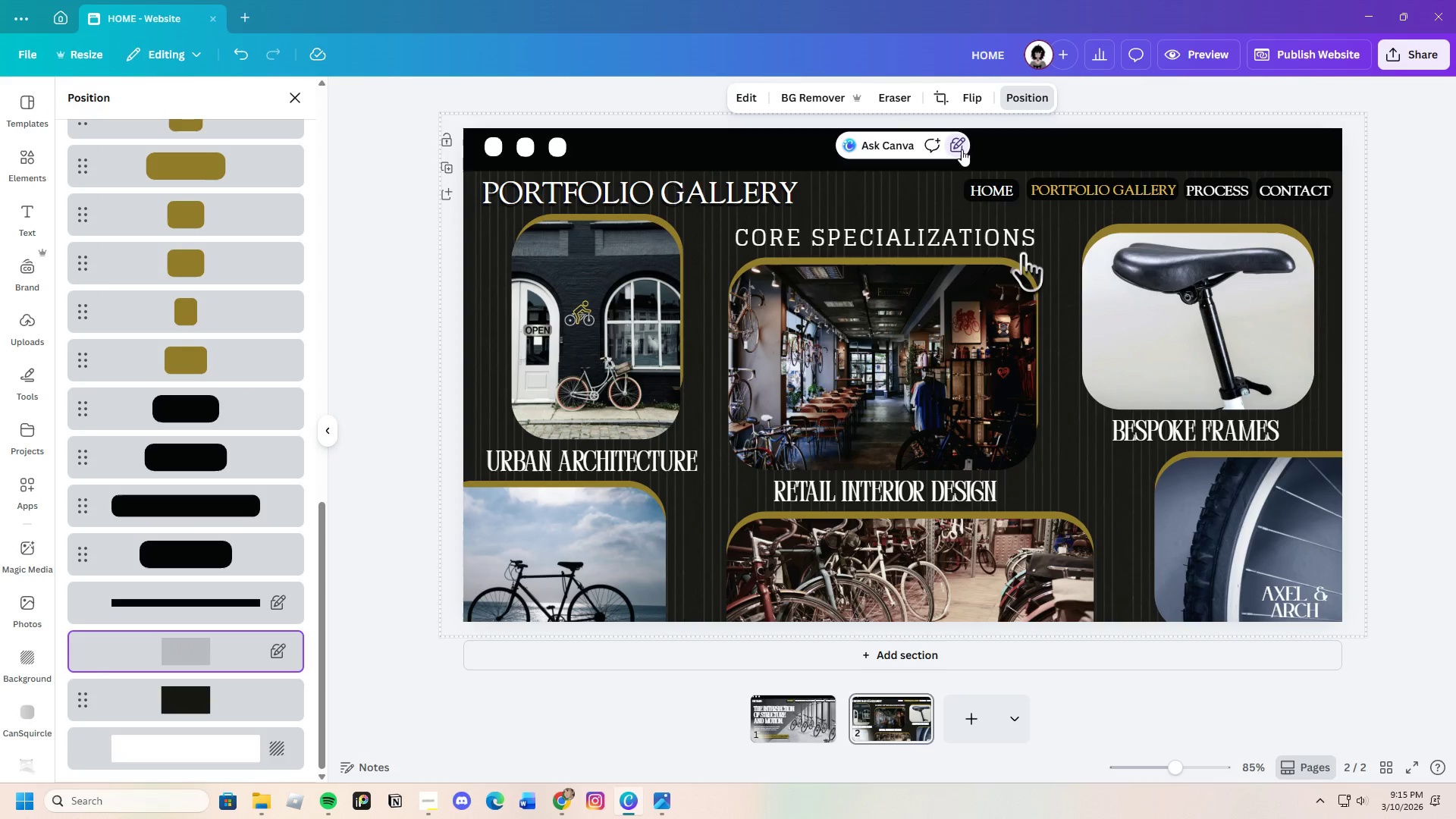 
double_click([958, 146])
 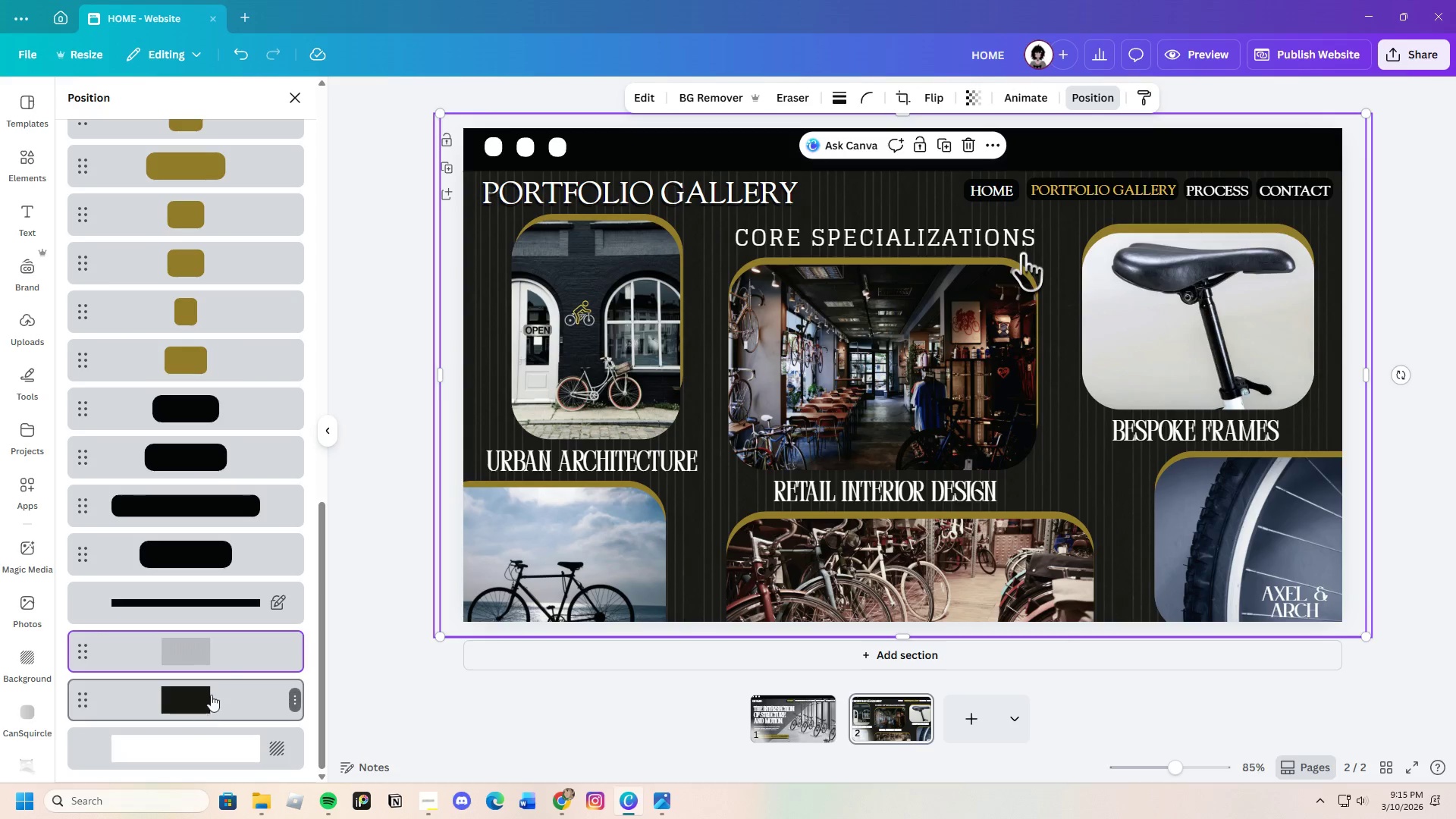 
left_click([230, 645])
 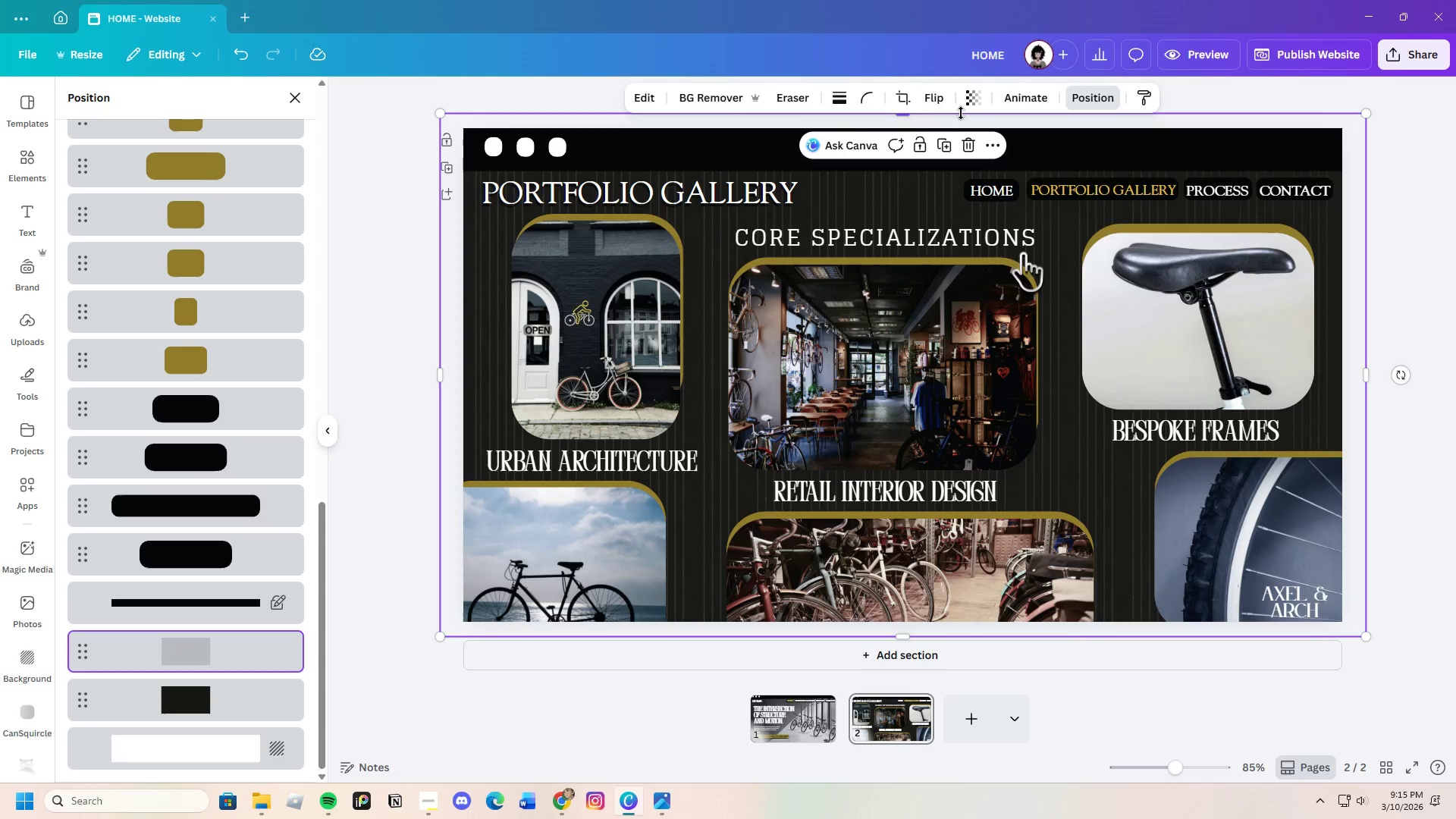 
left_click([968, 108])
 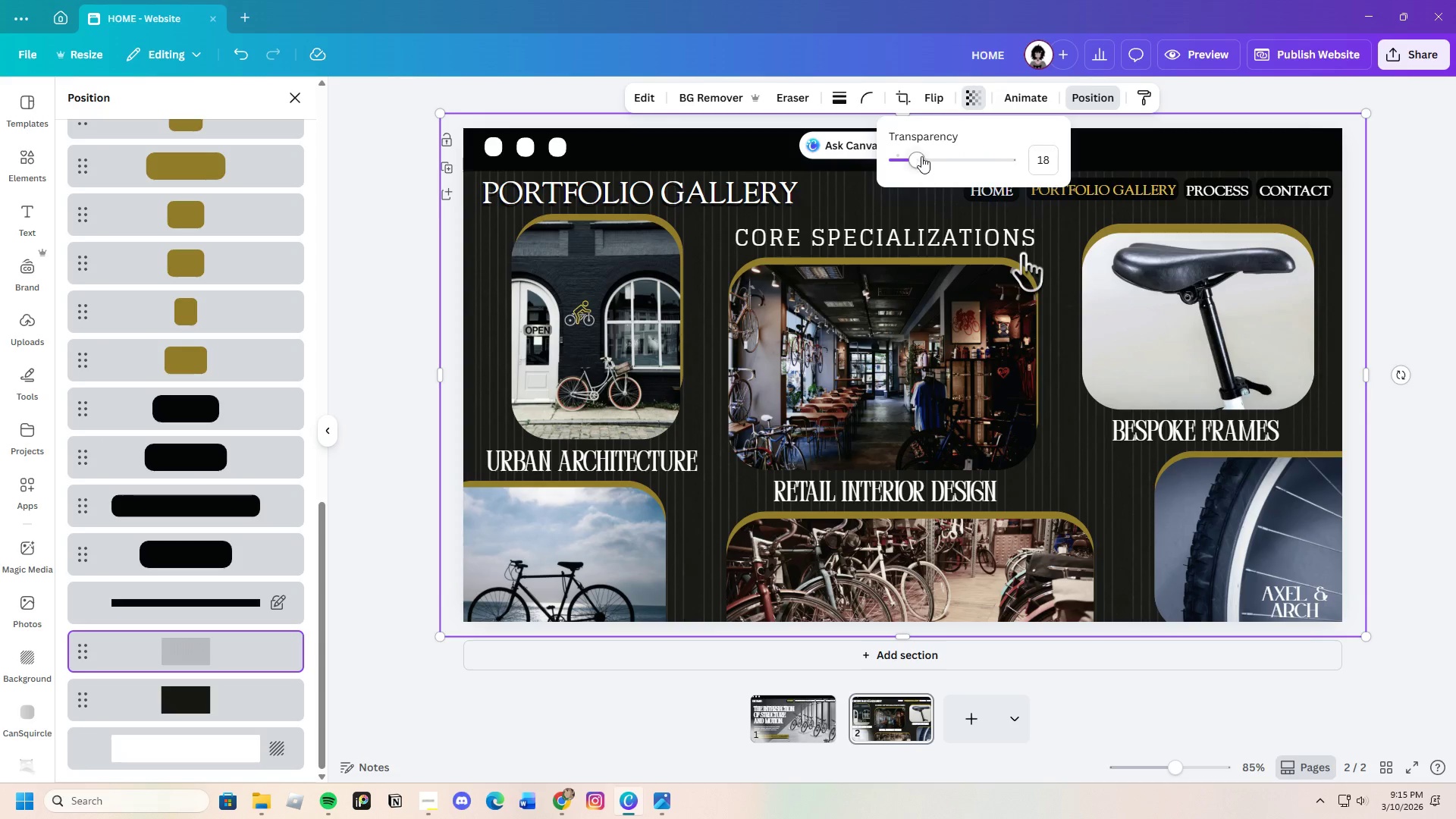 
left_click_drag(start_coordinate=[912, 158], to_coordinate=[901, 173])
 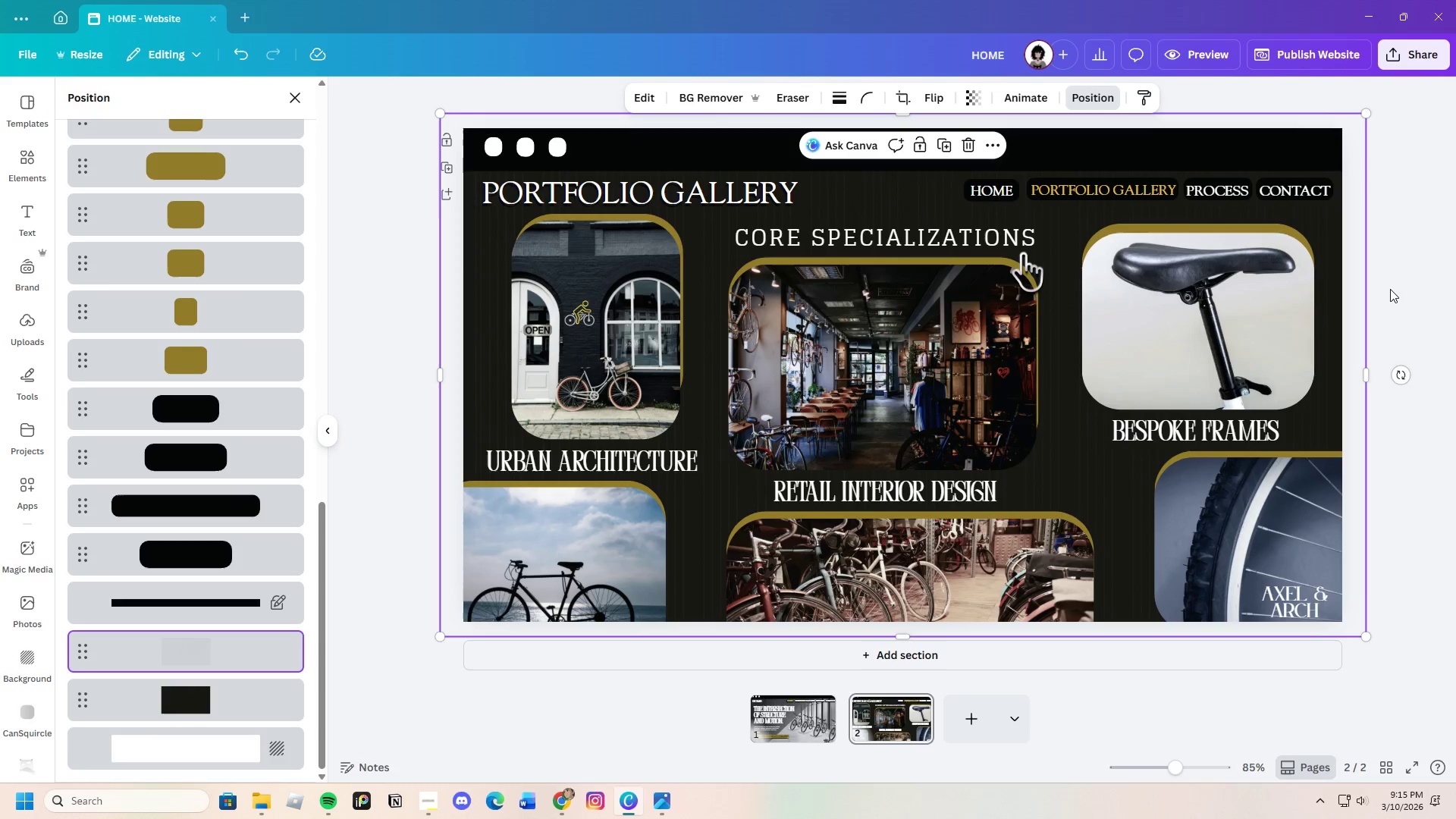 
double_click([1391, 289])
 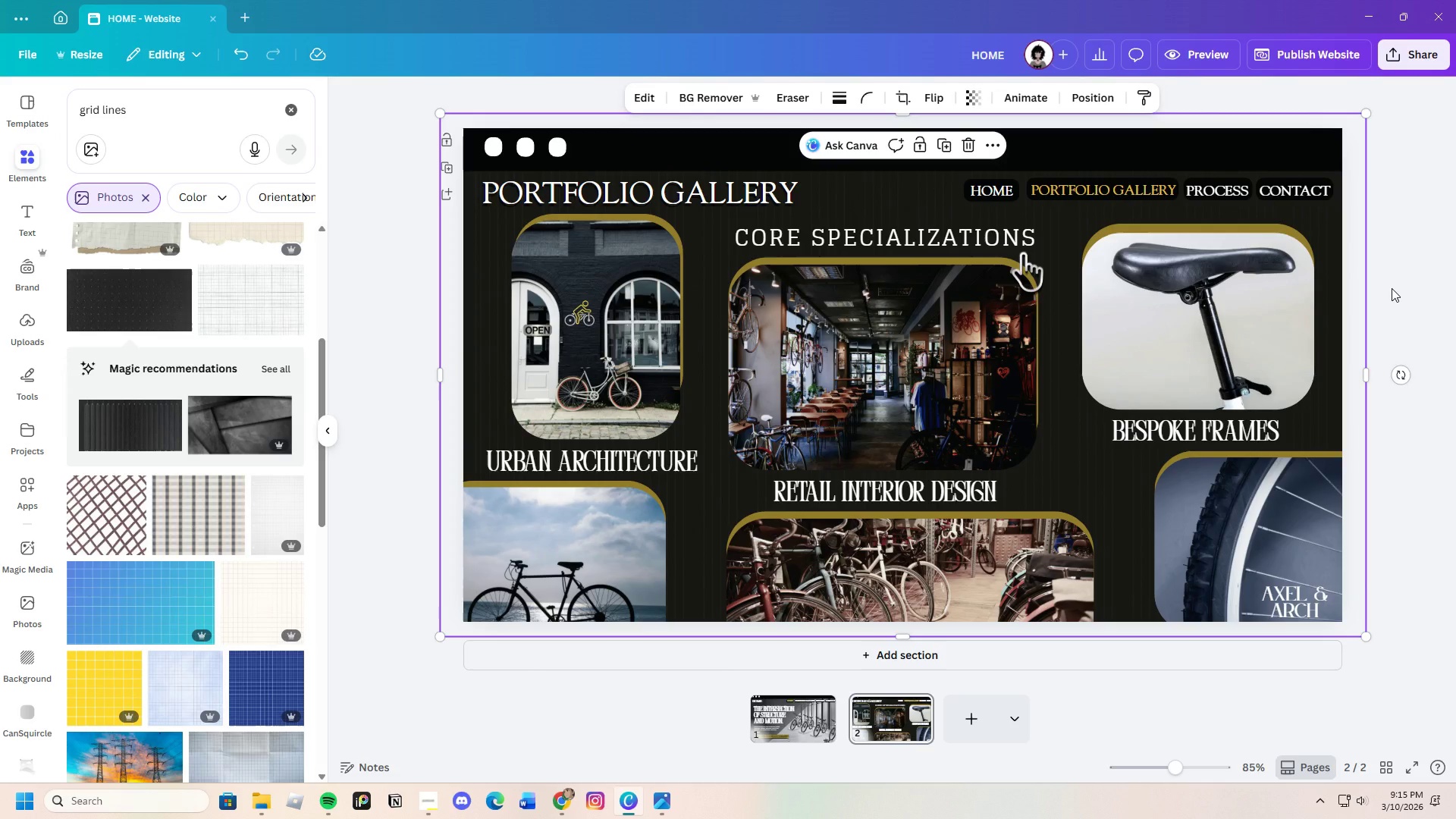 
left_click([1392, 288])
 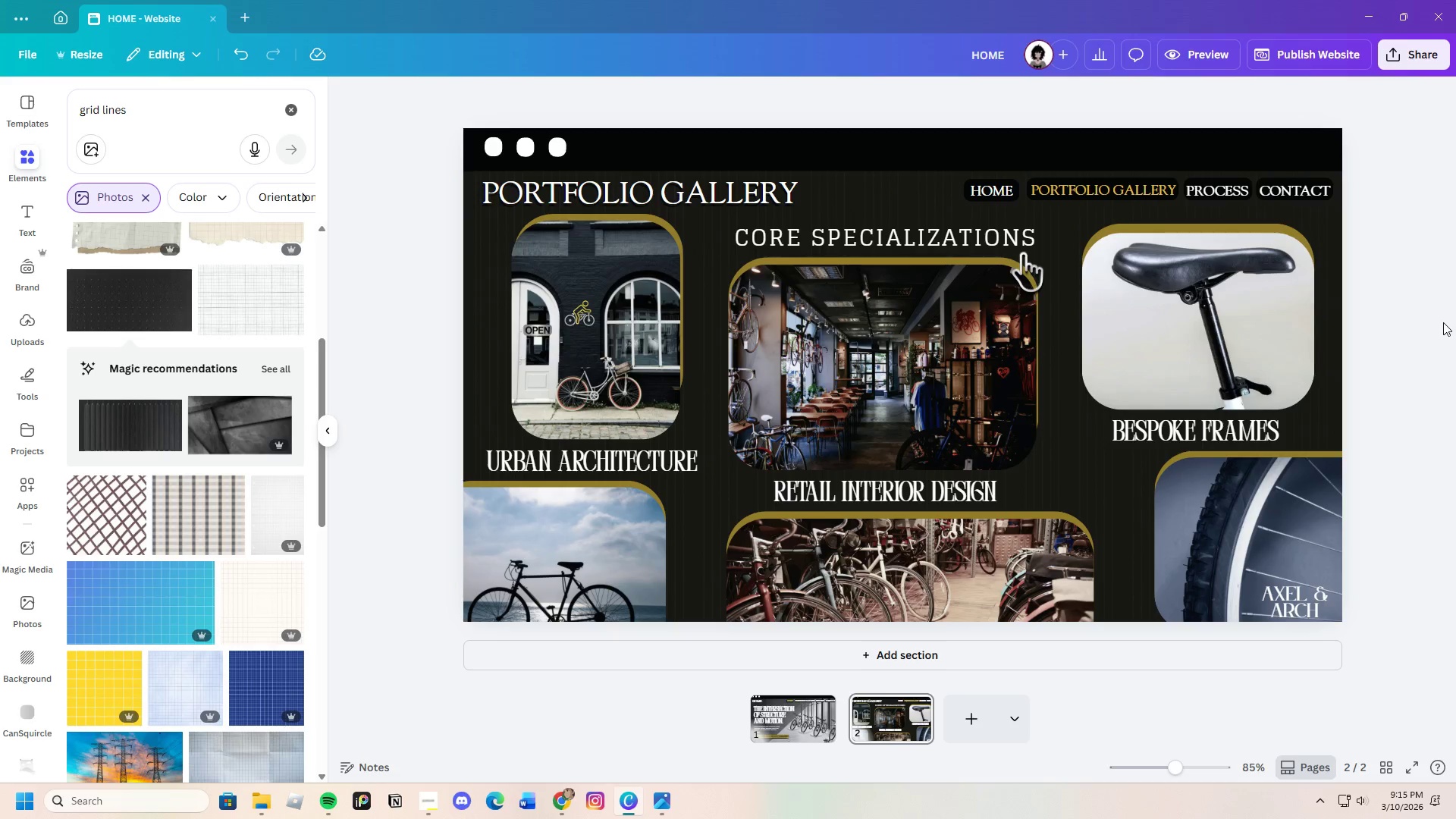 
wait(23.97)
 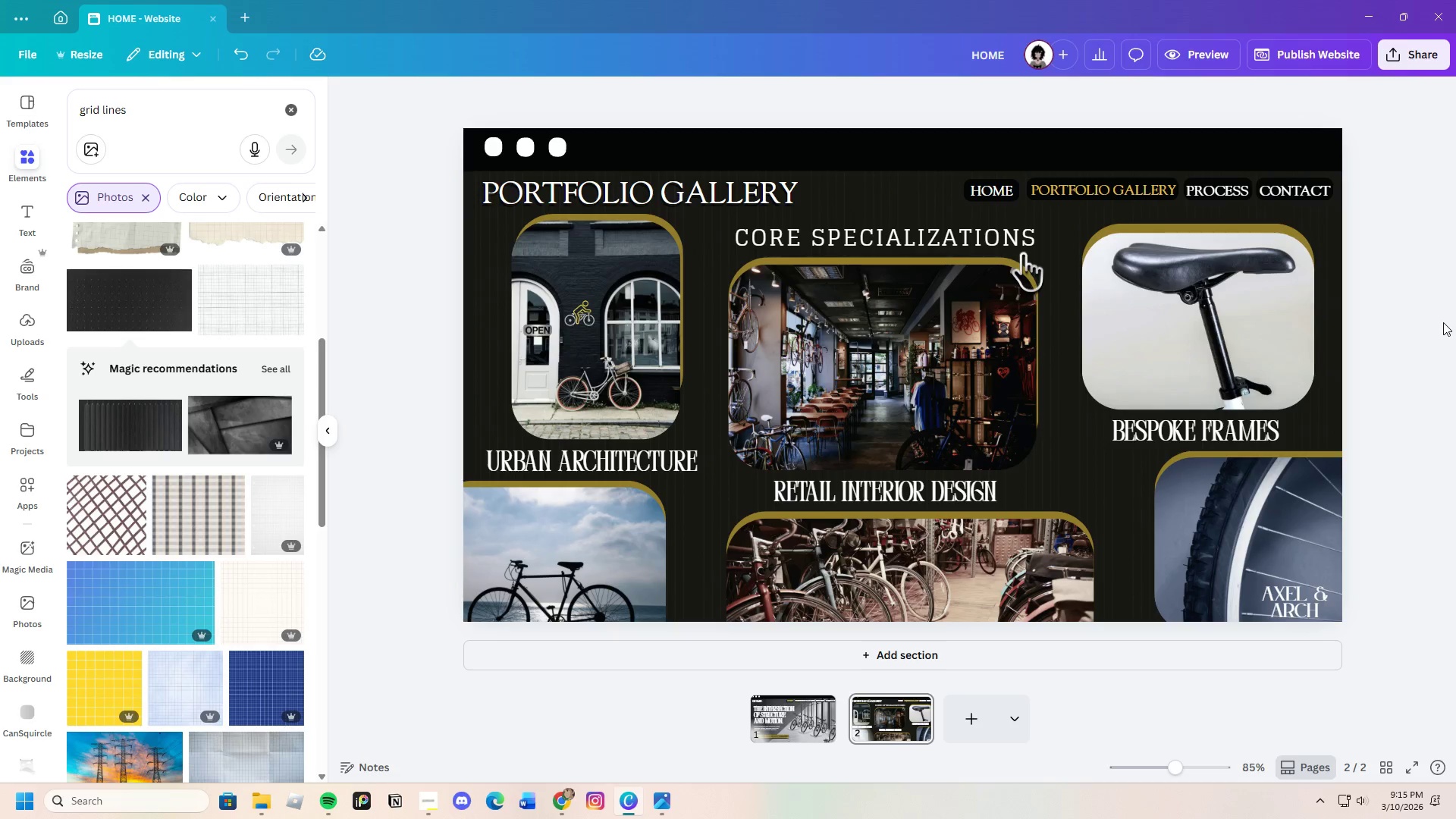 
left_click([921, 700])
 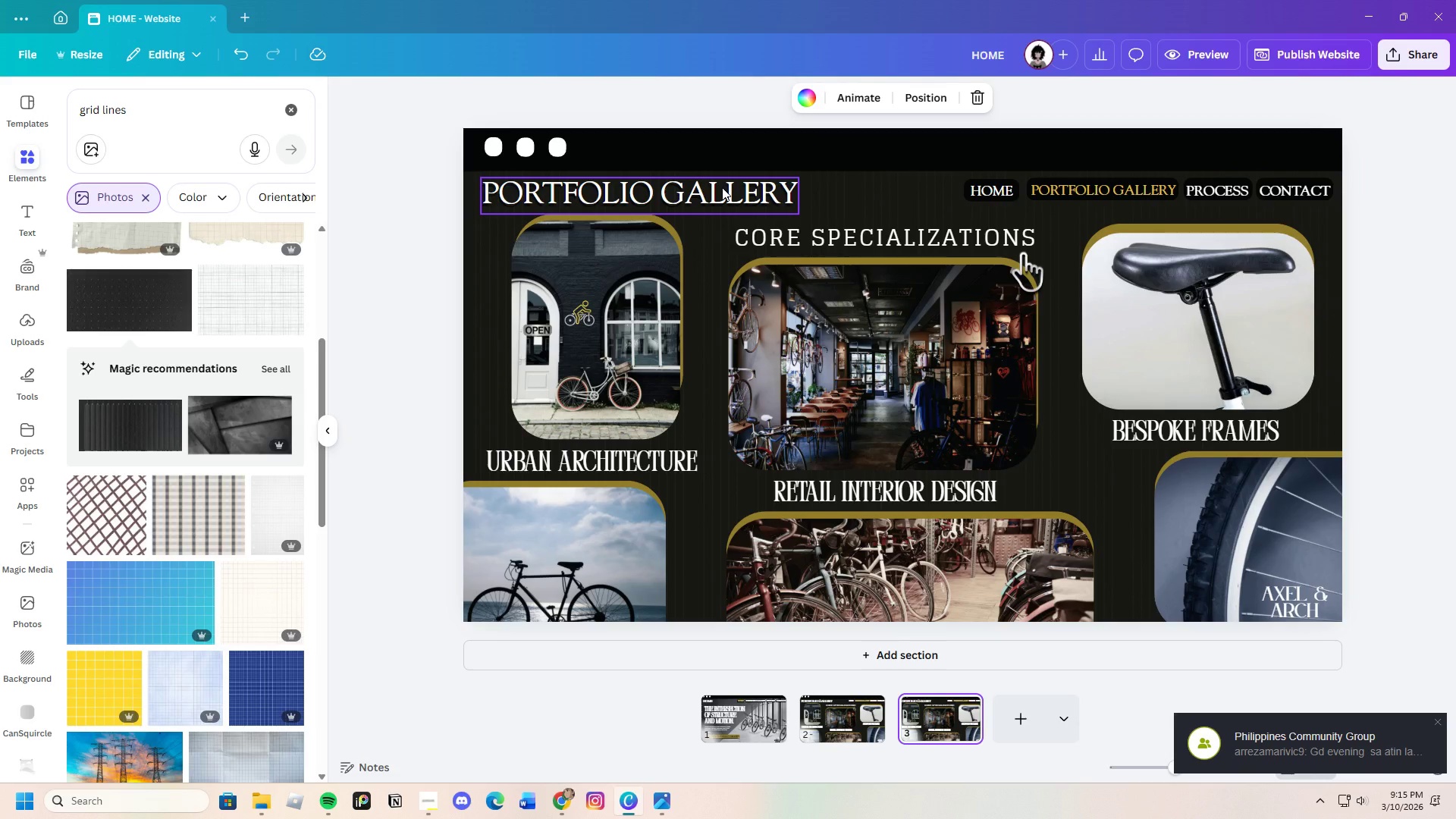 
wait(14.14)
 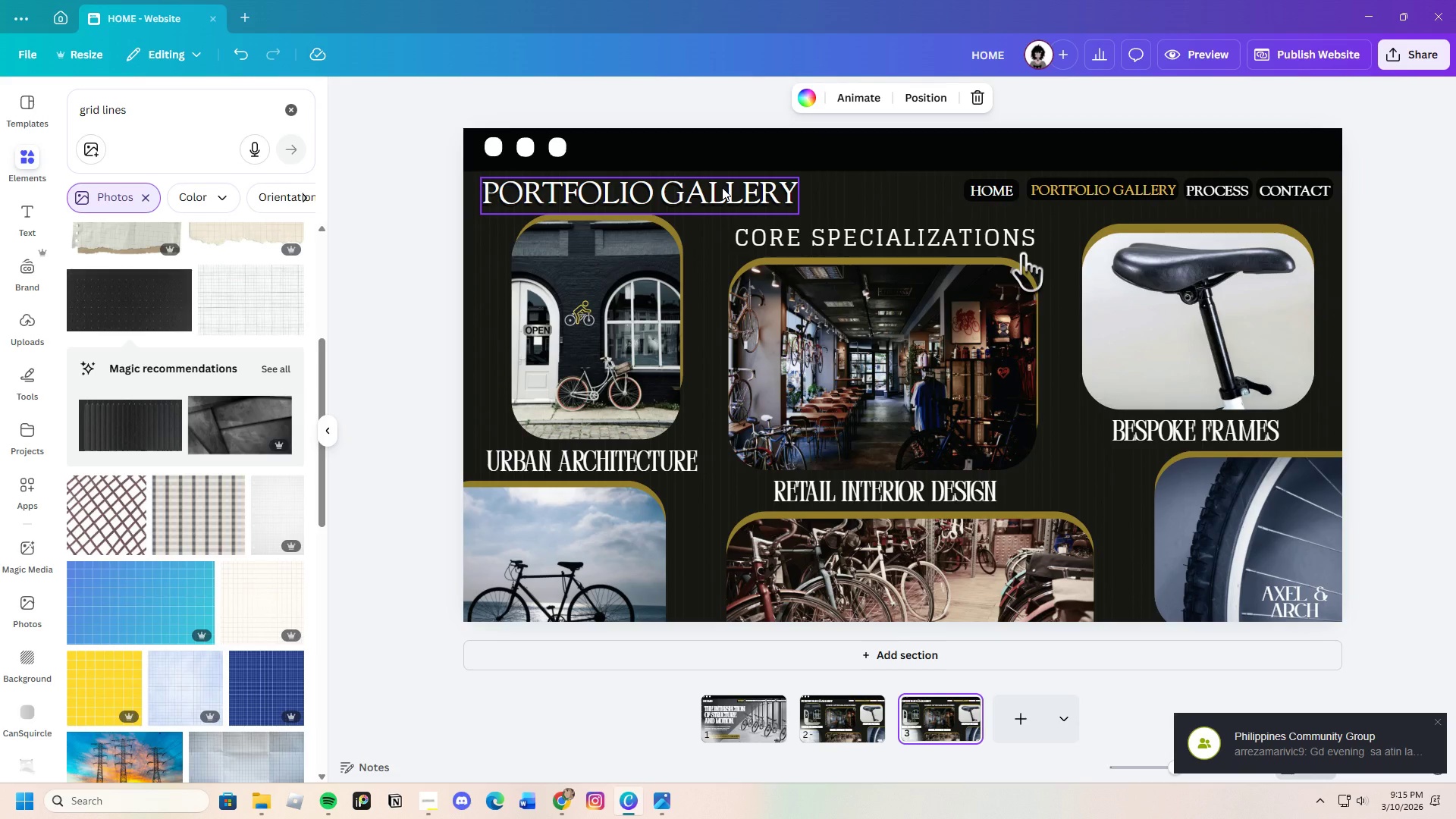 
double_click([730, 186])
 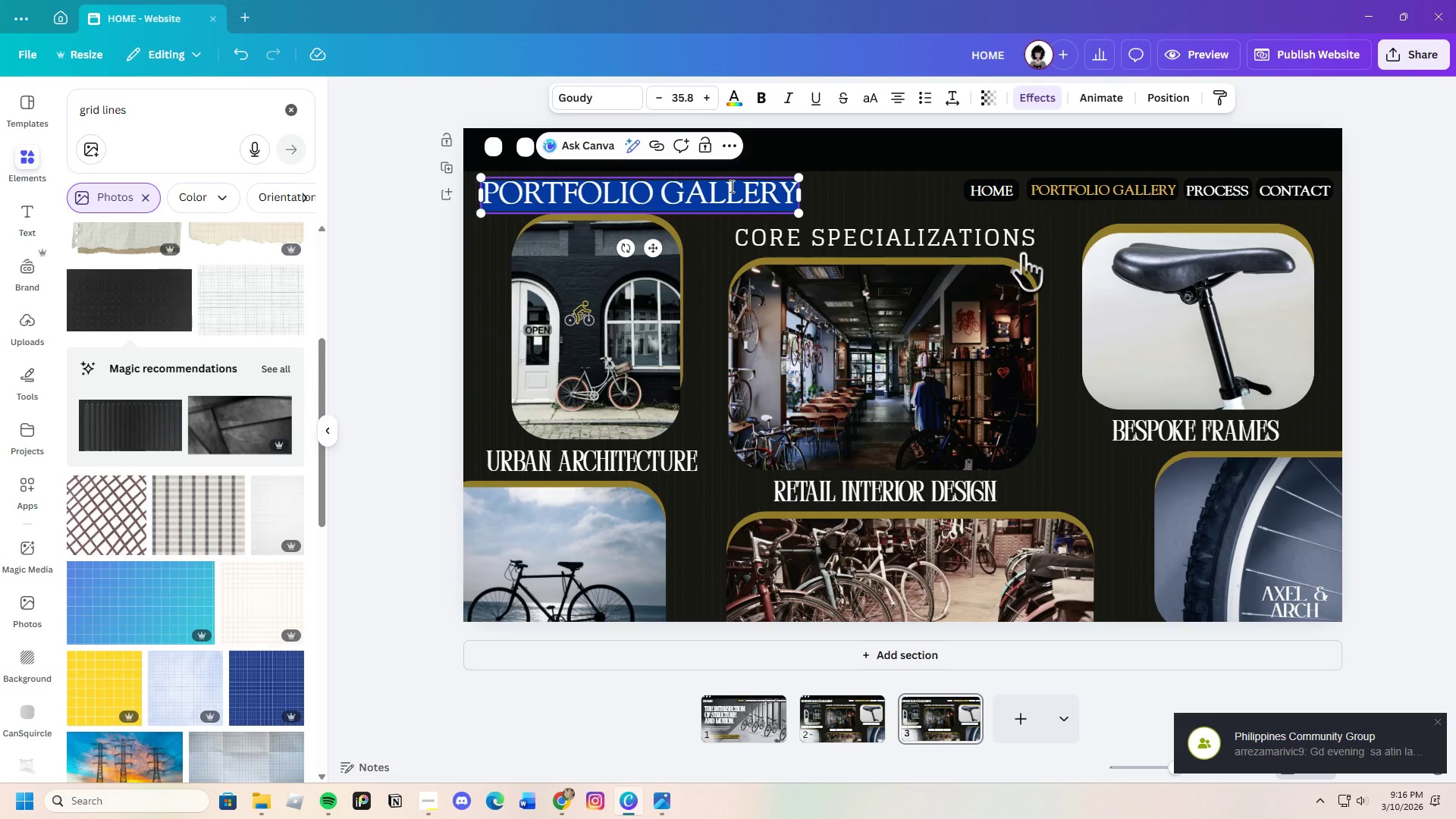 
key(Backspace)
type(pro)
key(Backspace)
key(Backspace)
key(Backspace)
type(PROCESS)
 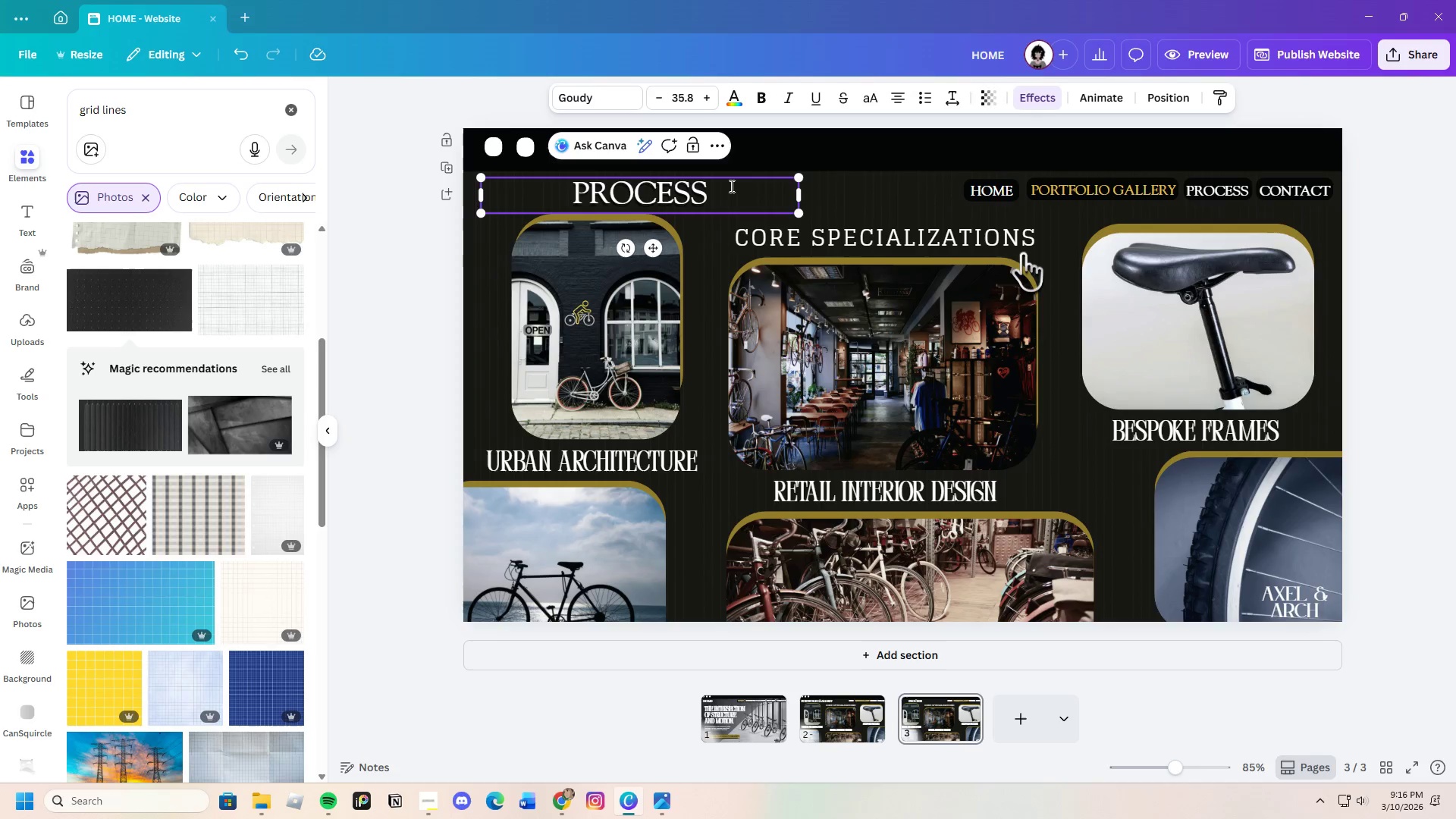 
hold_key(key=ShiftLeft, duration=1.5)
 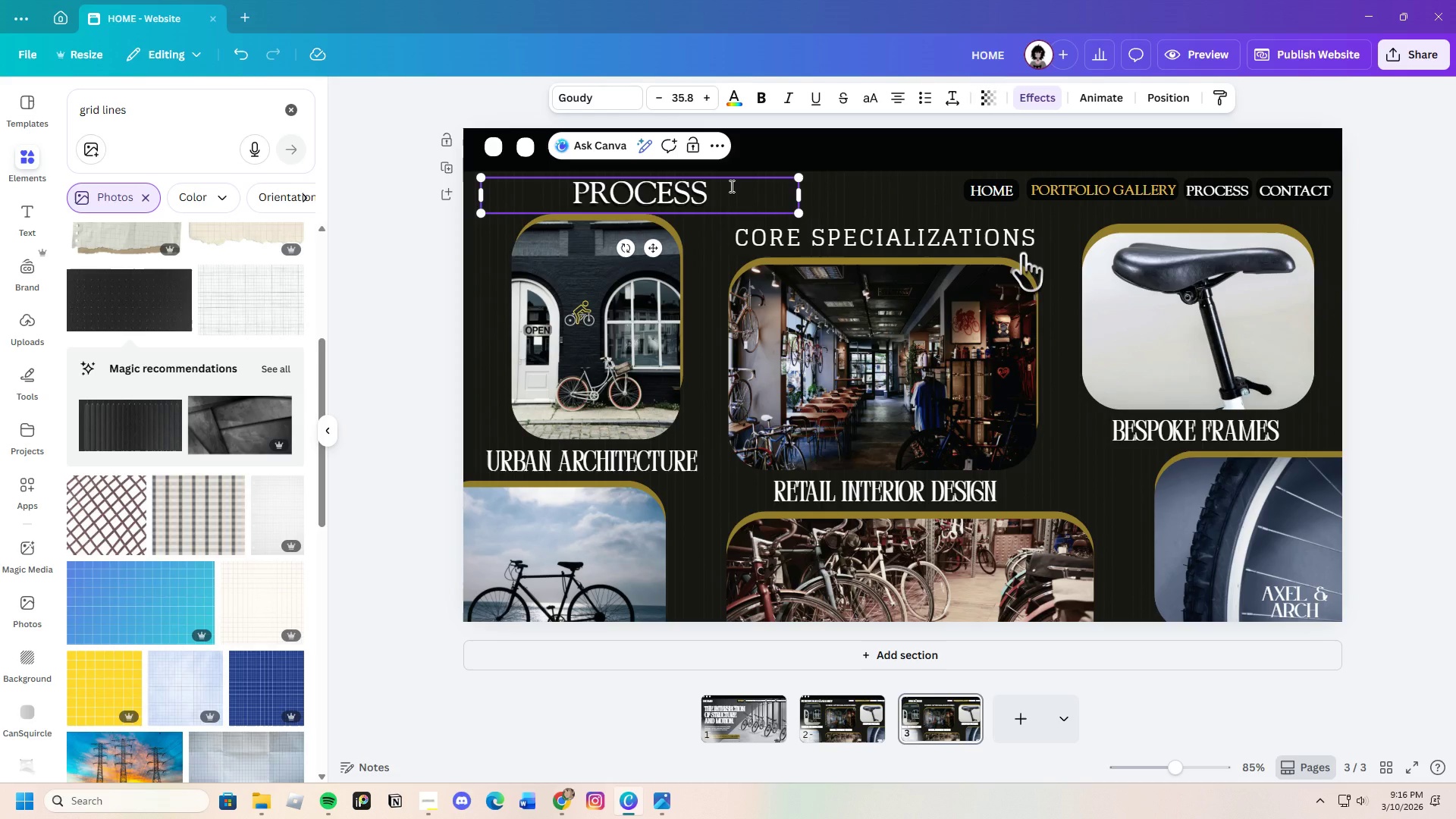 
hold_key(key=ShiftLeft, duration=0.56)
 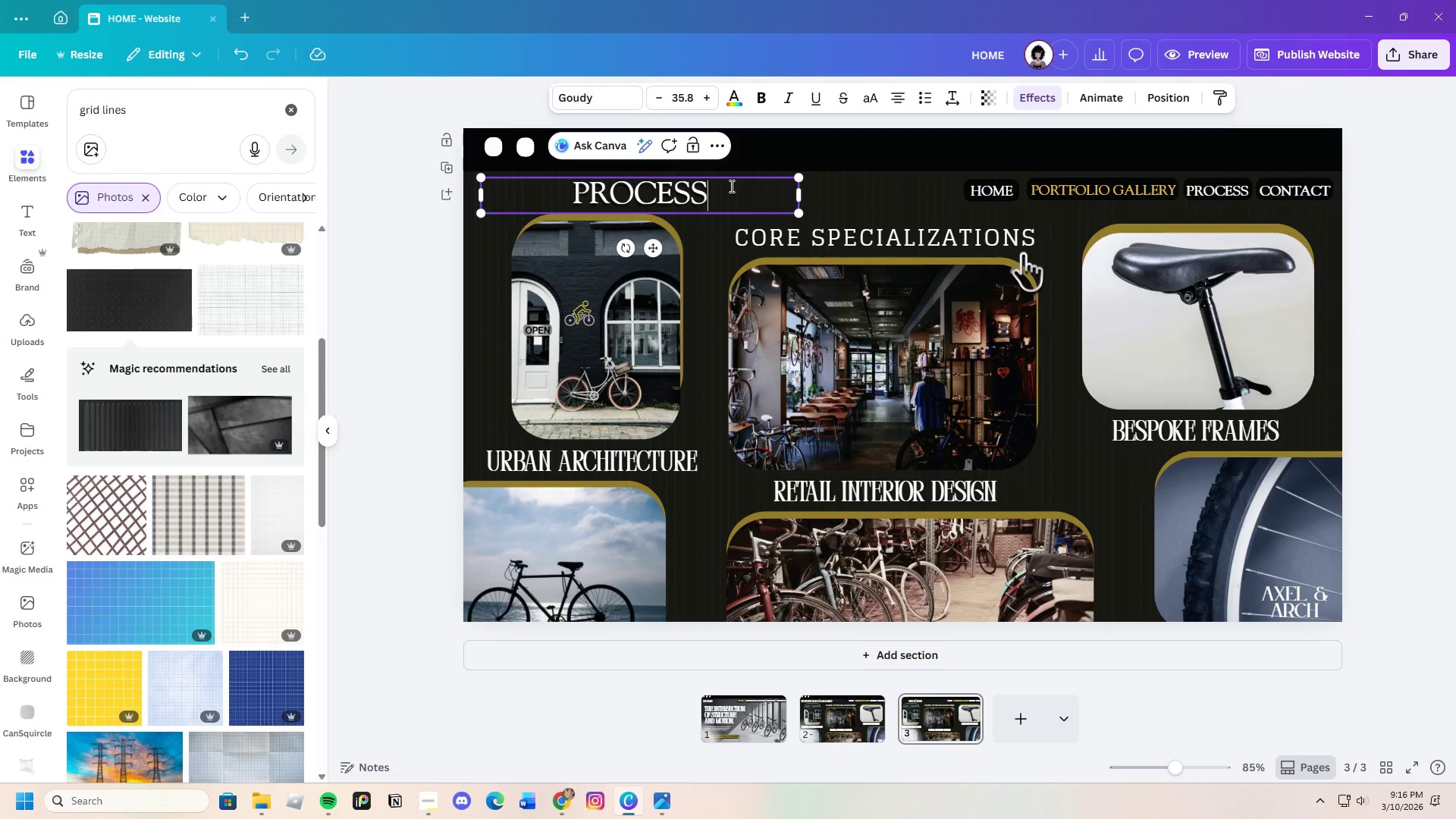 
key(Shift+Semicolon)
 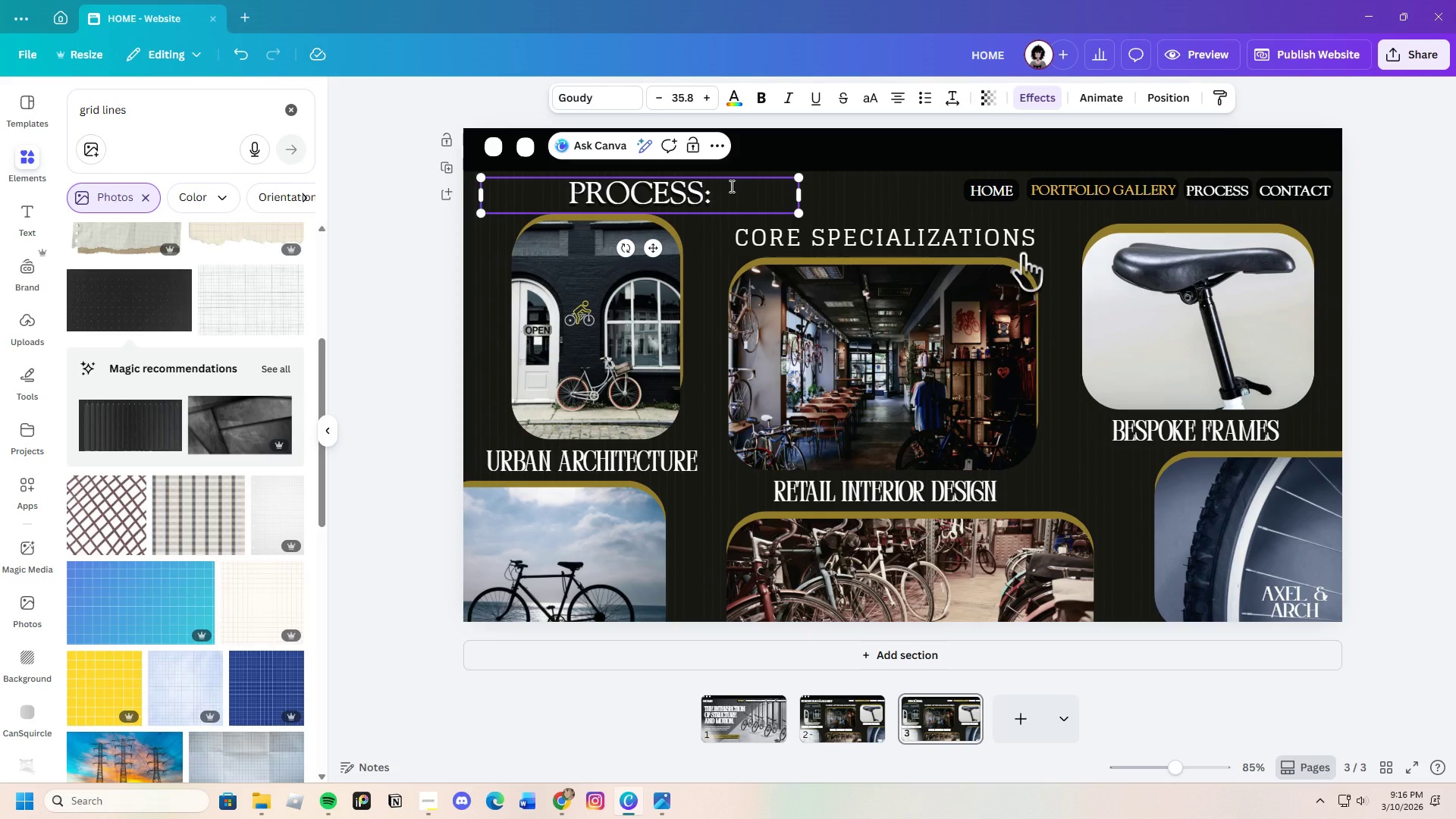 
key(Backspace)
 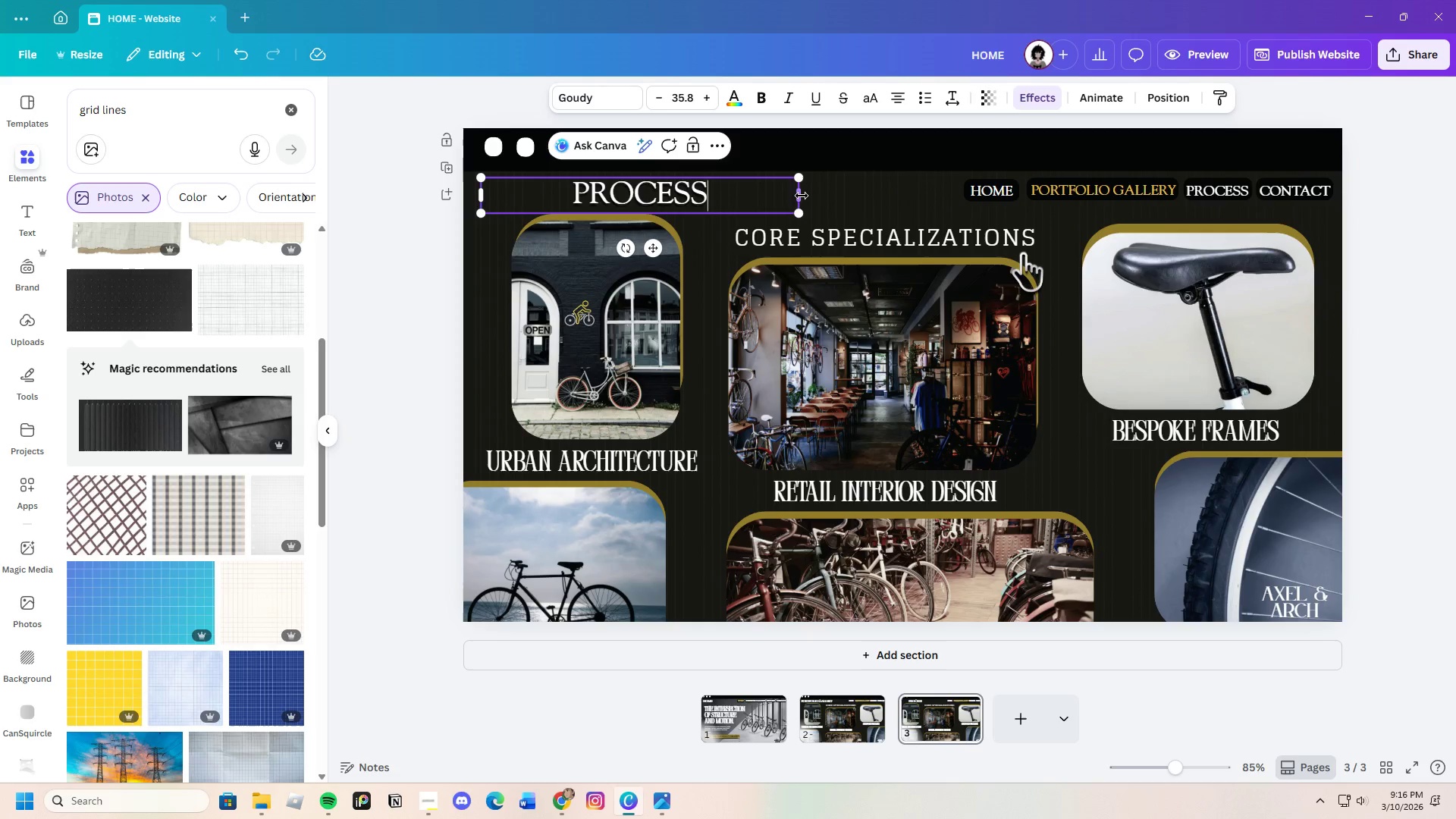 
left_click_drag(start_coordinate=[802, 193], to_coordinate=[628, 194])
 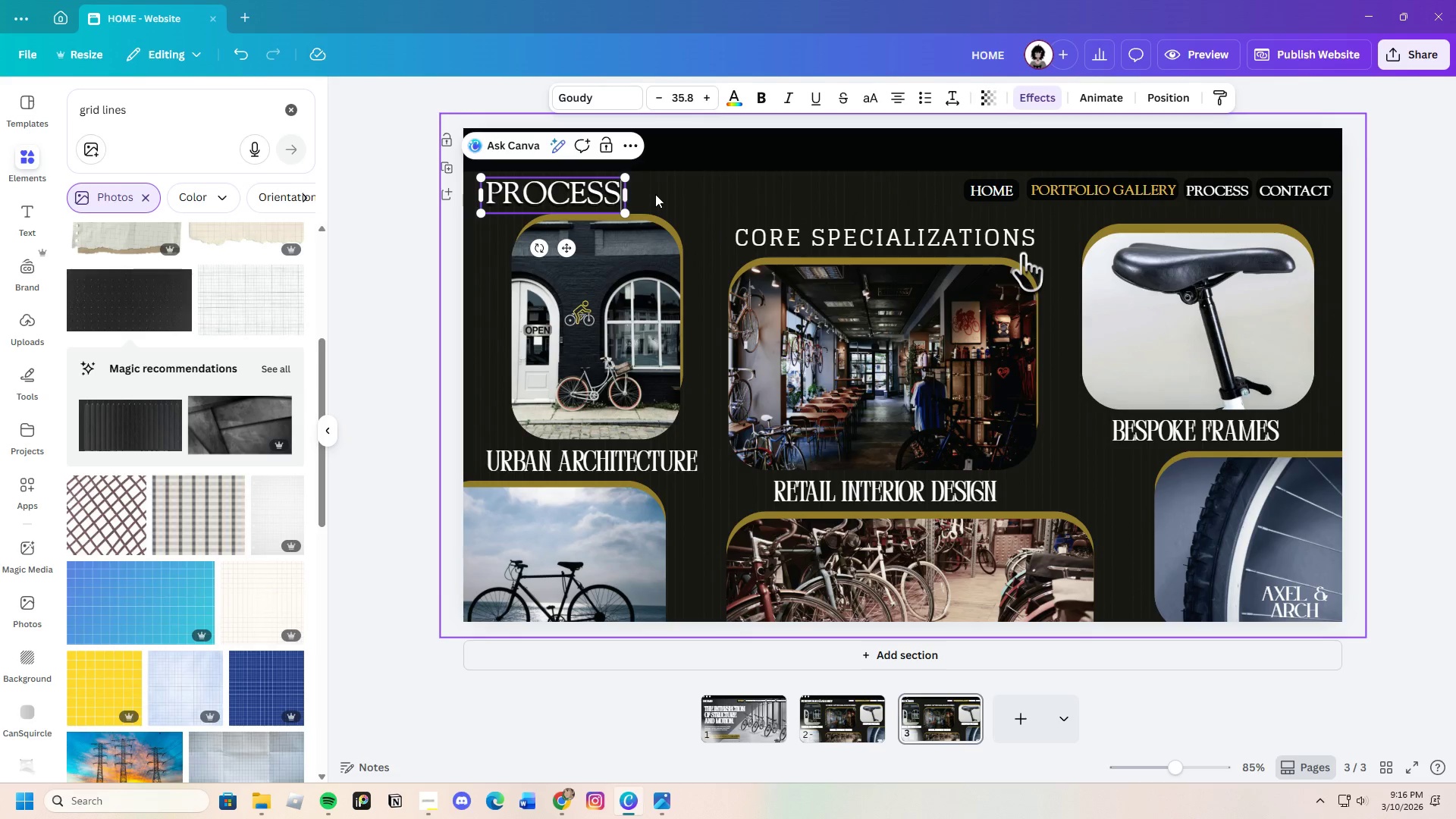 
left_click([655, 194])
 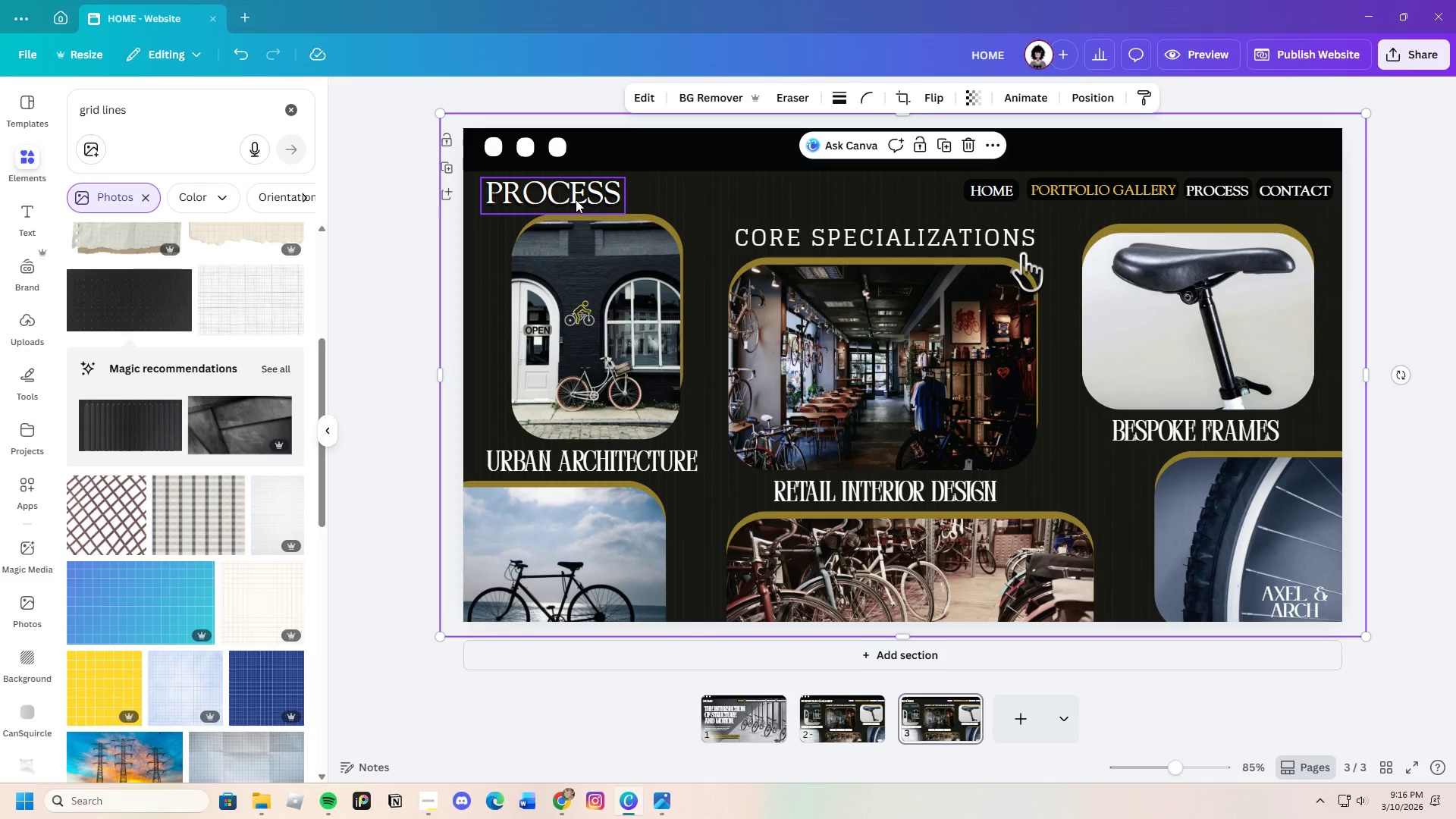 
left_click_drag(start_coordinate=[576, 199], to_coordinate=[569, 199])
 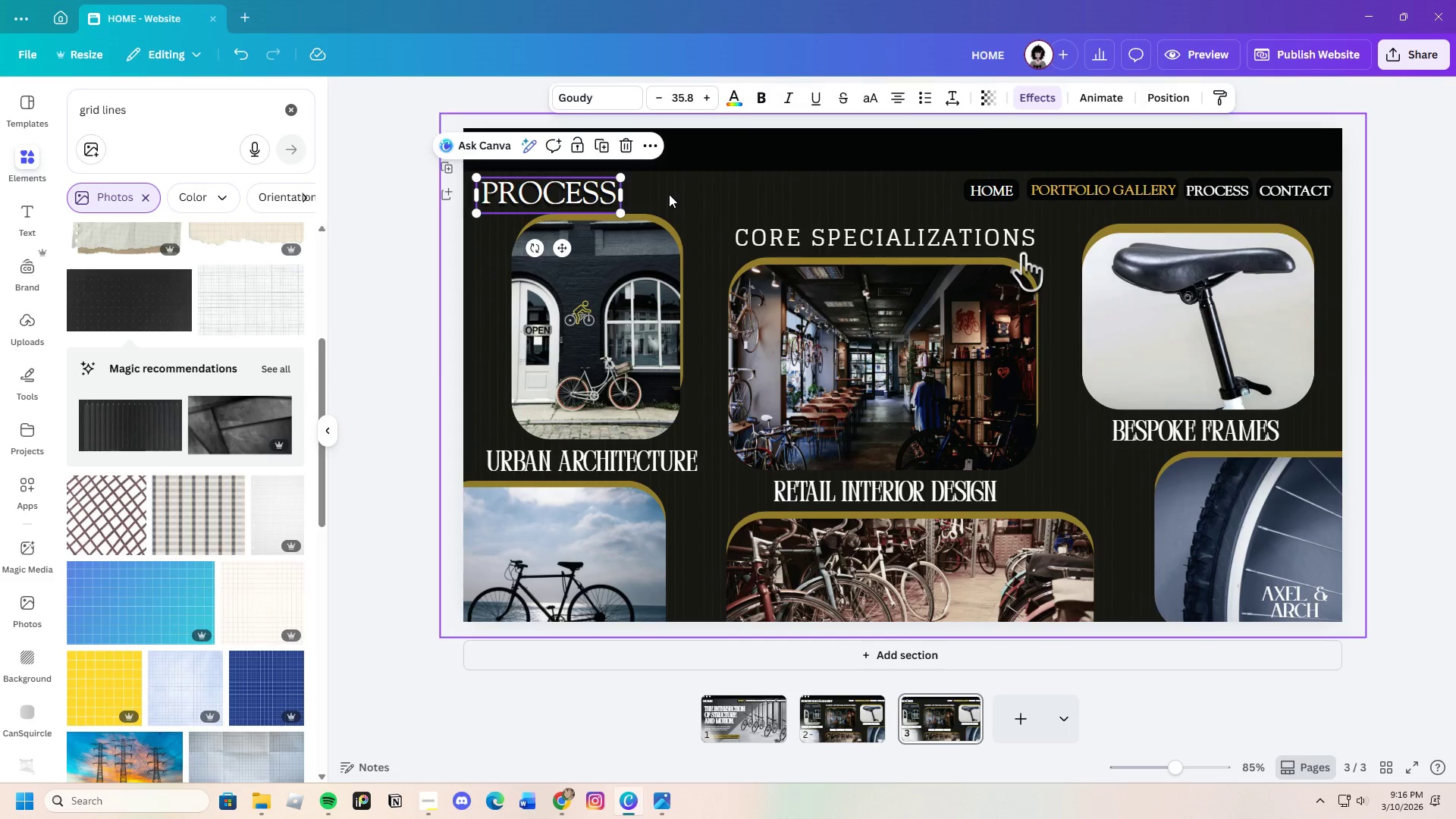 
left_click([669, 194])
 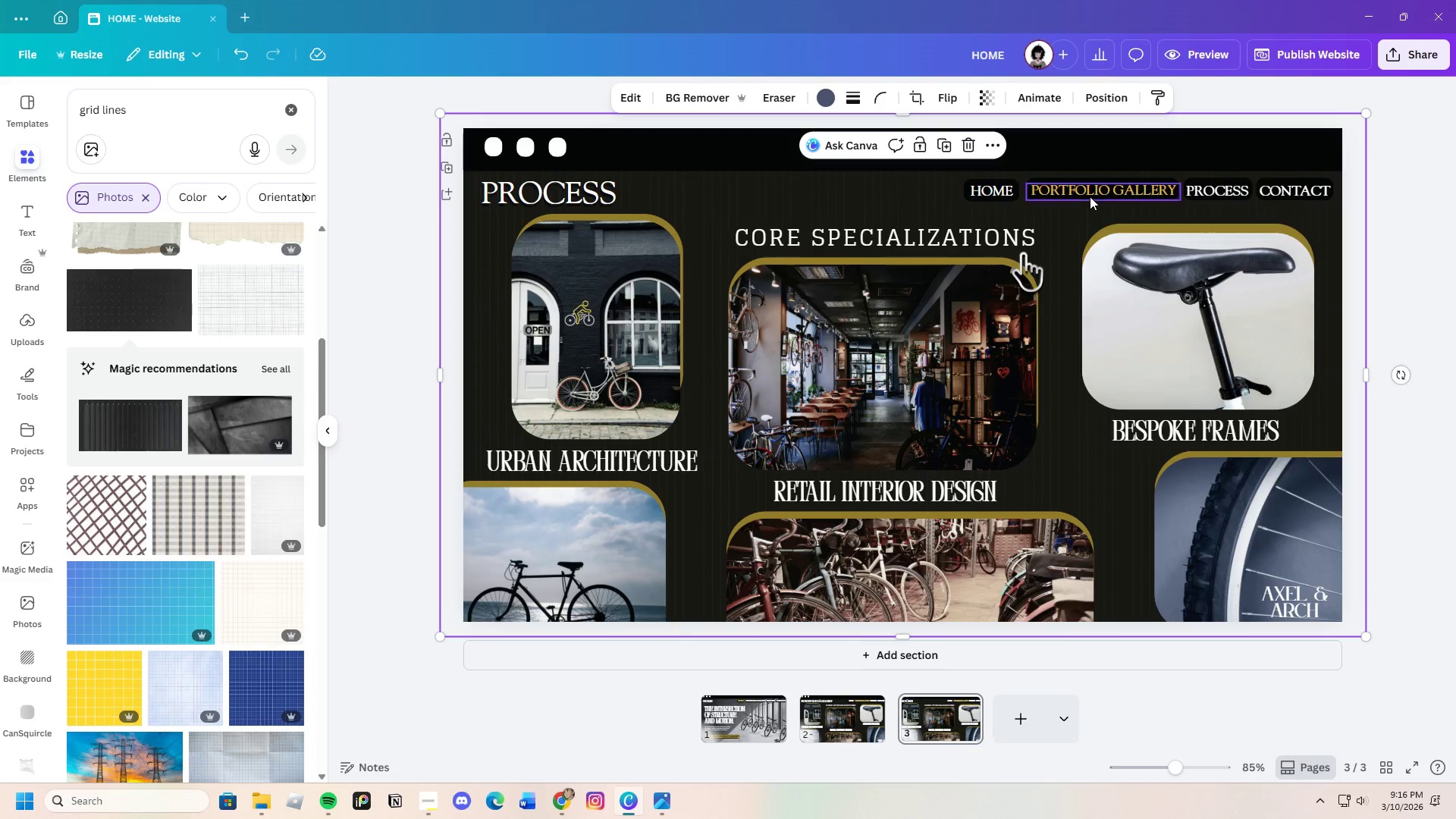 
left_click([1093, 192])
 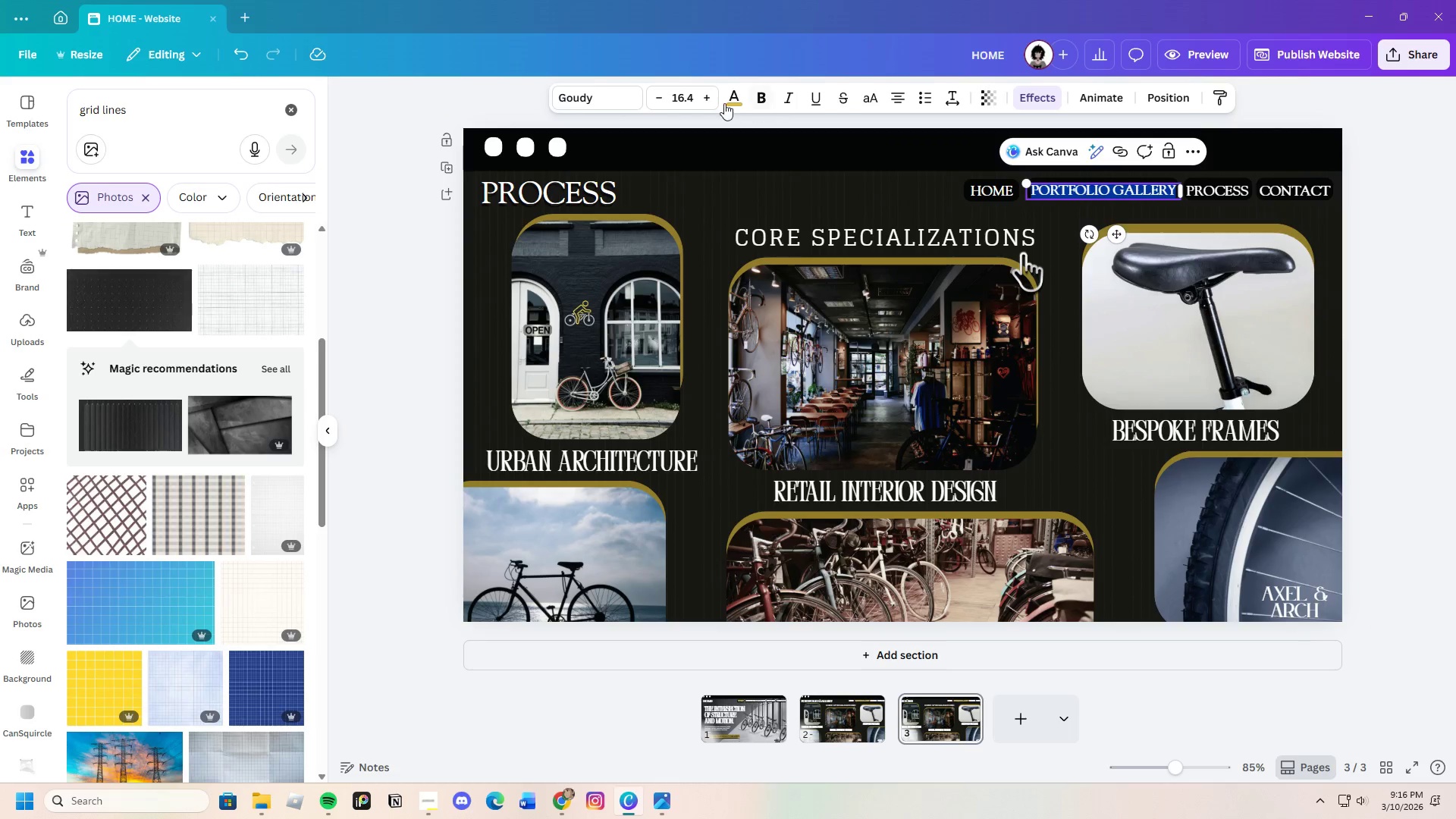 
left_click([734, 99])
 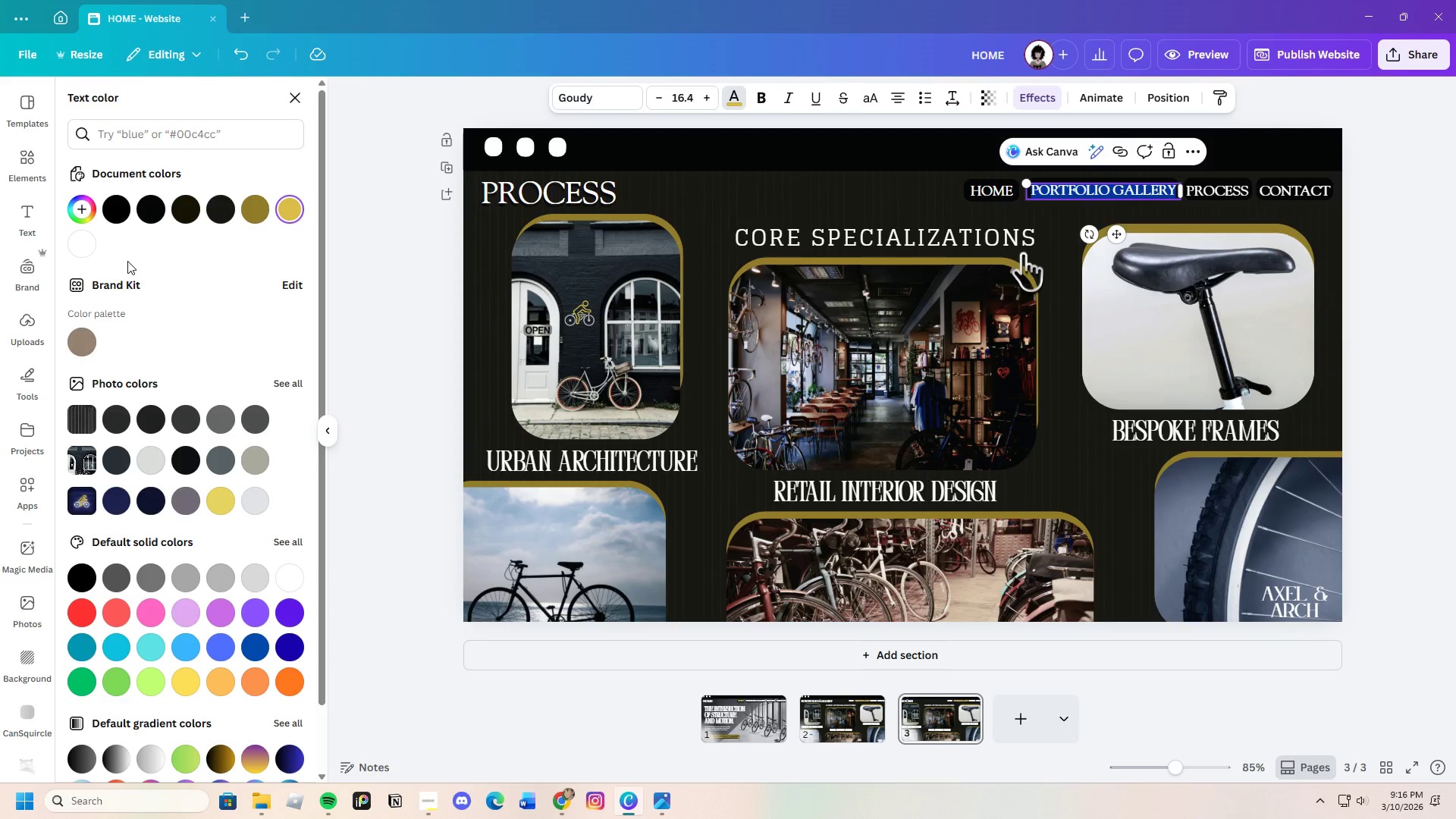 
left_click([82, 254])
 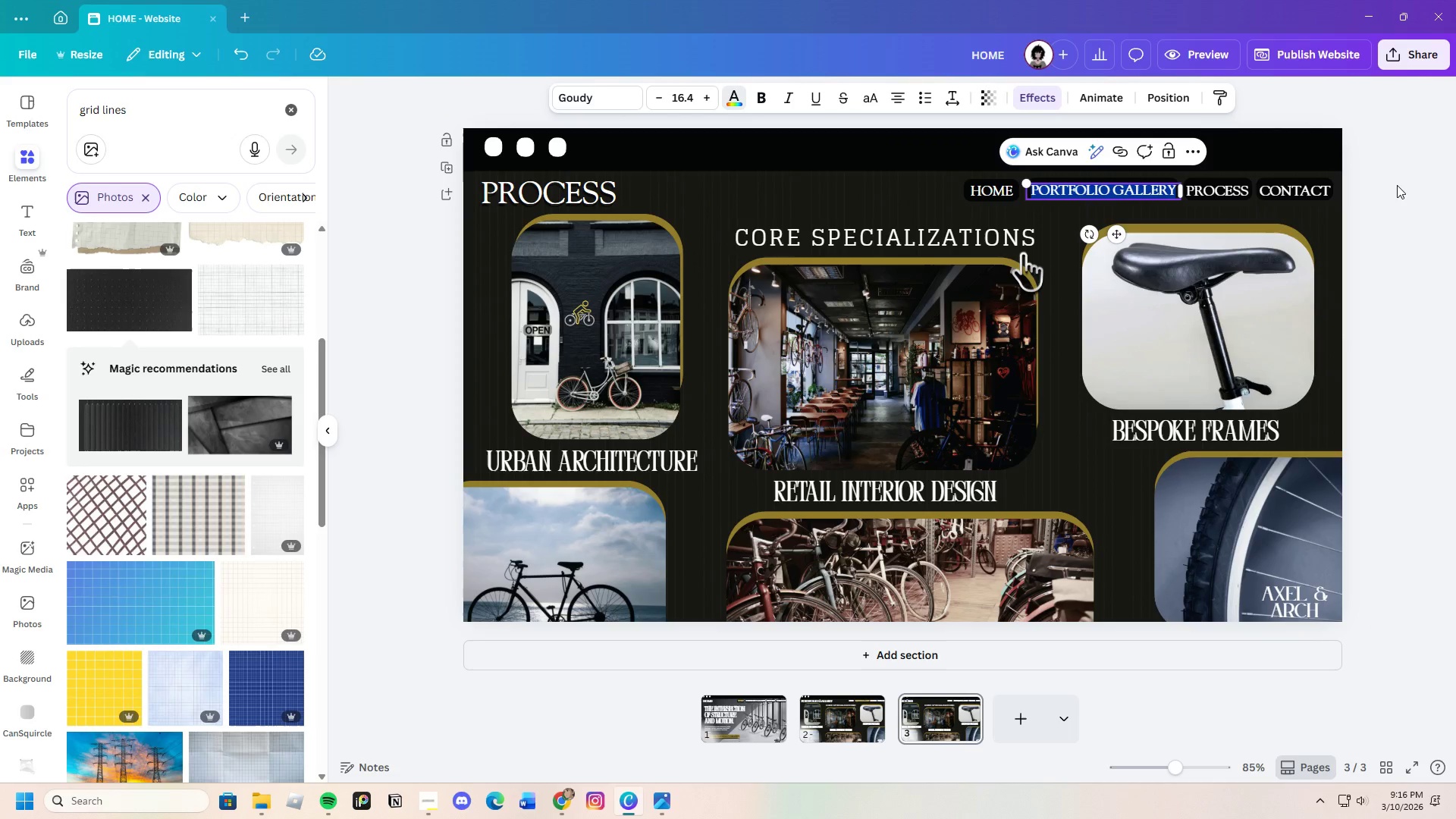 
double_click([1397, 185])
 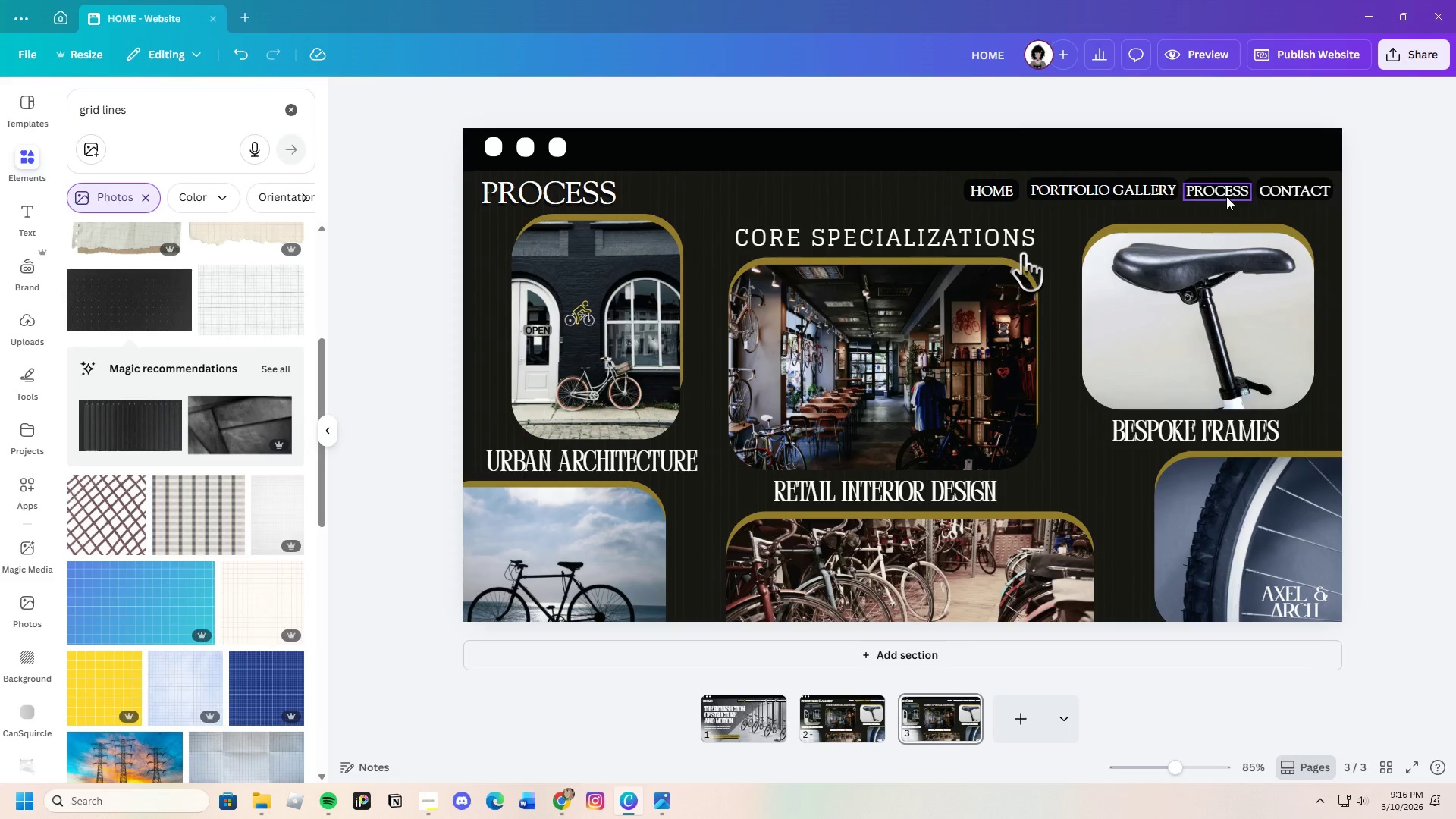 
double_click([1226, 196])
 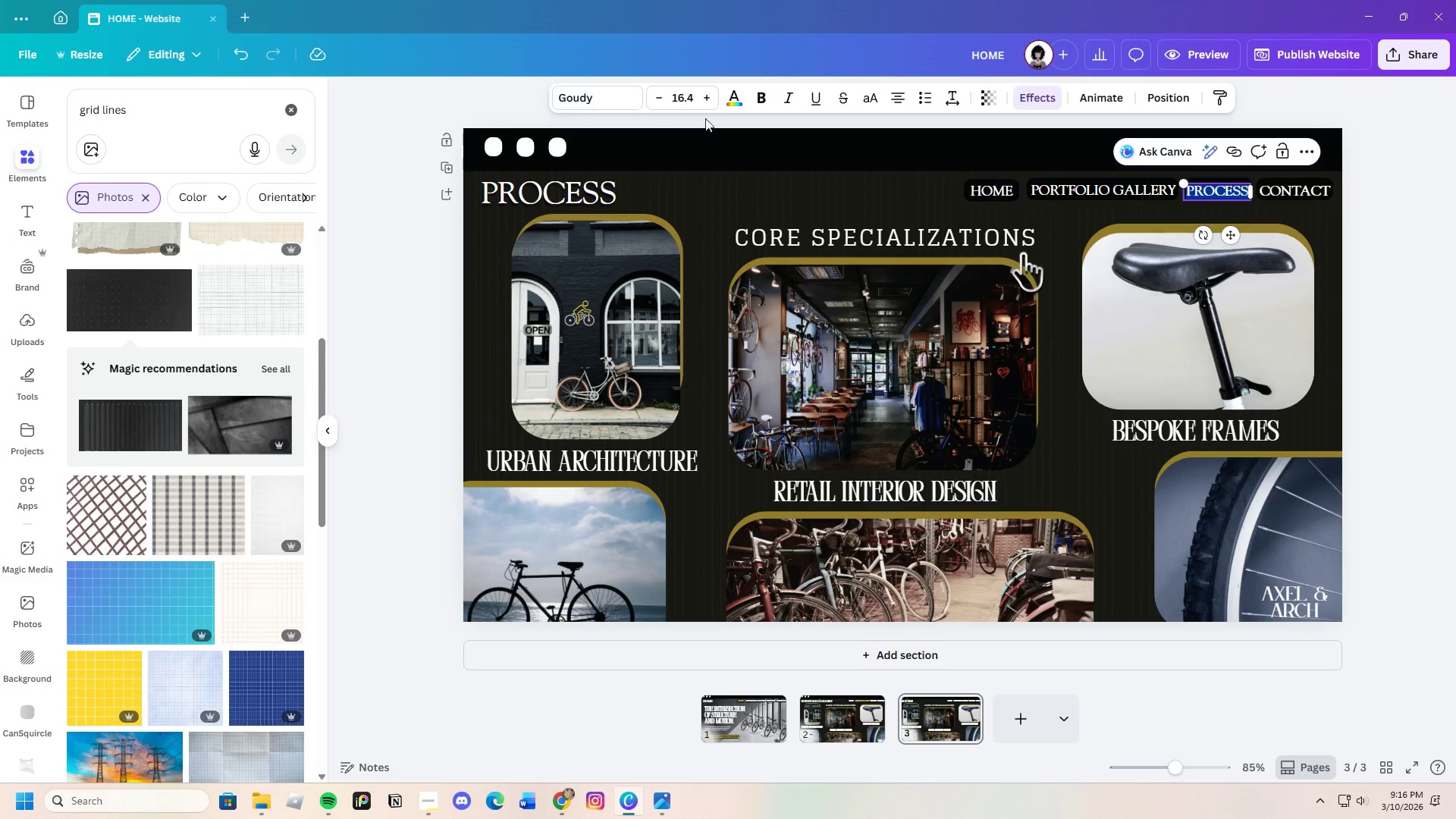 
left_click([730, 99])
 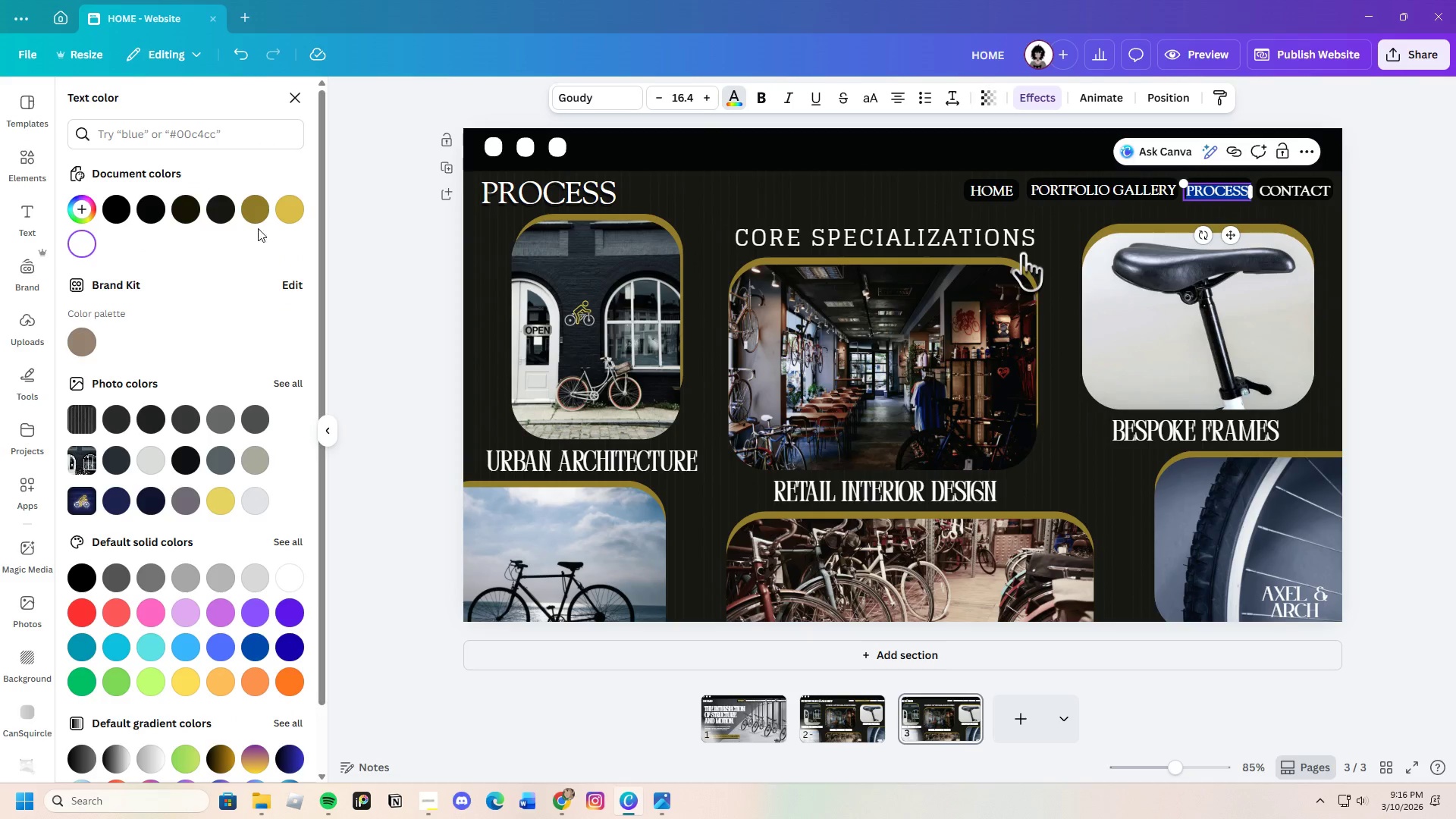 
left_click([292, 211])
 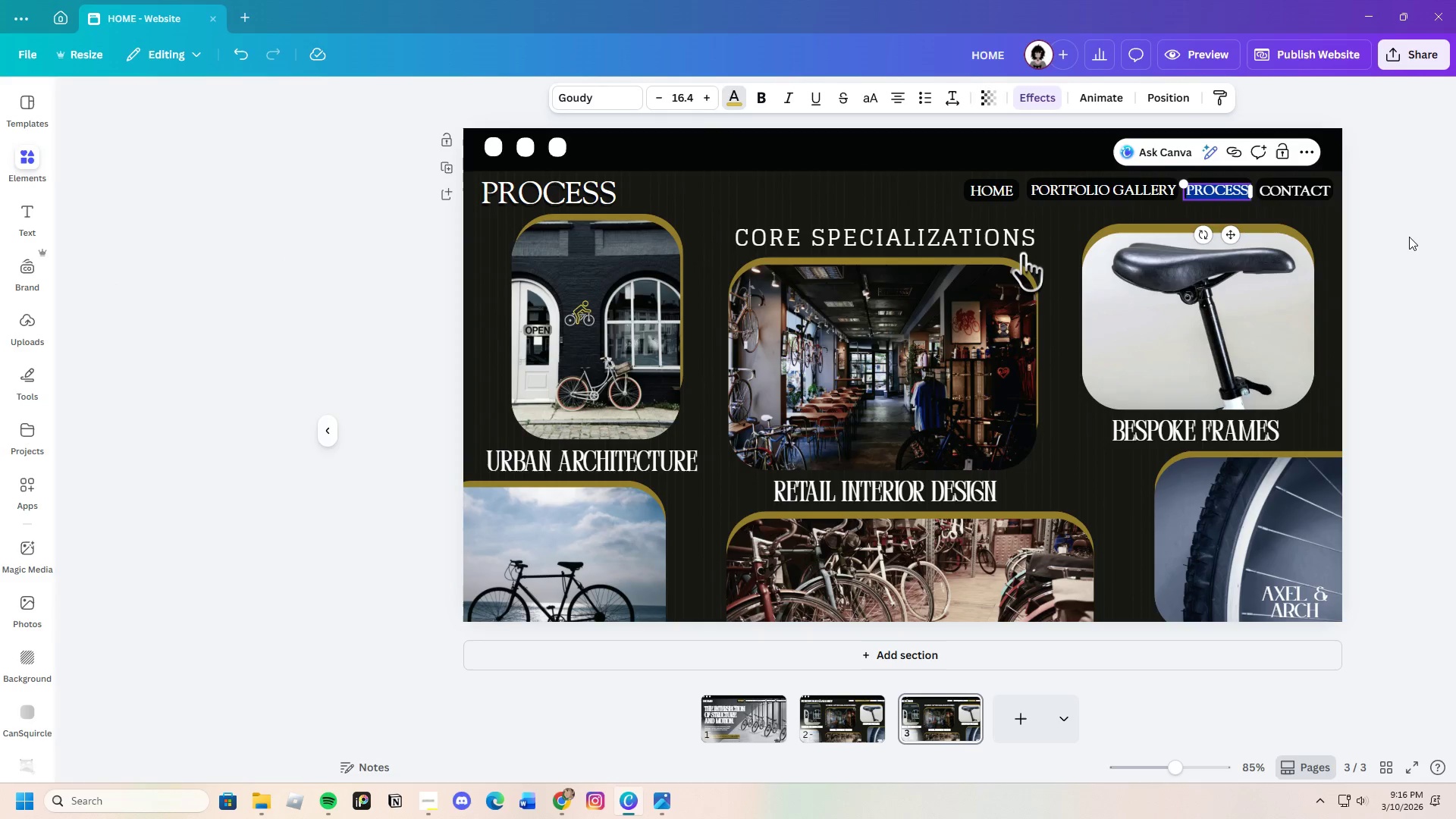 
double_click([1409, 237])
 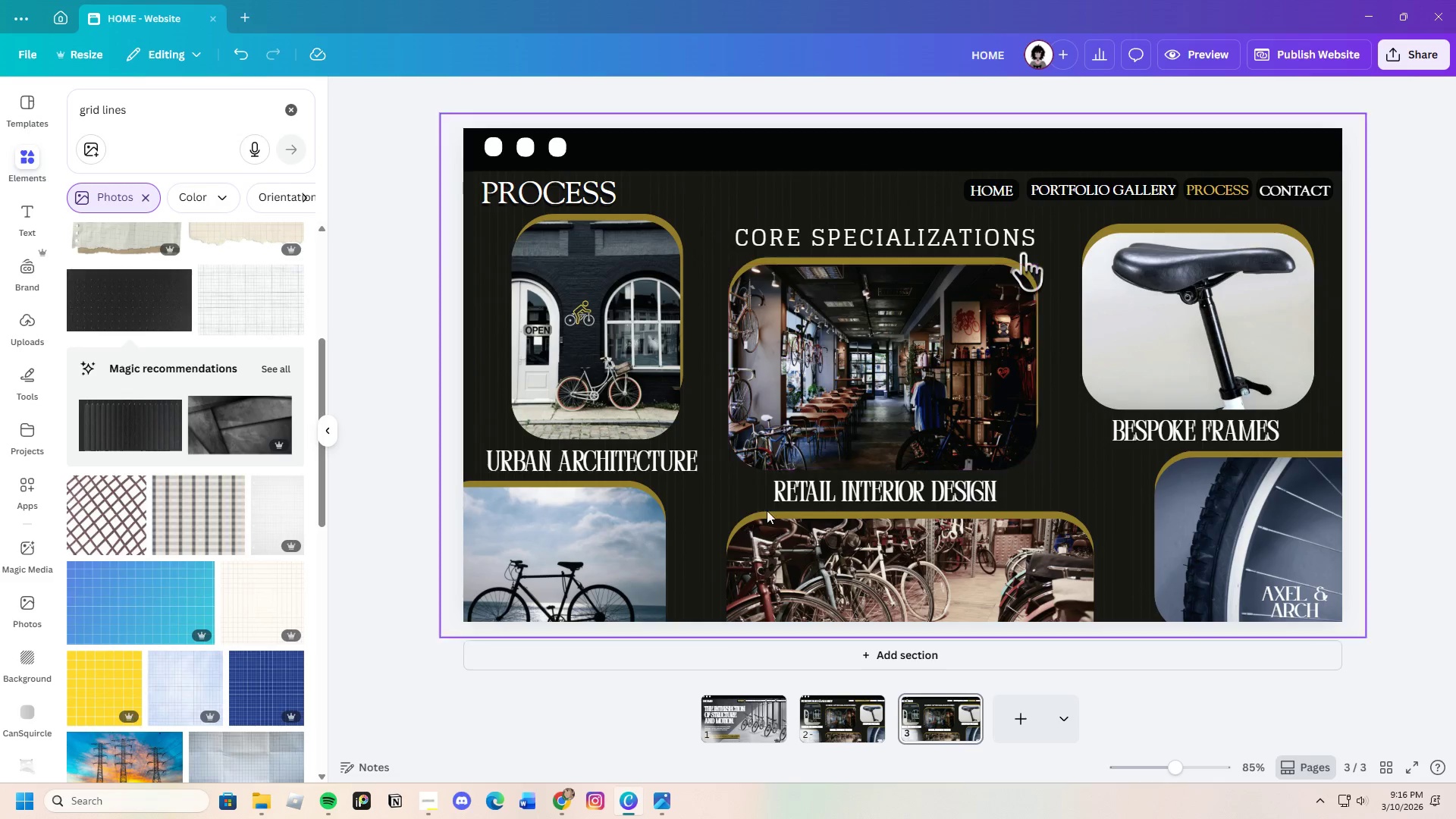 
left_click([839, 723])
 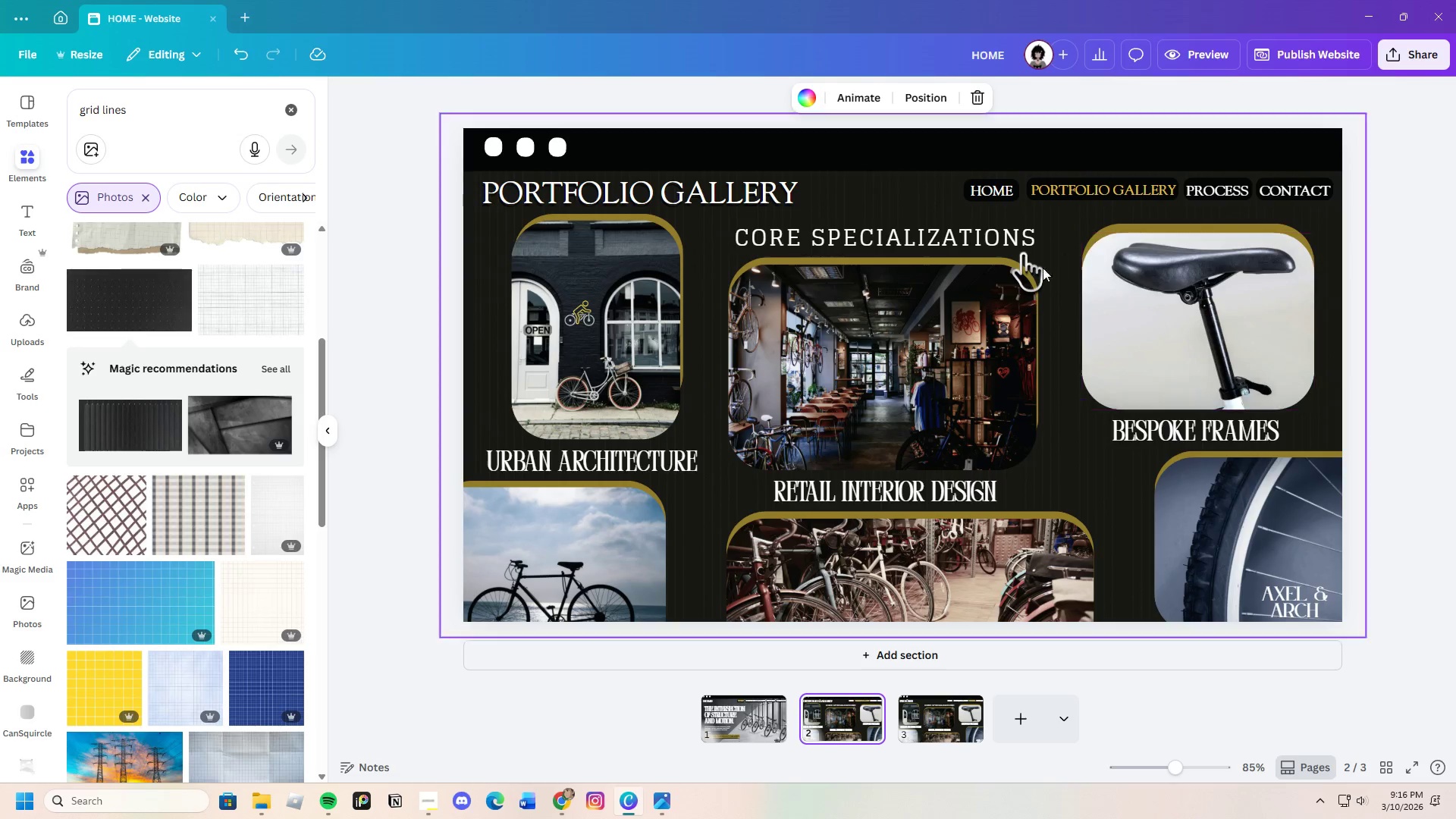 
left_click([1032, 276])
 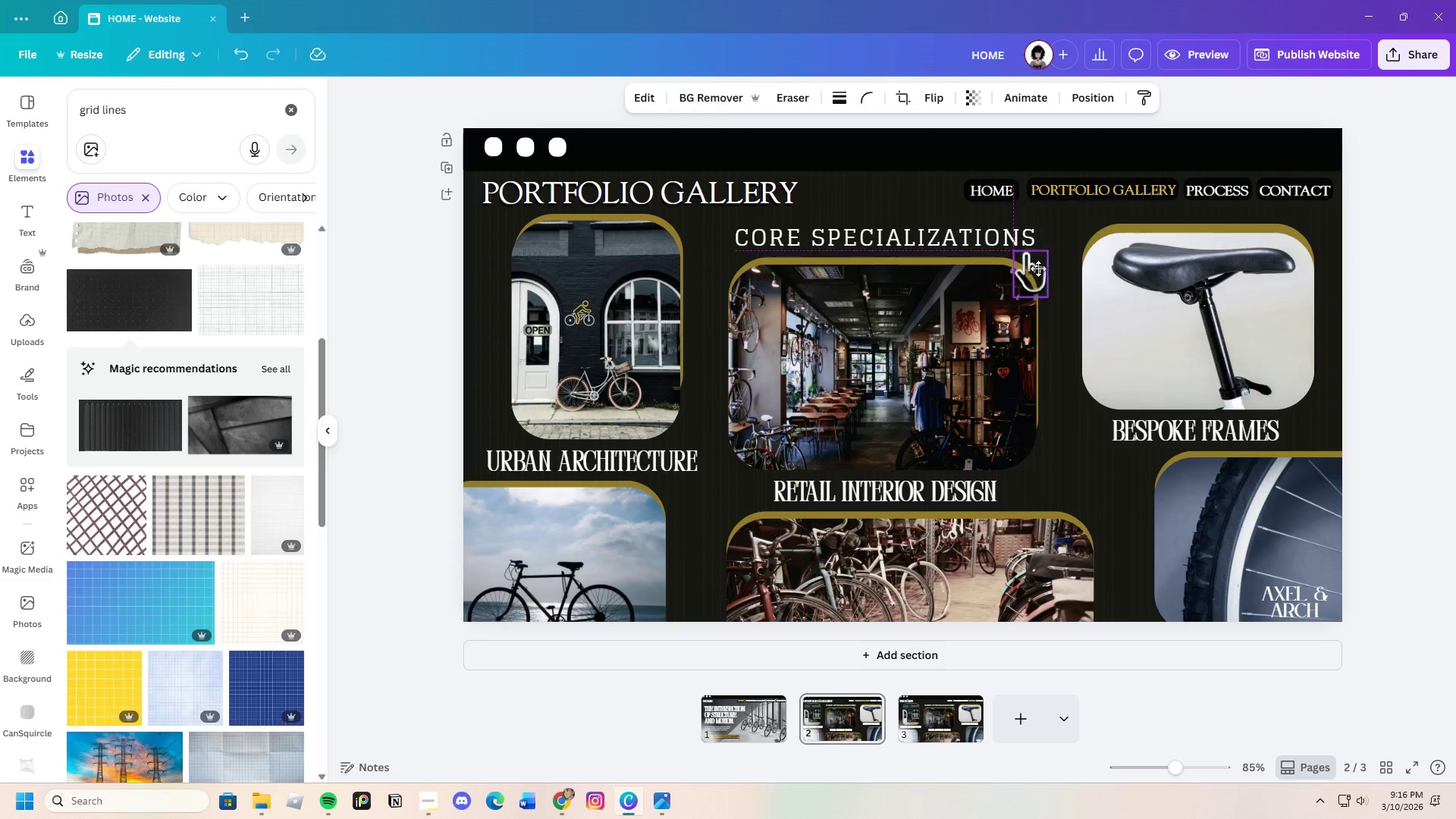 
left_click_drag(start_coordinate=[1026, 281], to_coordinate=[1160, 224])
 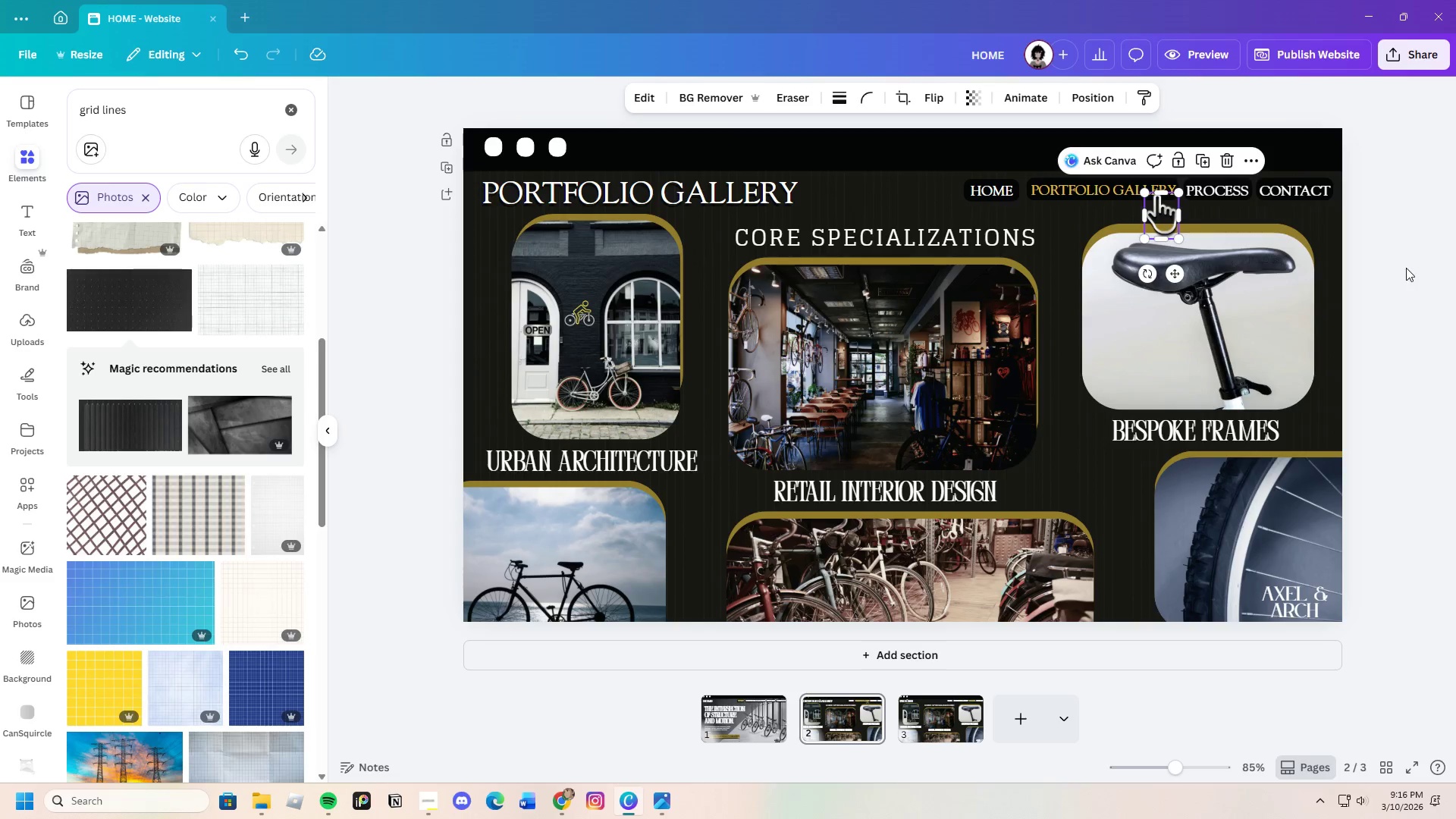 
left_click([1406, 268])
 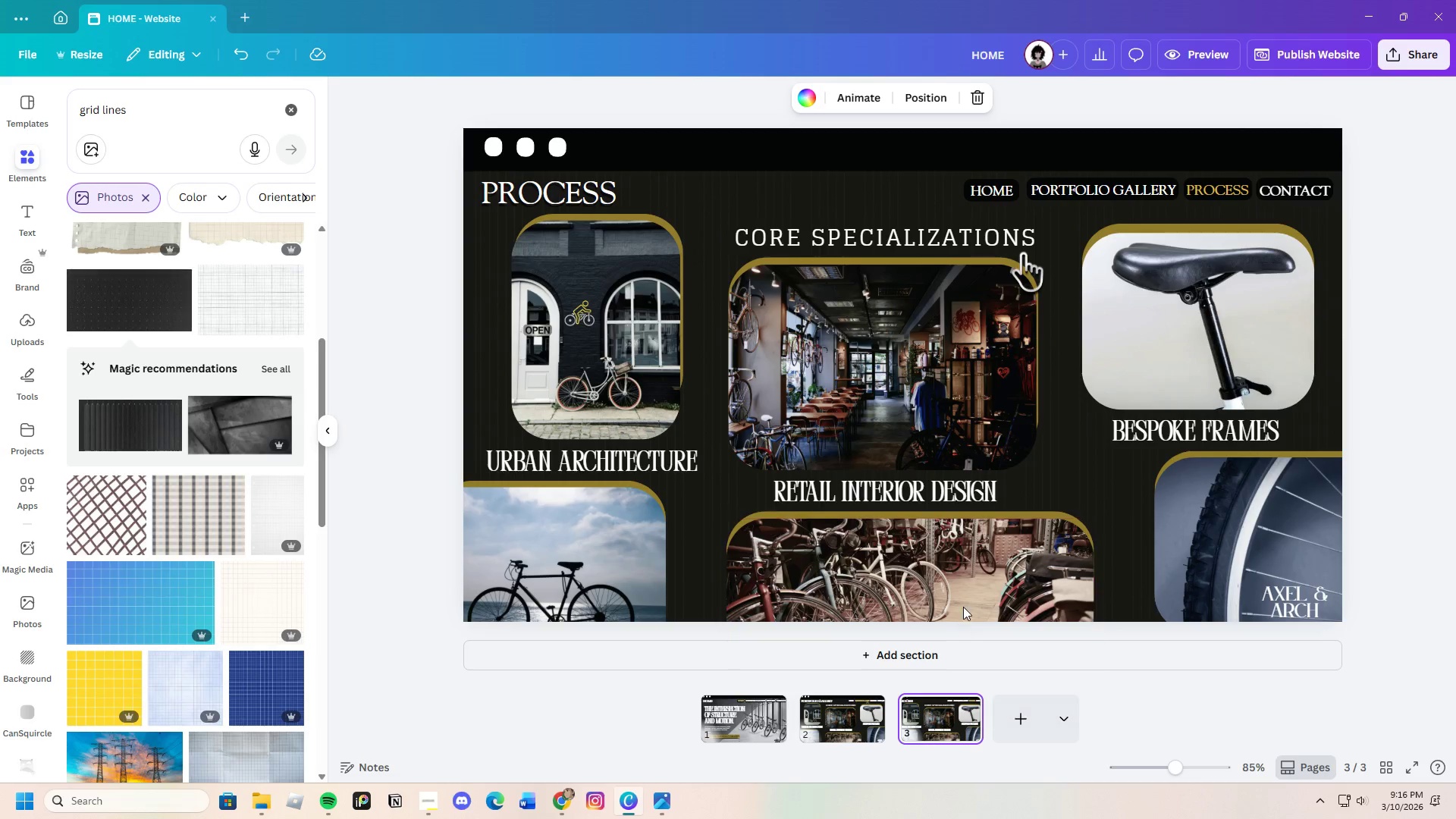 
left_click([1025, 283])
 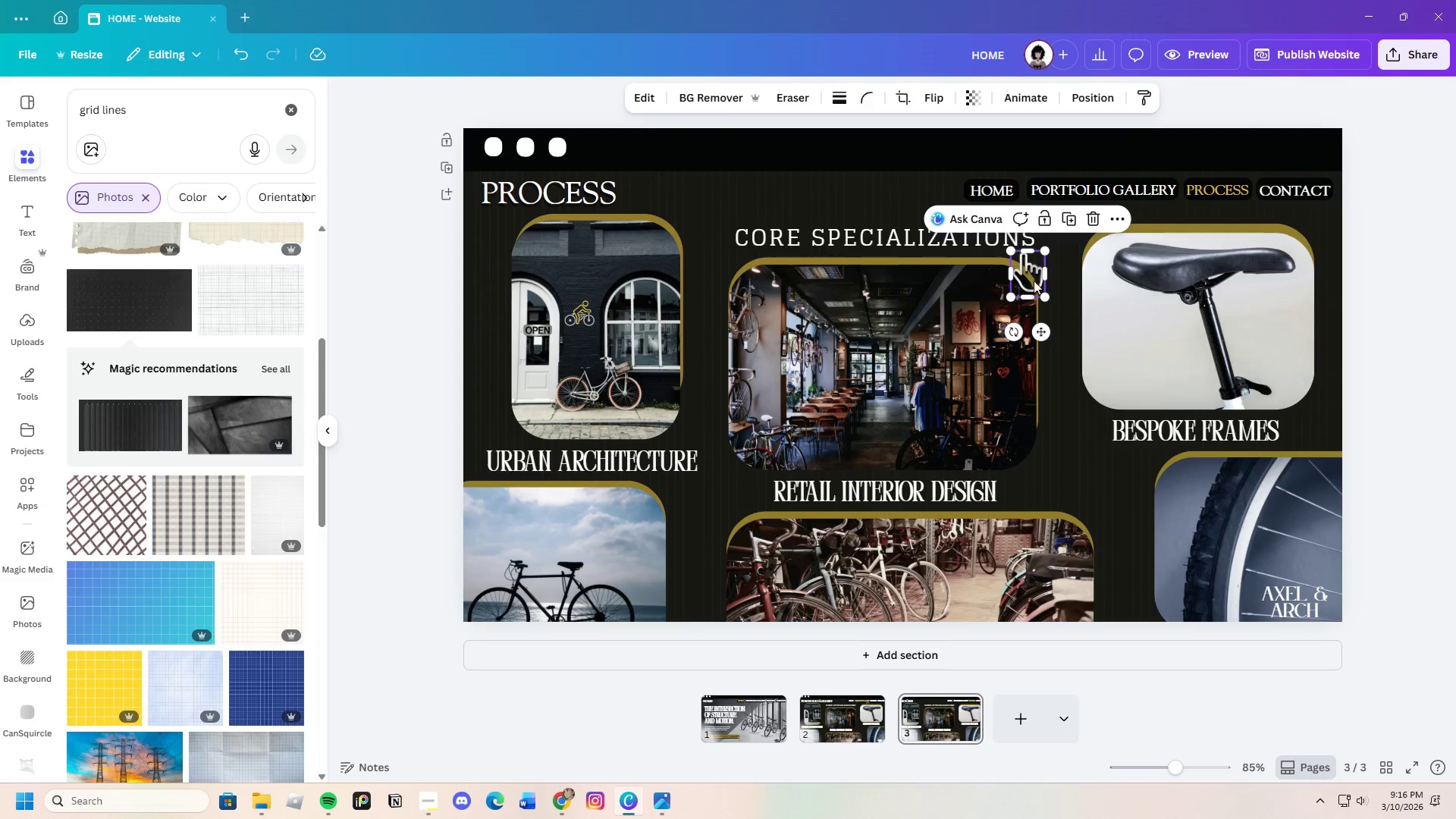 
left_click_drag(start_coordinate=[1026, 283], to_coordinate=[1240, 228])
 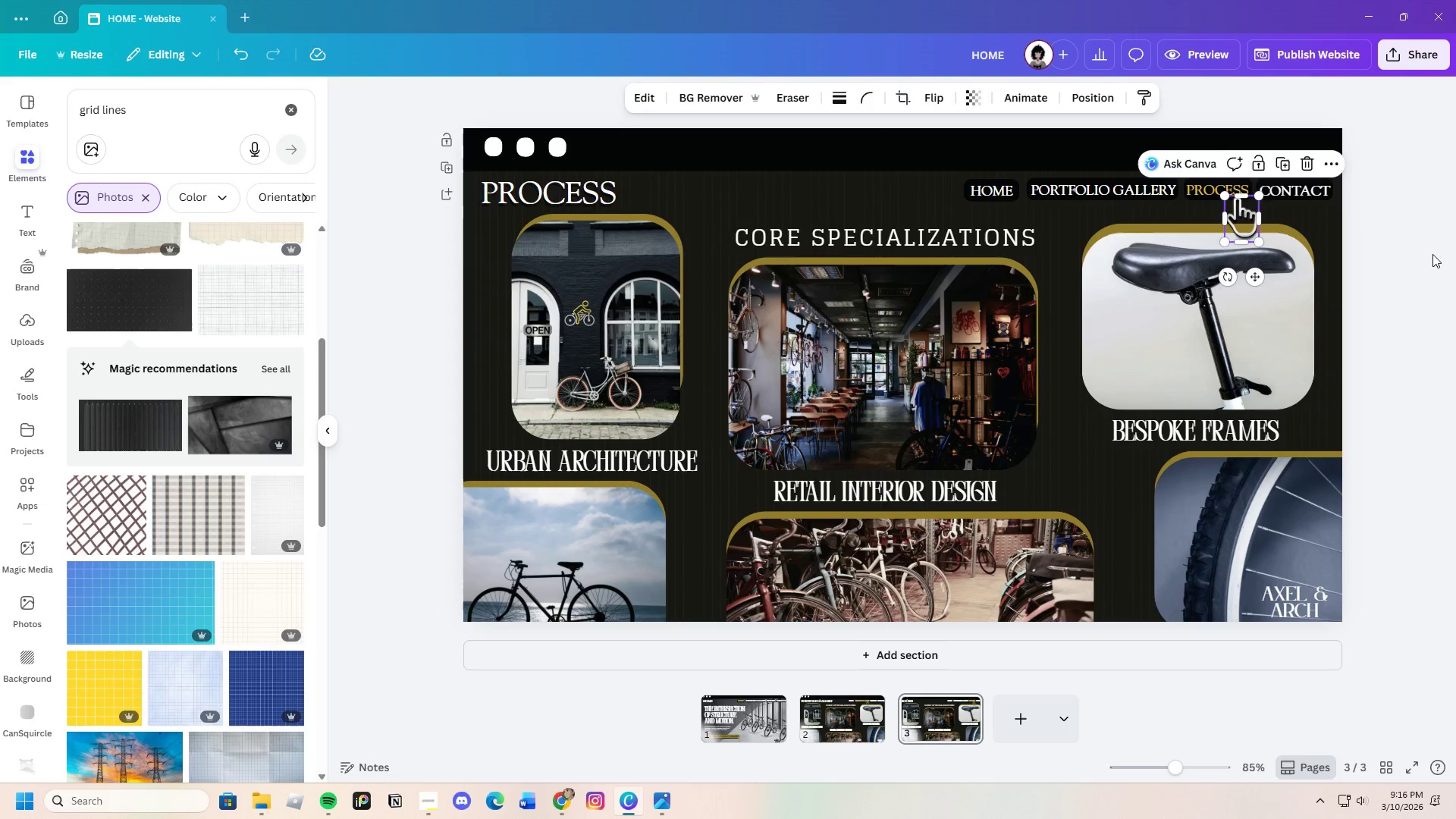 
left_click([1432, 254])
 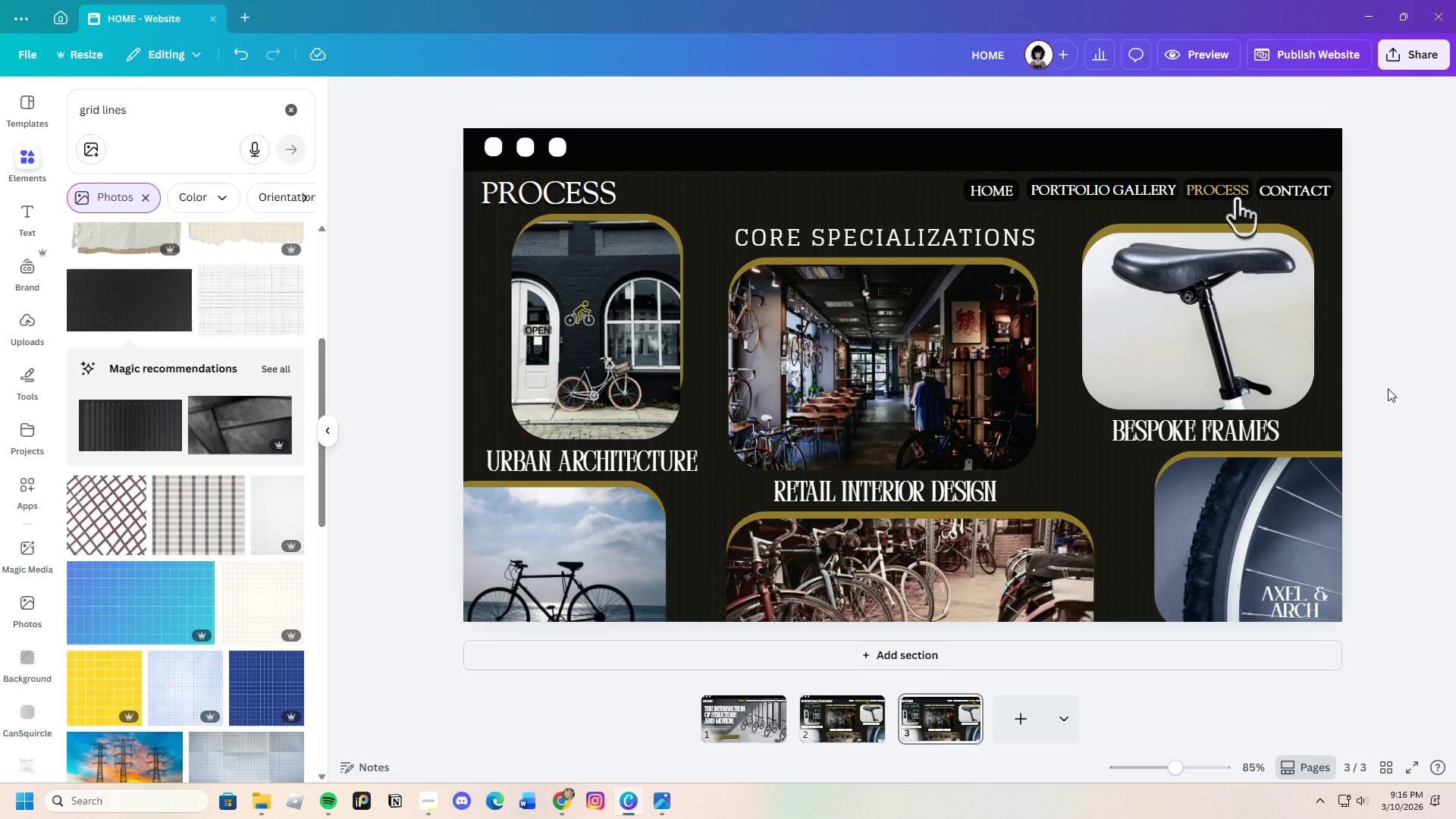 
wait(6.5)
 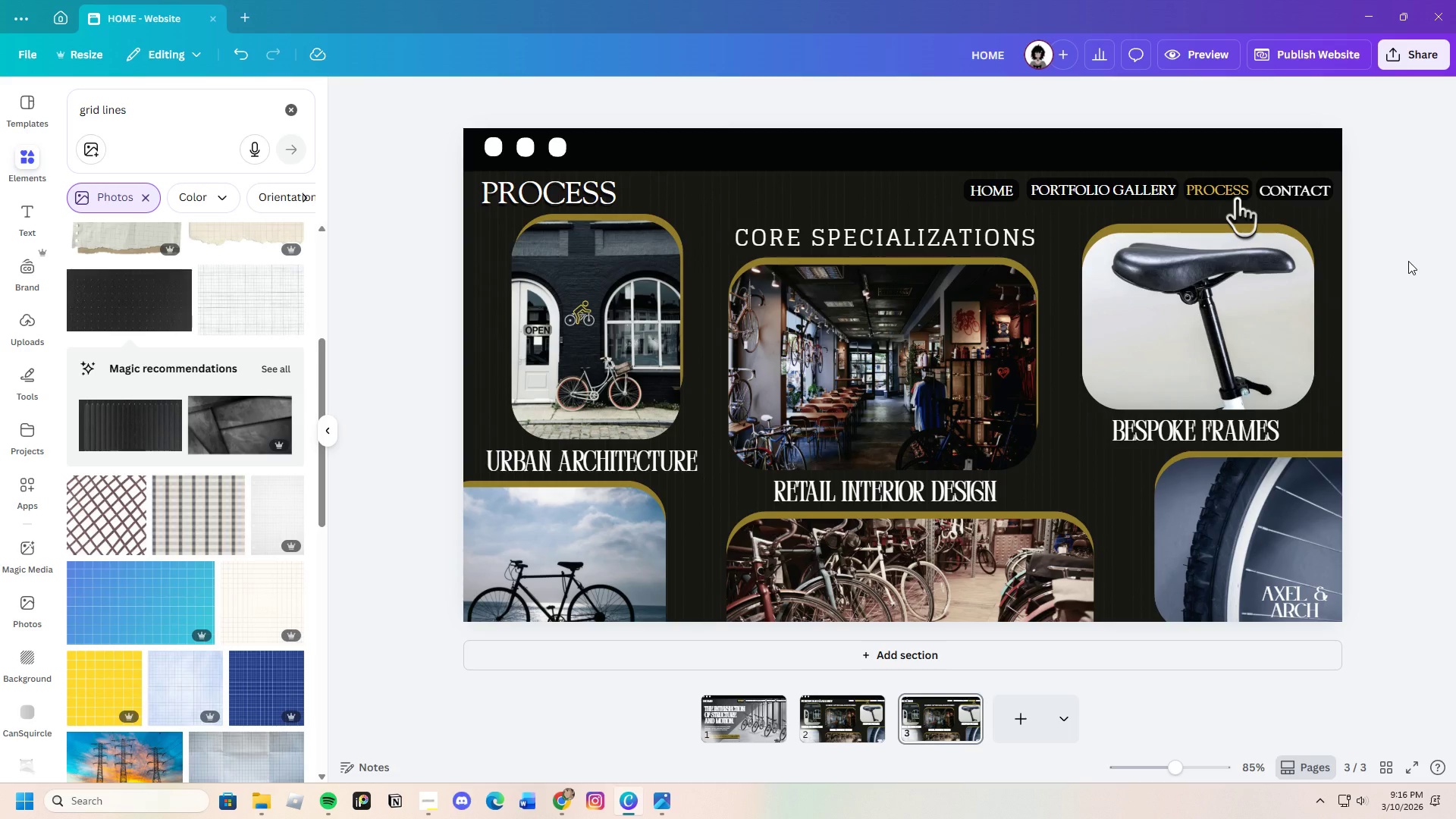 
left_click([730, 727])
 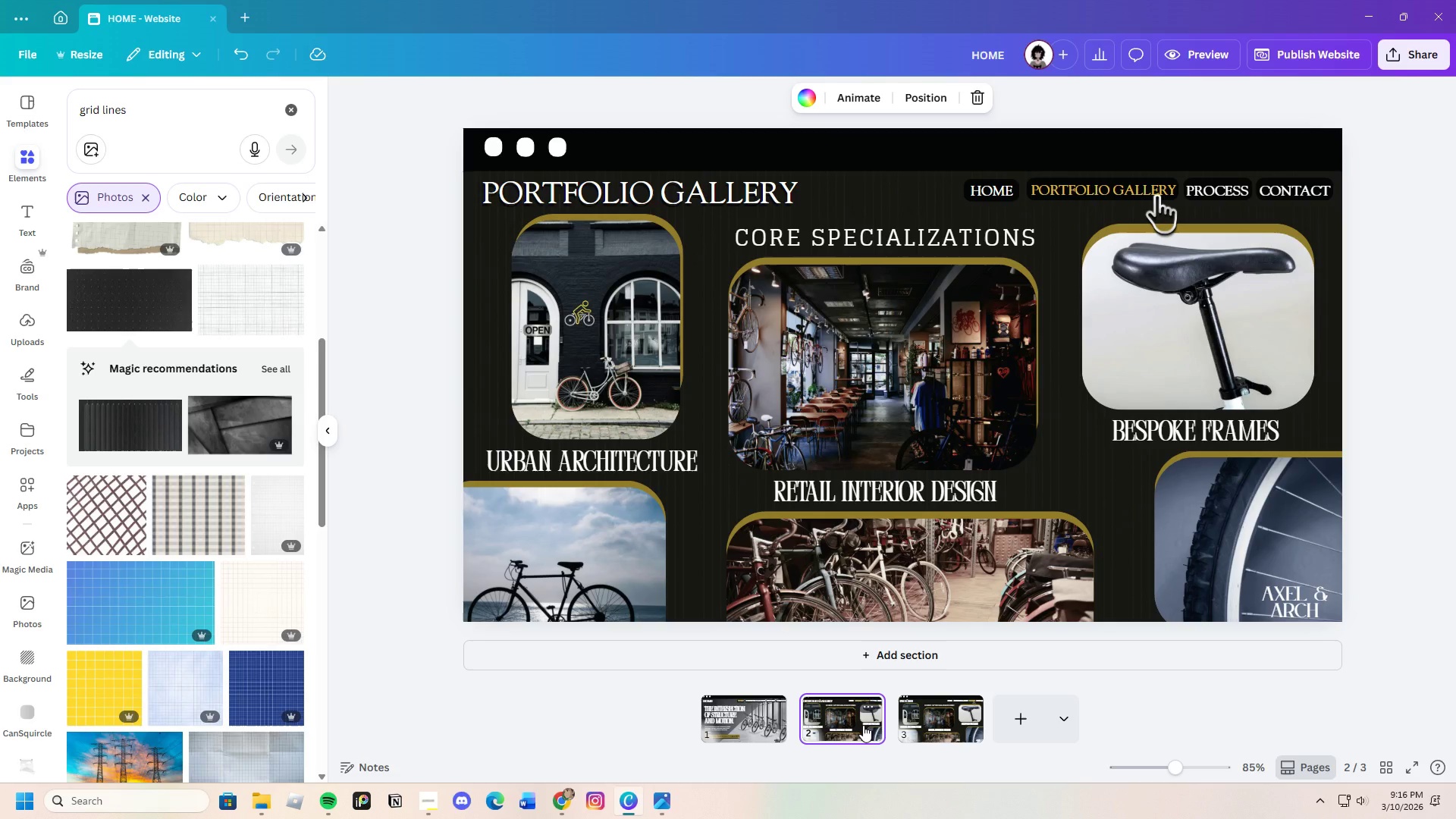 
left_click([950, 731])
 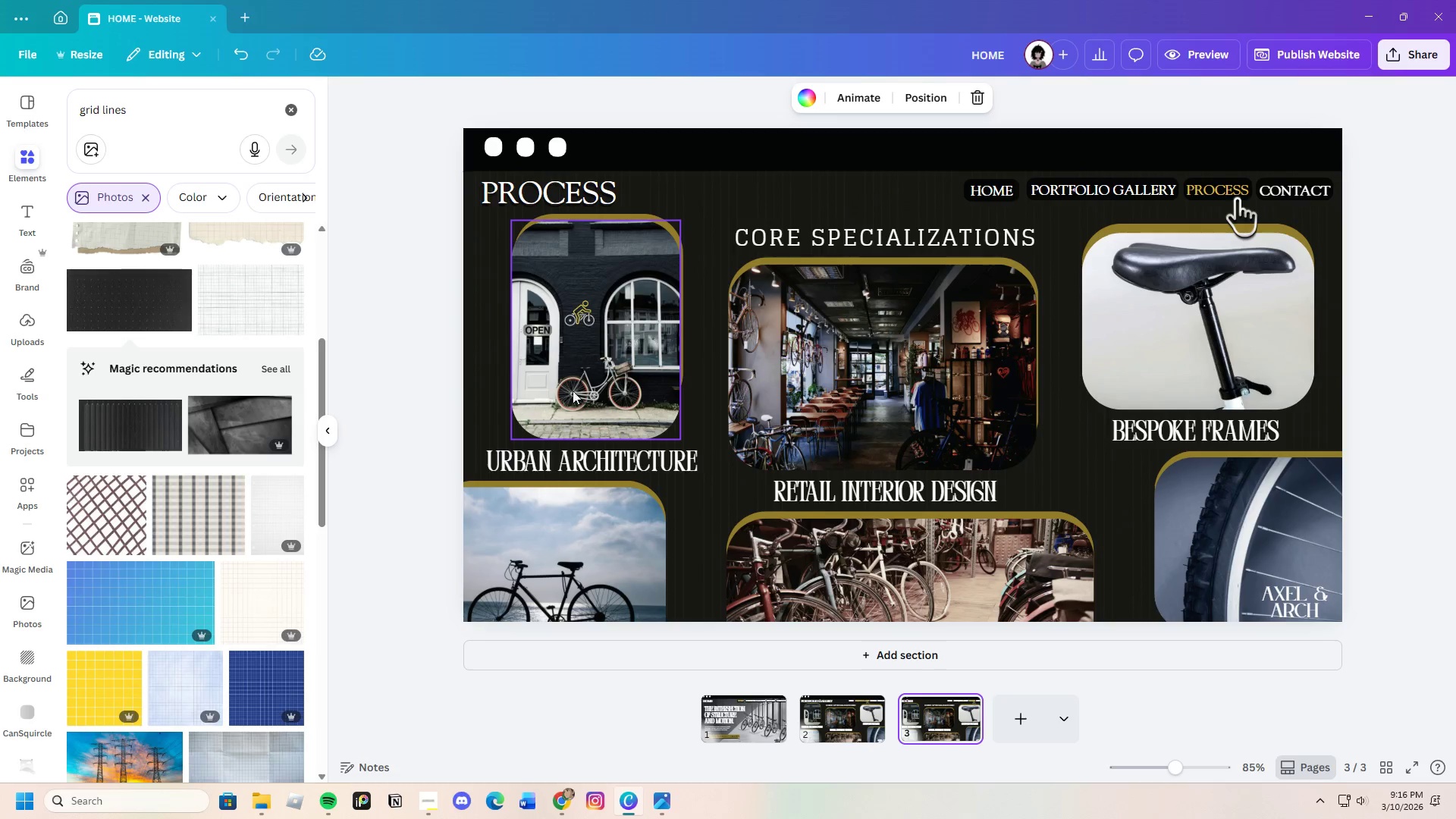 
left_click_drag(start_coordinate=[486, 336], to_coordinate=[1020, 356])
 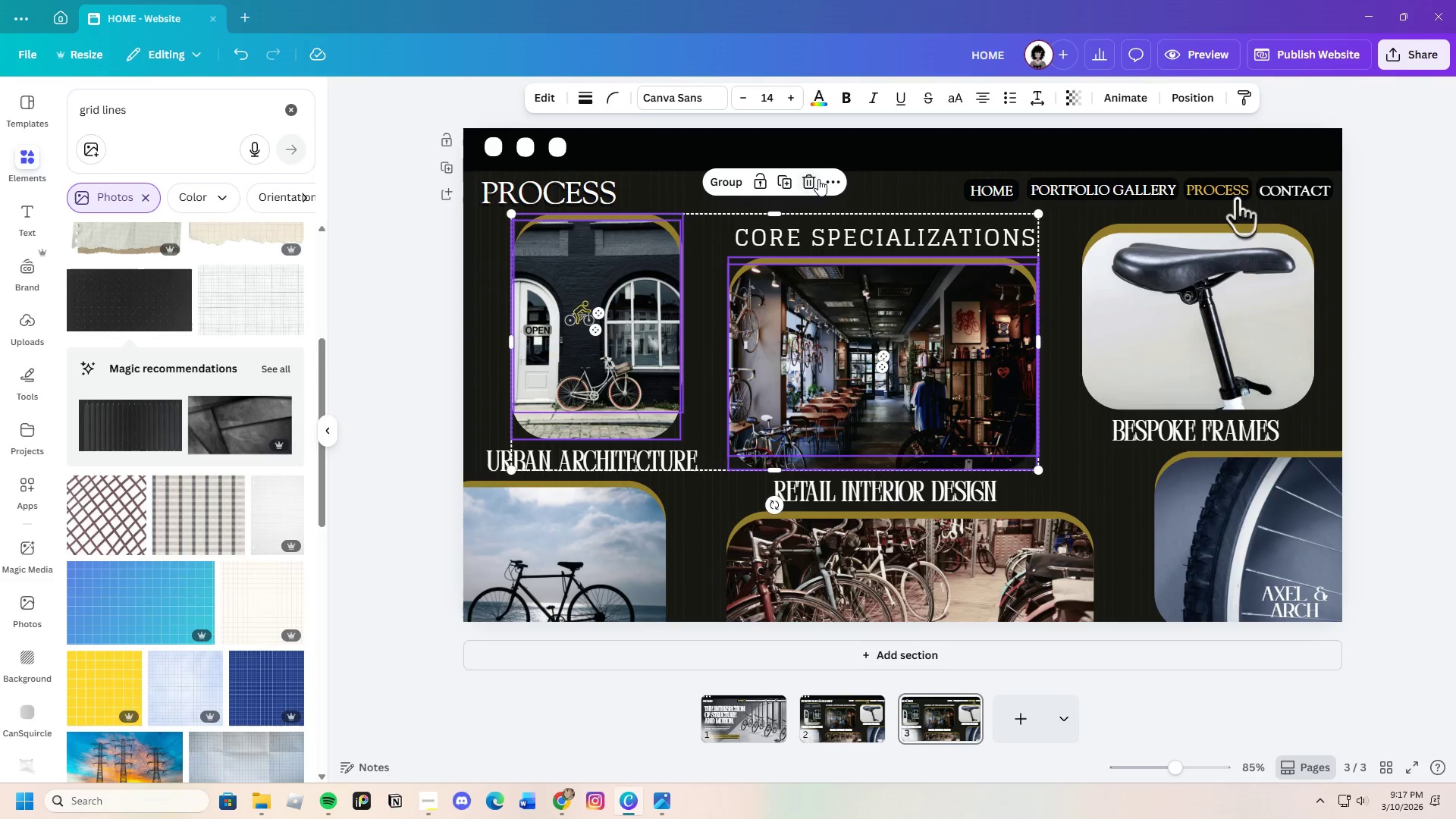 
left_click([817, 179])
 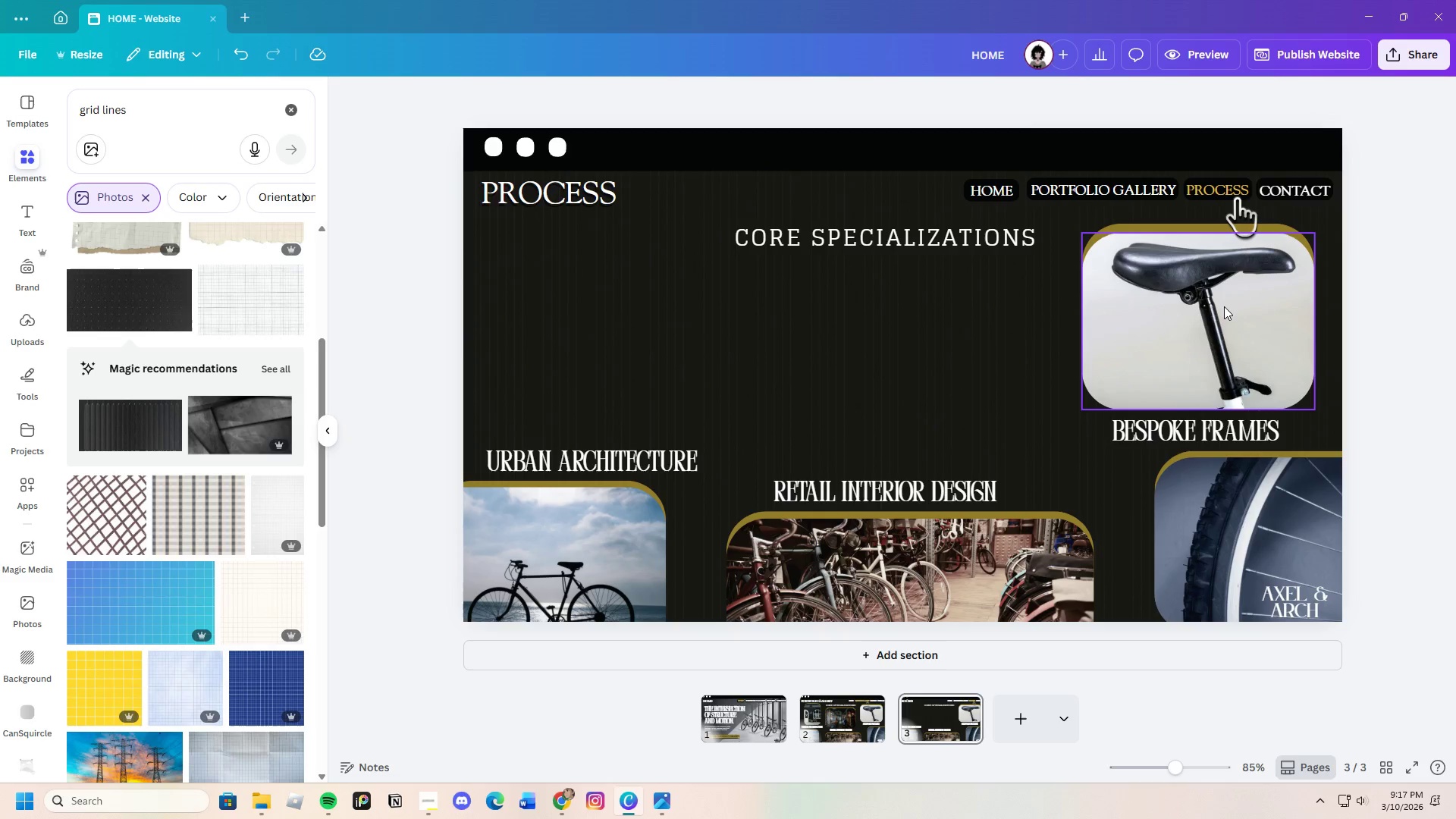 
left_click_drag(start_coordinate=[1028, 335], to_coordinate=[1332, 340])
 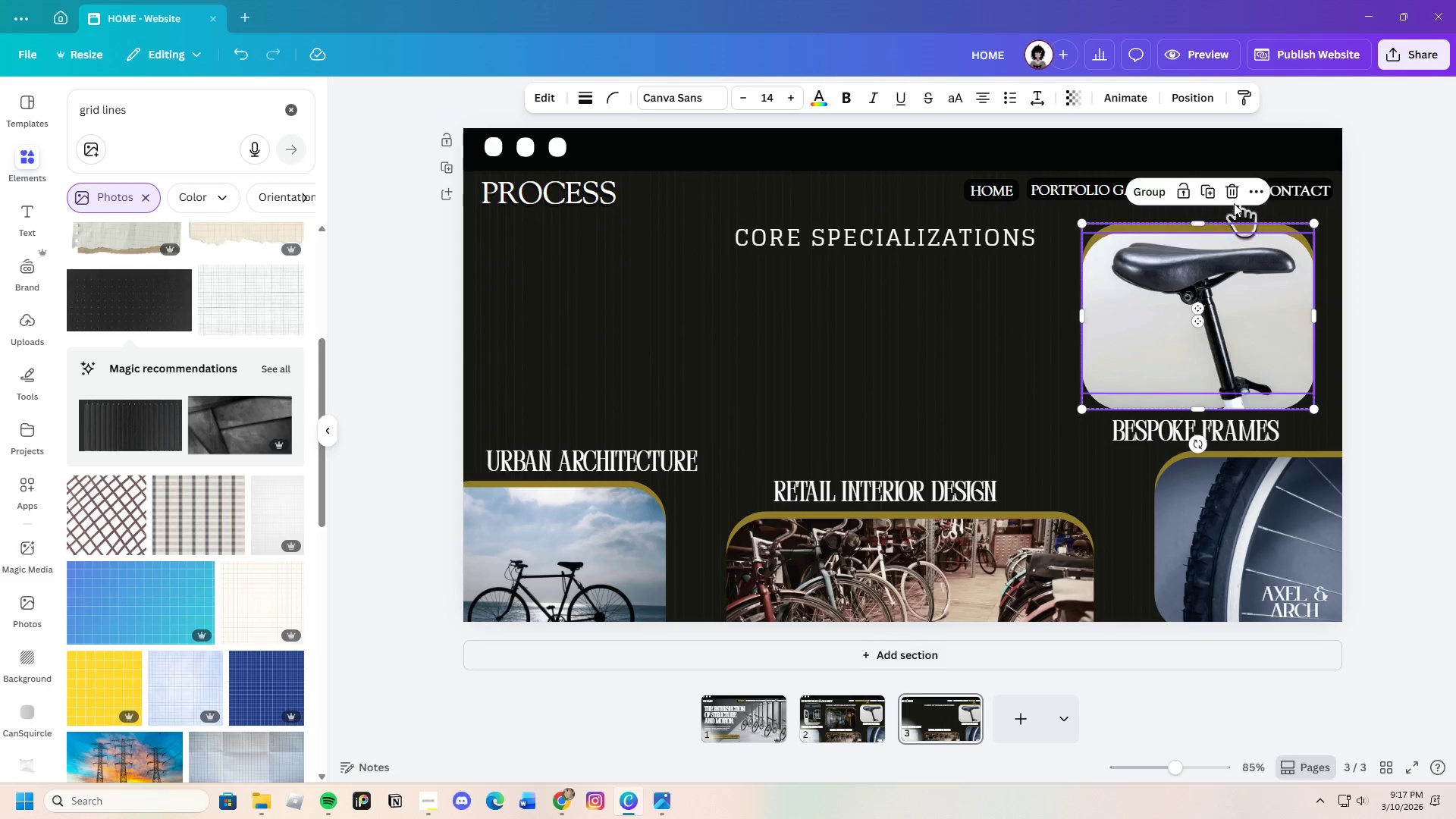 
left_click([1234, 199])
 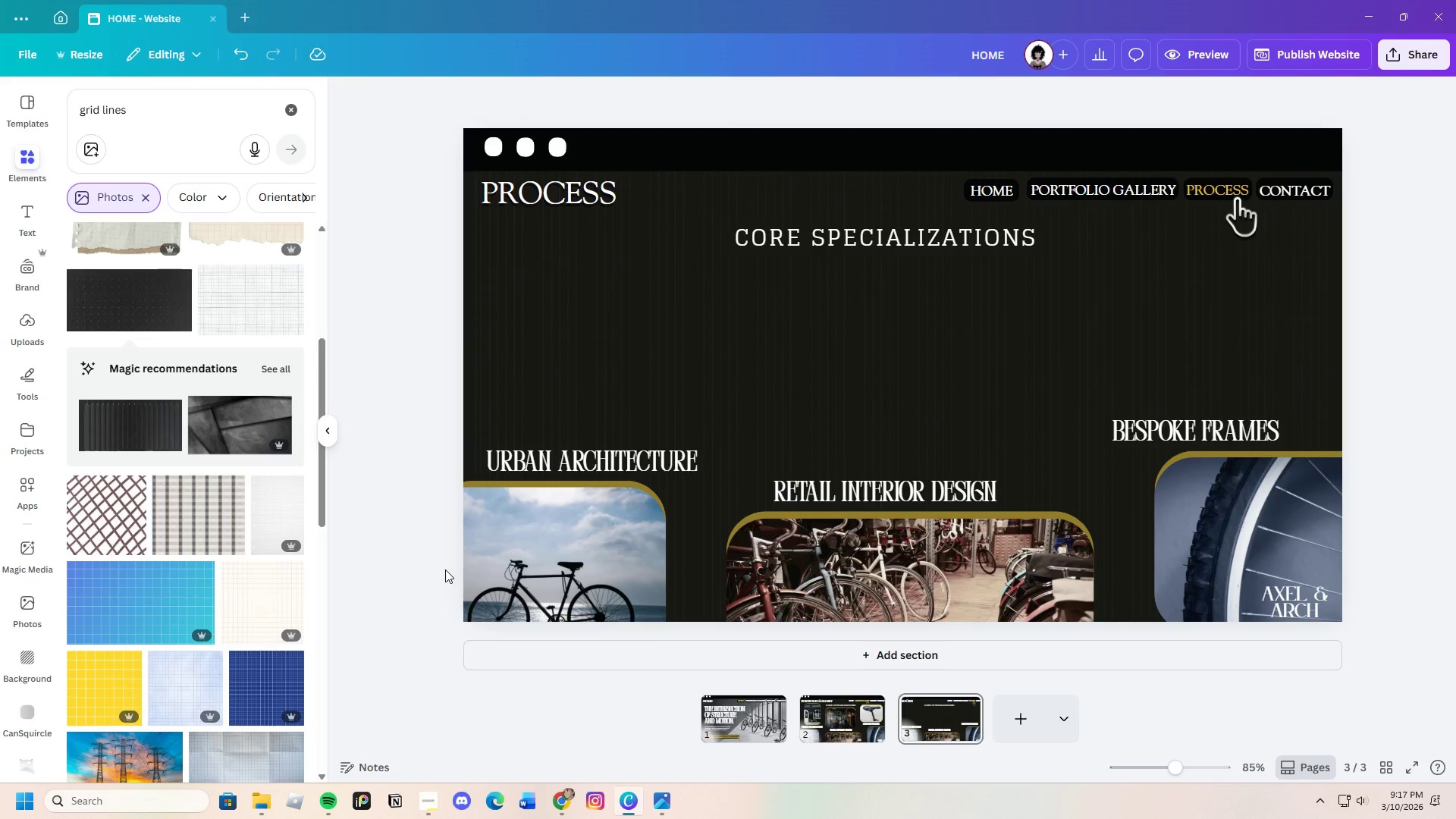 
left_click_drag(start_coordinate=[416, 538], to_coordinate=[984, 488])
 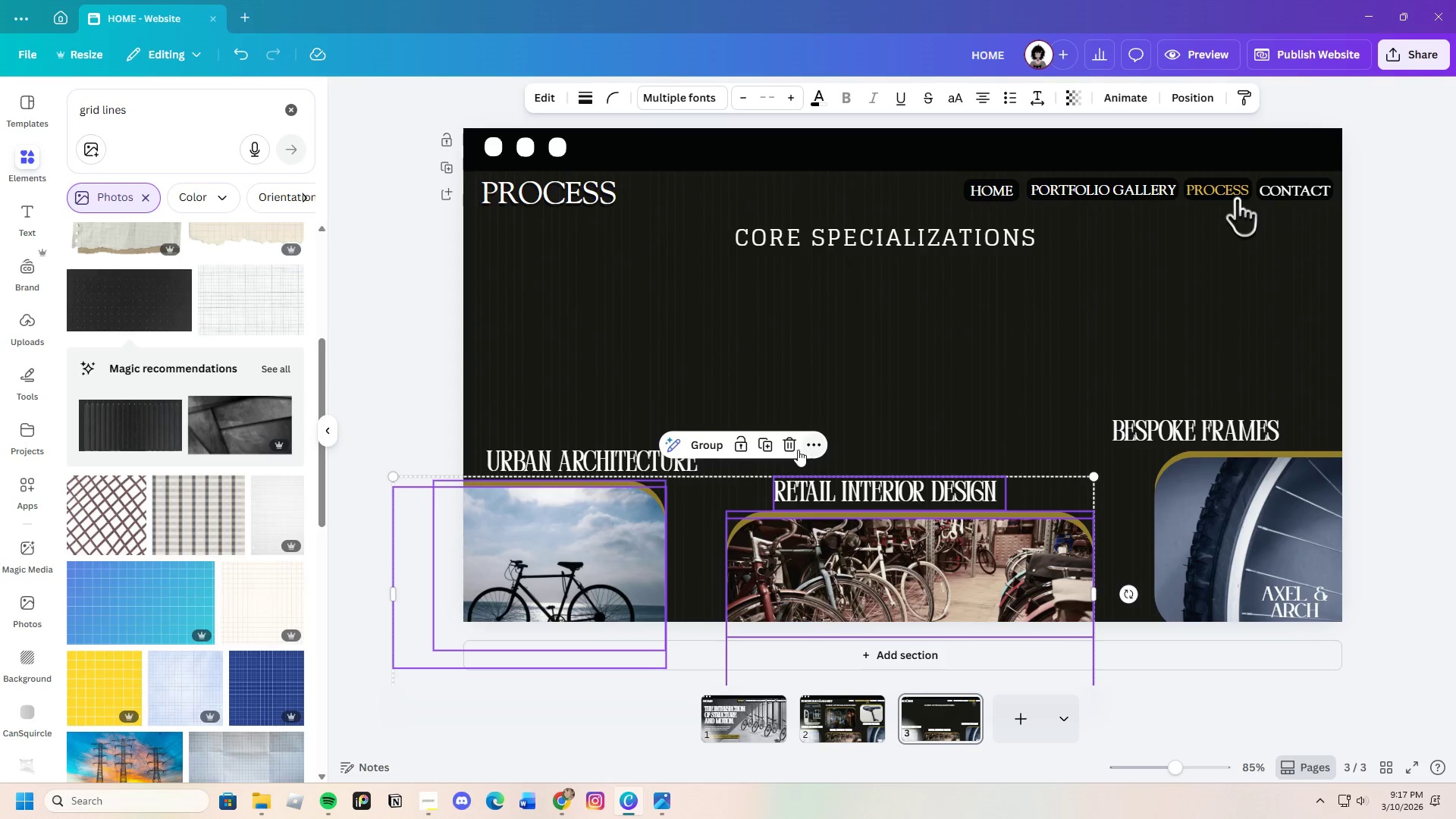 
left_click([792, 446])
 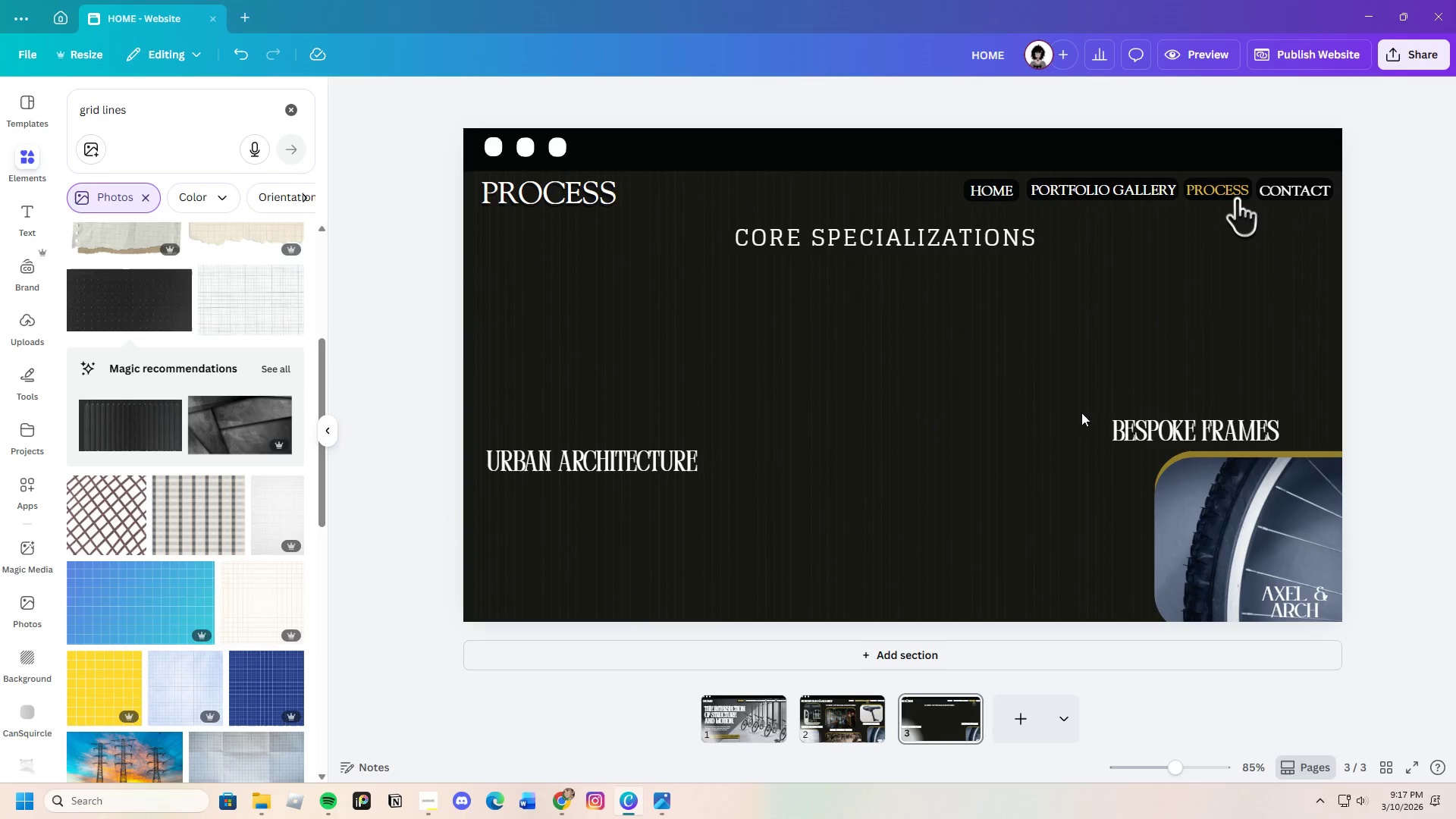 
left_click_drag(start_coordinate=[1077, 381], to_coordinate=[1428, 573])
 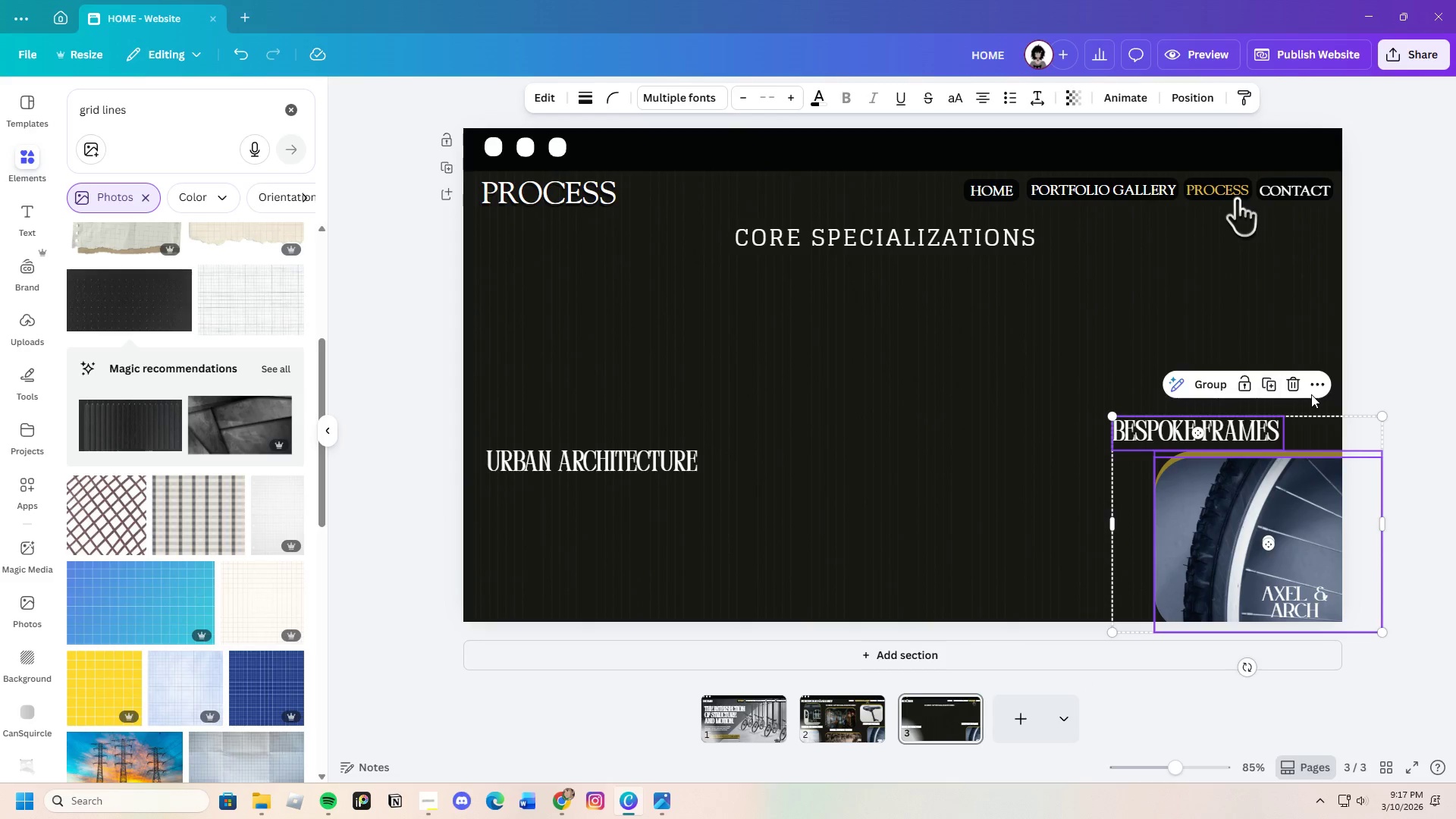 
left_click([1292, 381])
 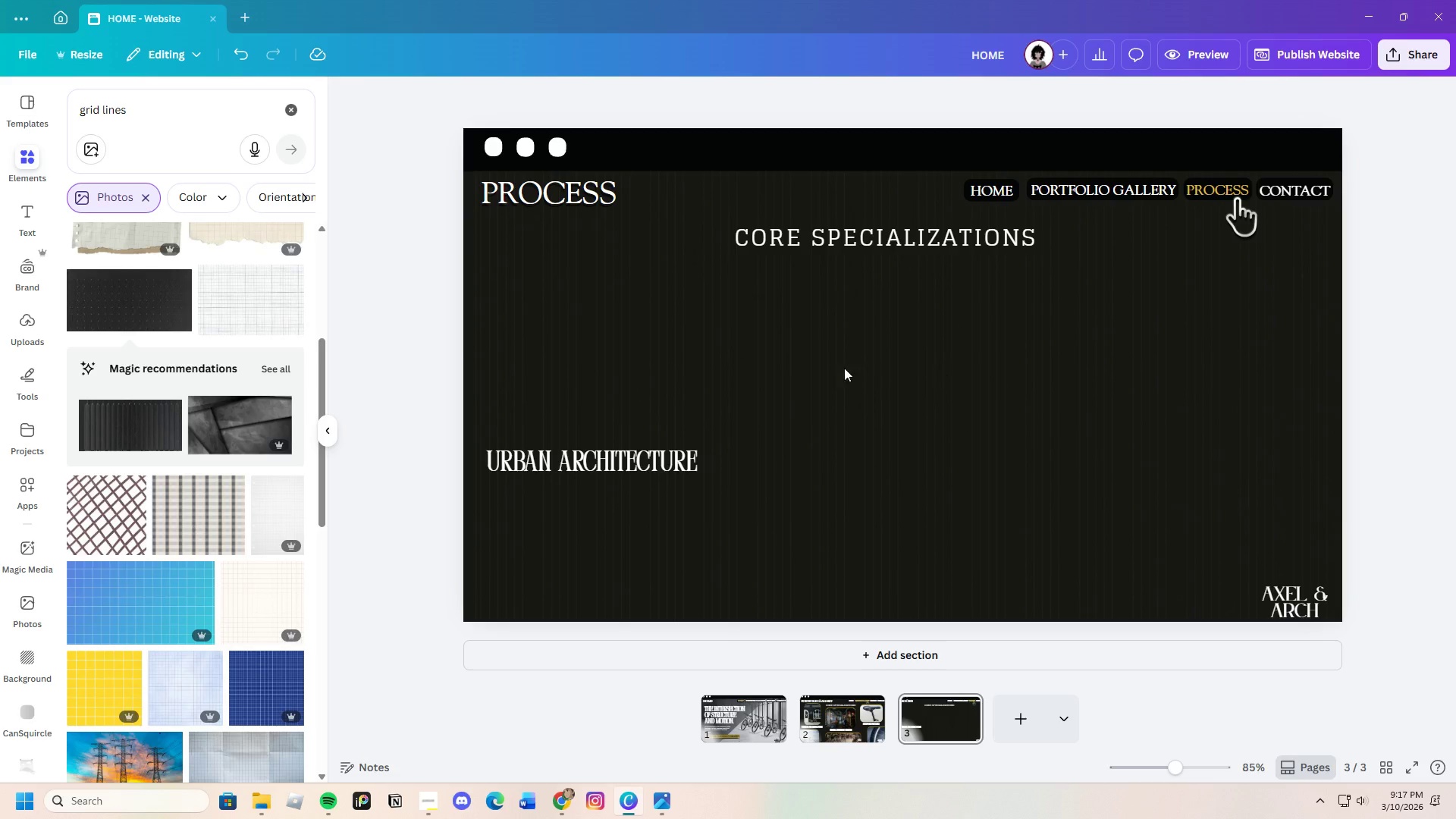 
left_click([836, 375])
 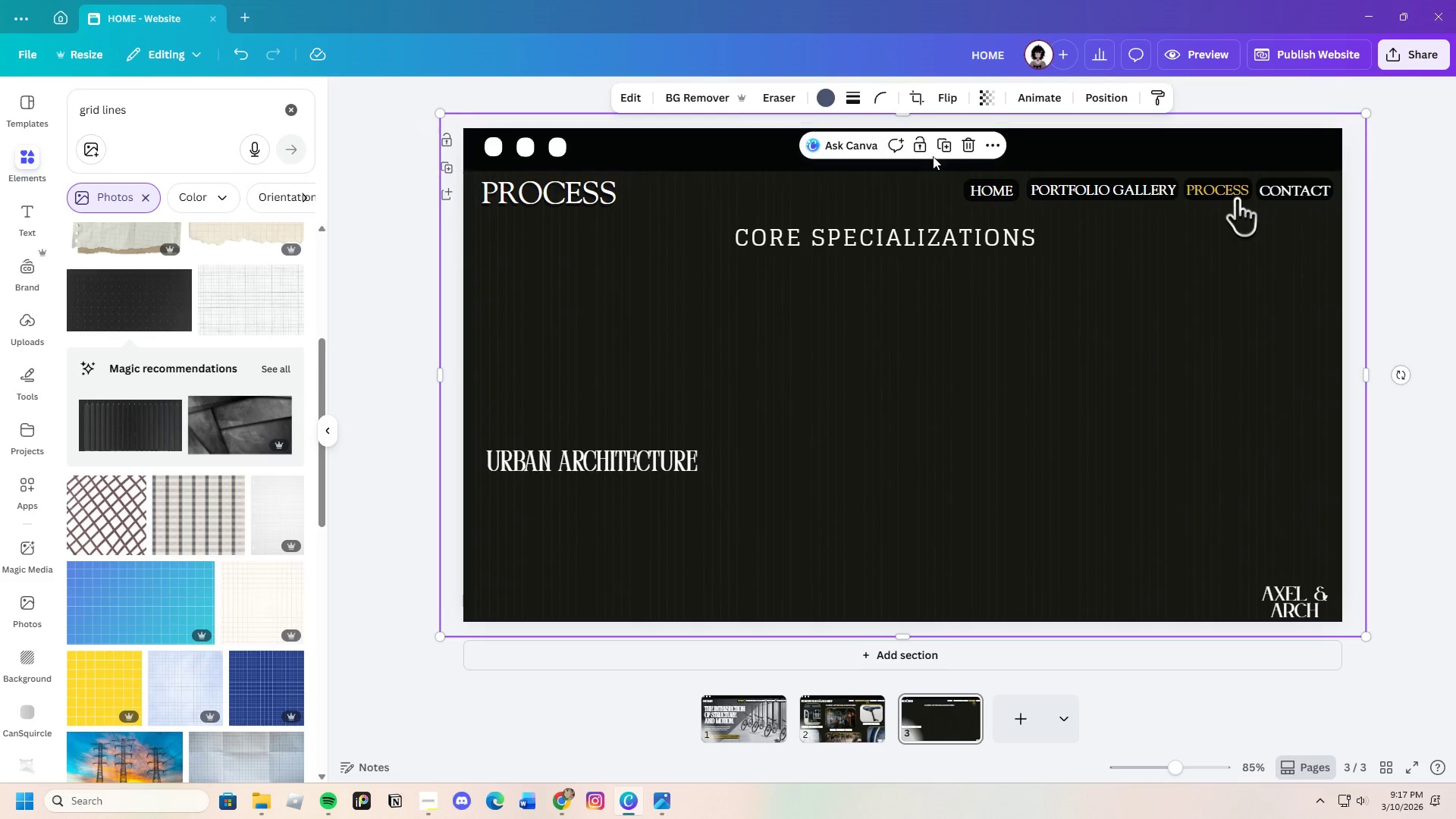 
left_click([967, 143])
 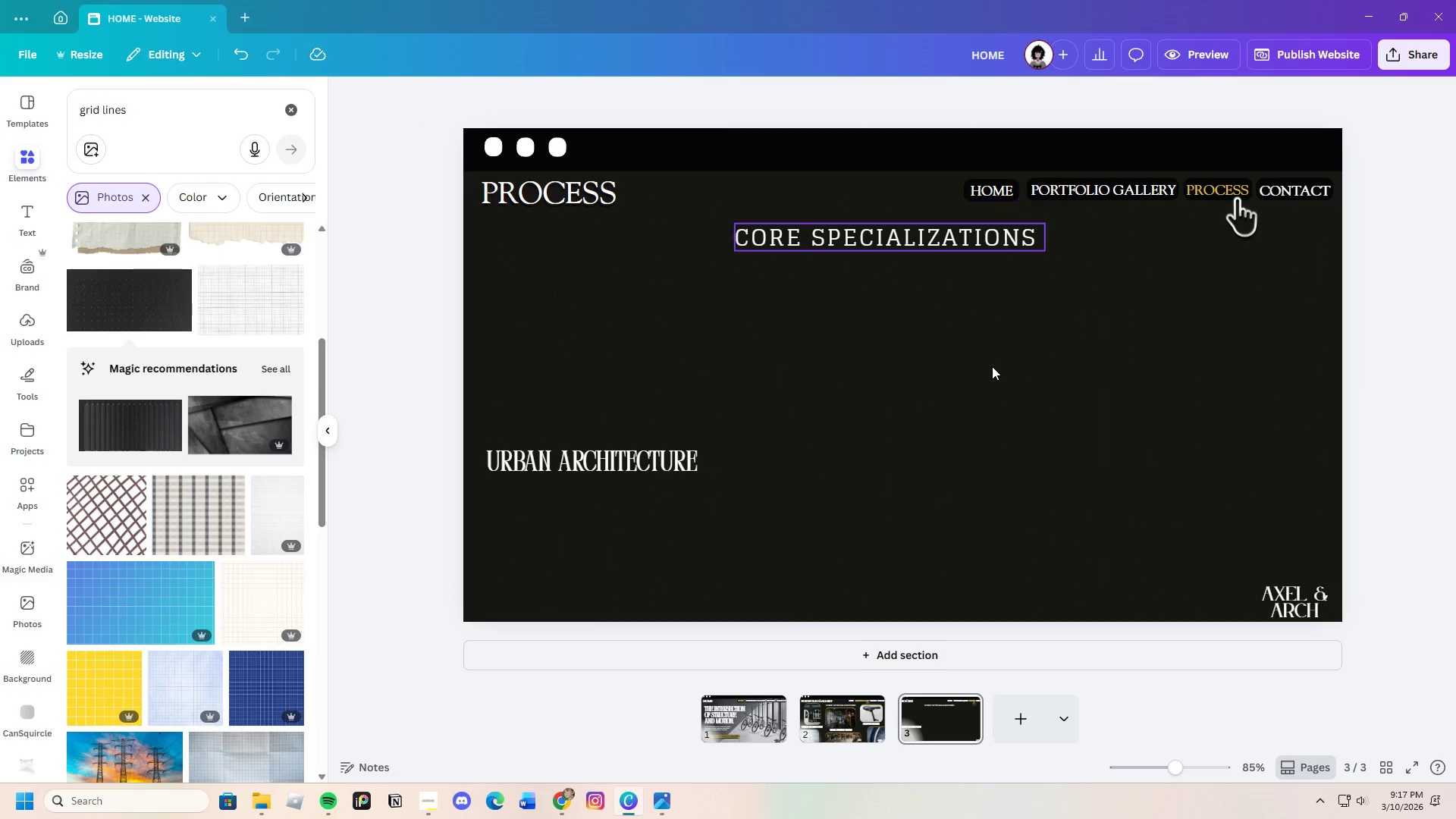 
left_click([979, 391])
 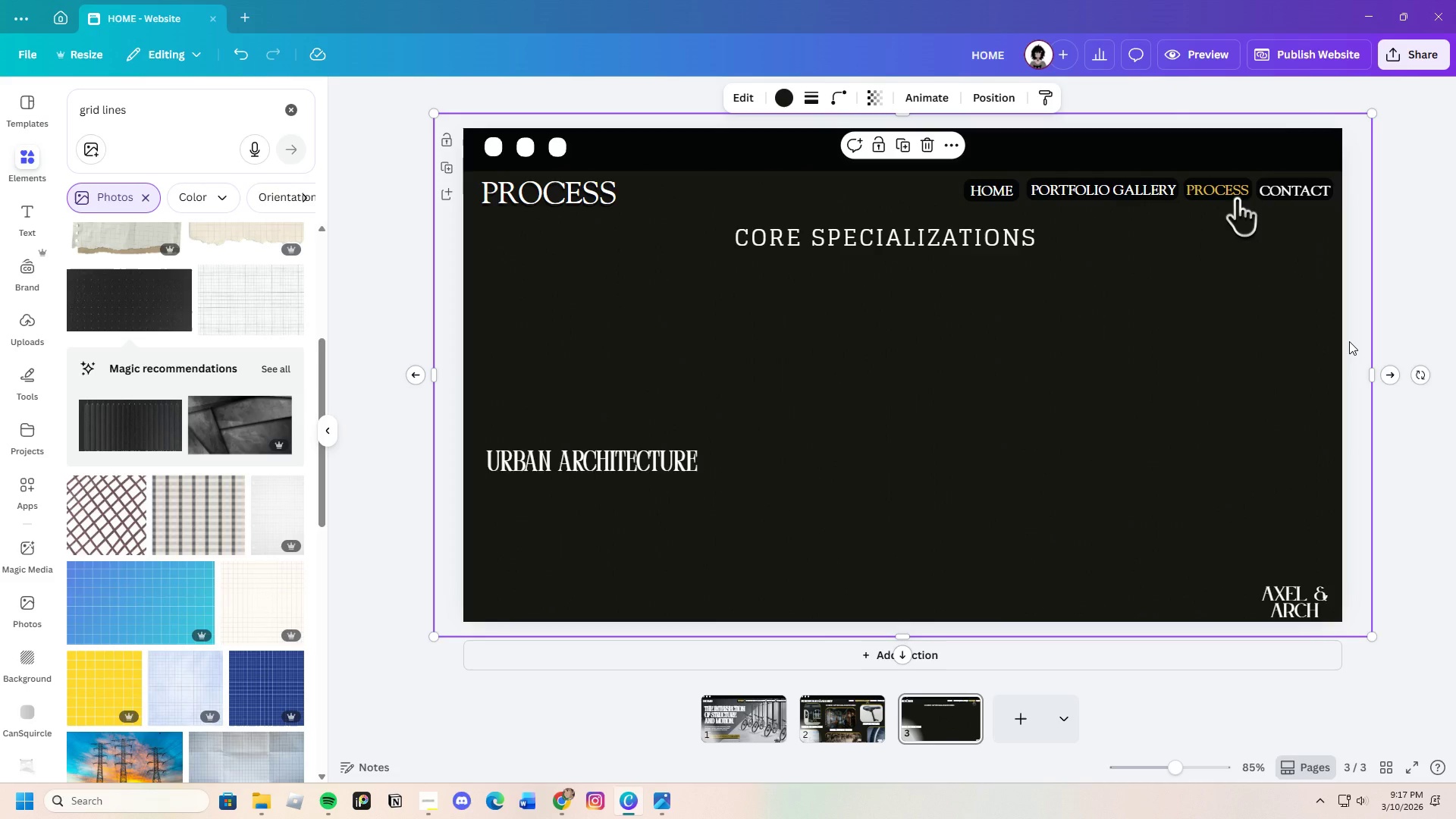 
wait(8.91)
 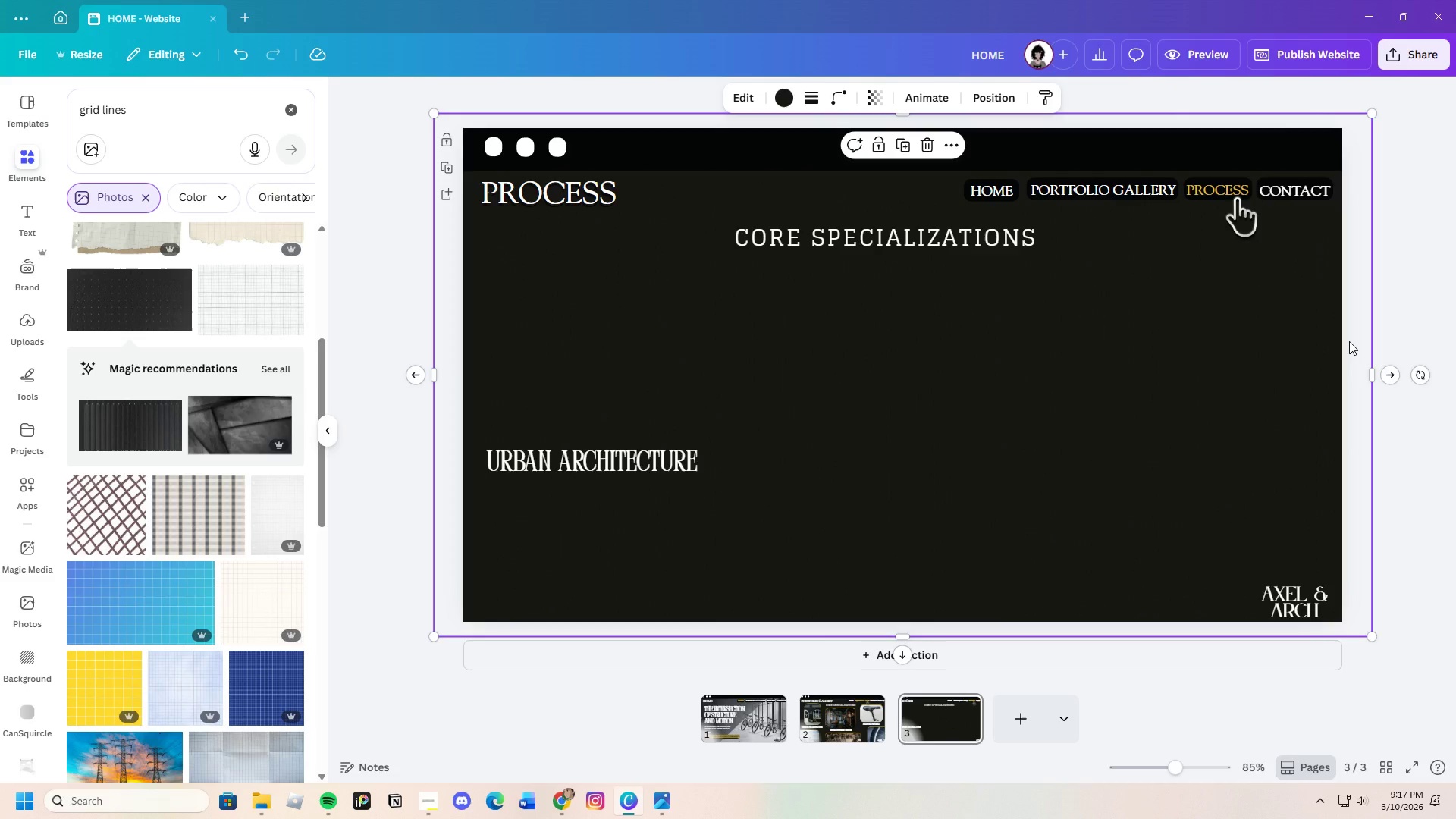 
double_click([860, 248])
 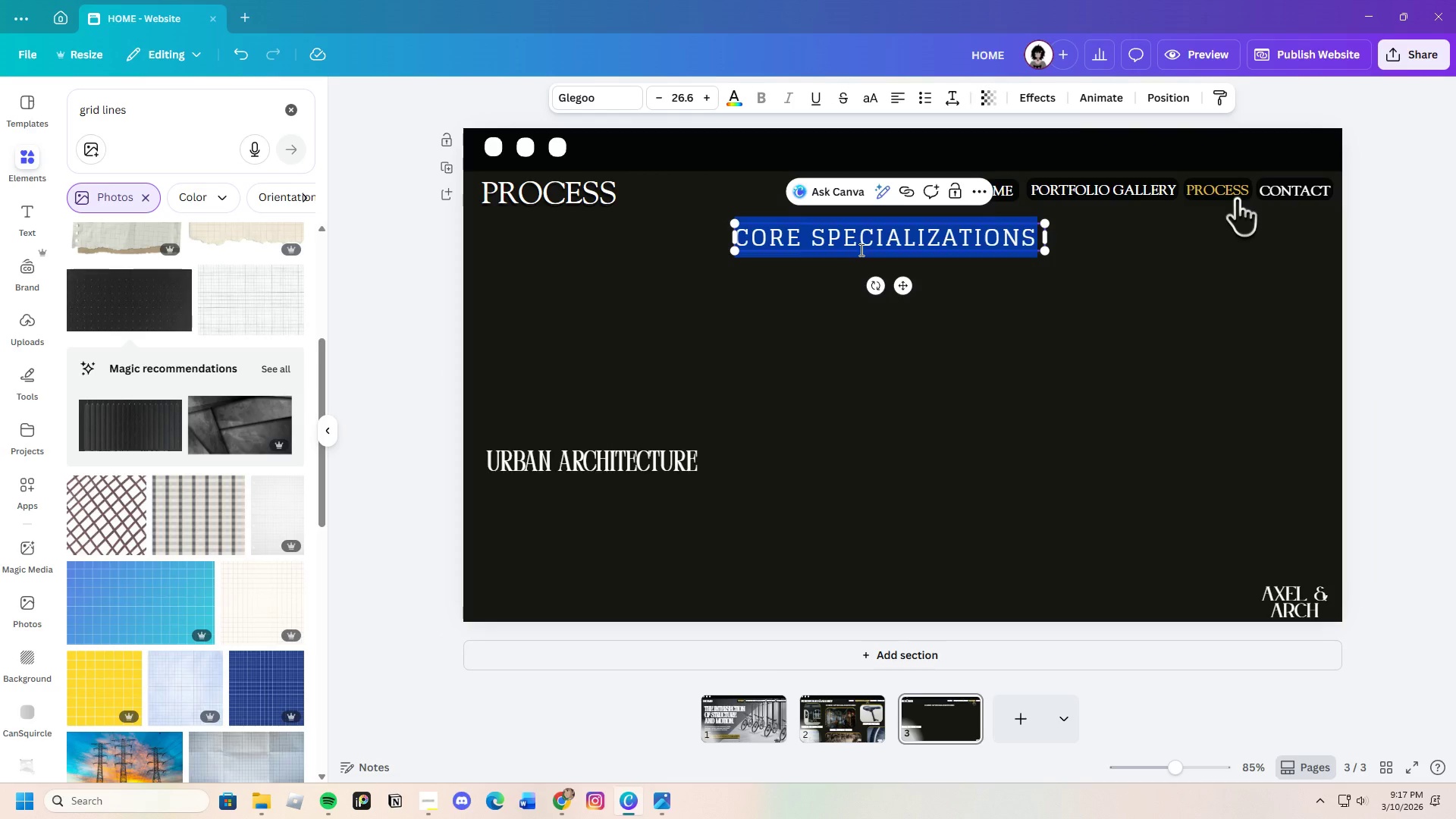 
key(Backspace)
type(the)
key(Backspace)
key(Backspace)
key(Backspace)
type(THE ARCHITECTURAL LENS)
 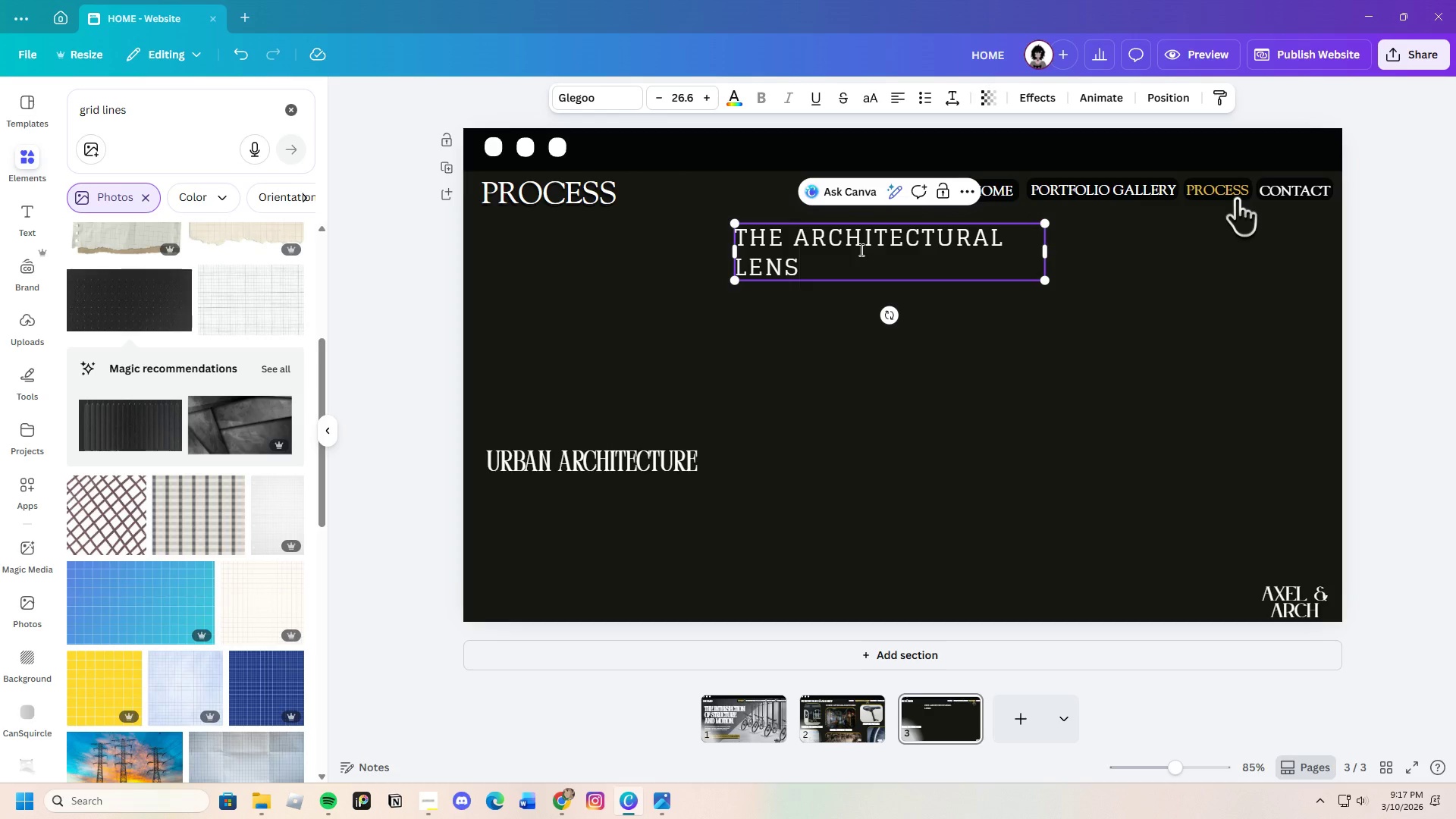 
left_click_drag(start_coordinate=[1051, 249], to_coordinate=[1085, 246])
 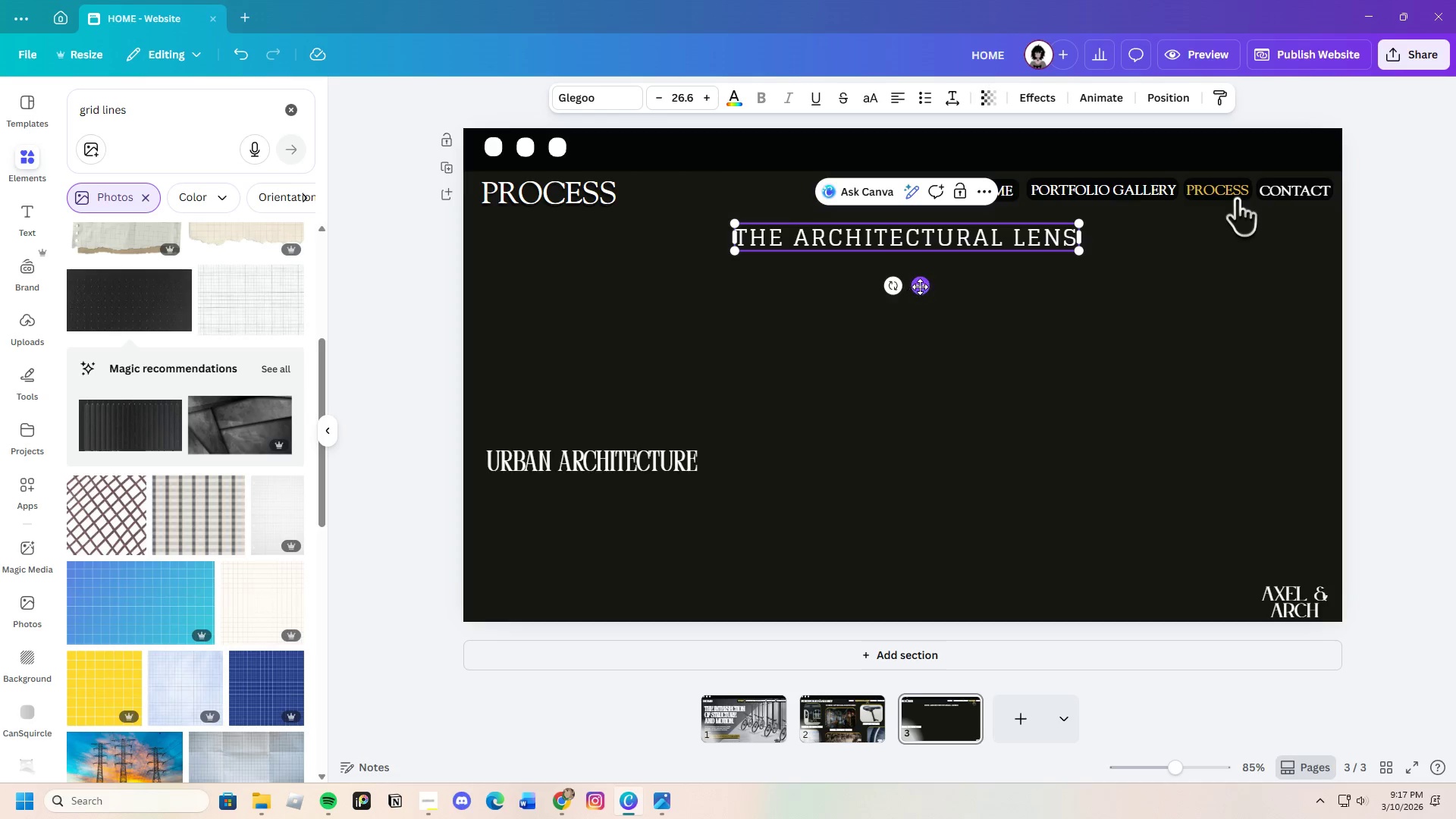 
left_click_drag(start_coordinate=[920, 287], to_coordinate=[915, 292])
 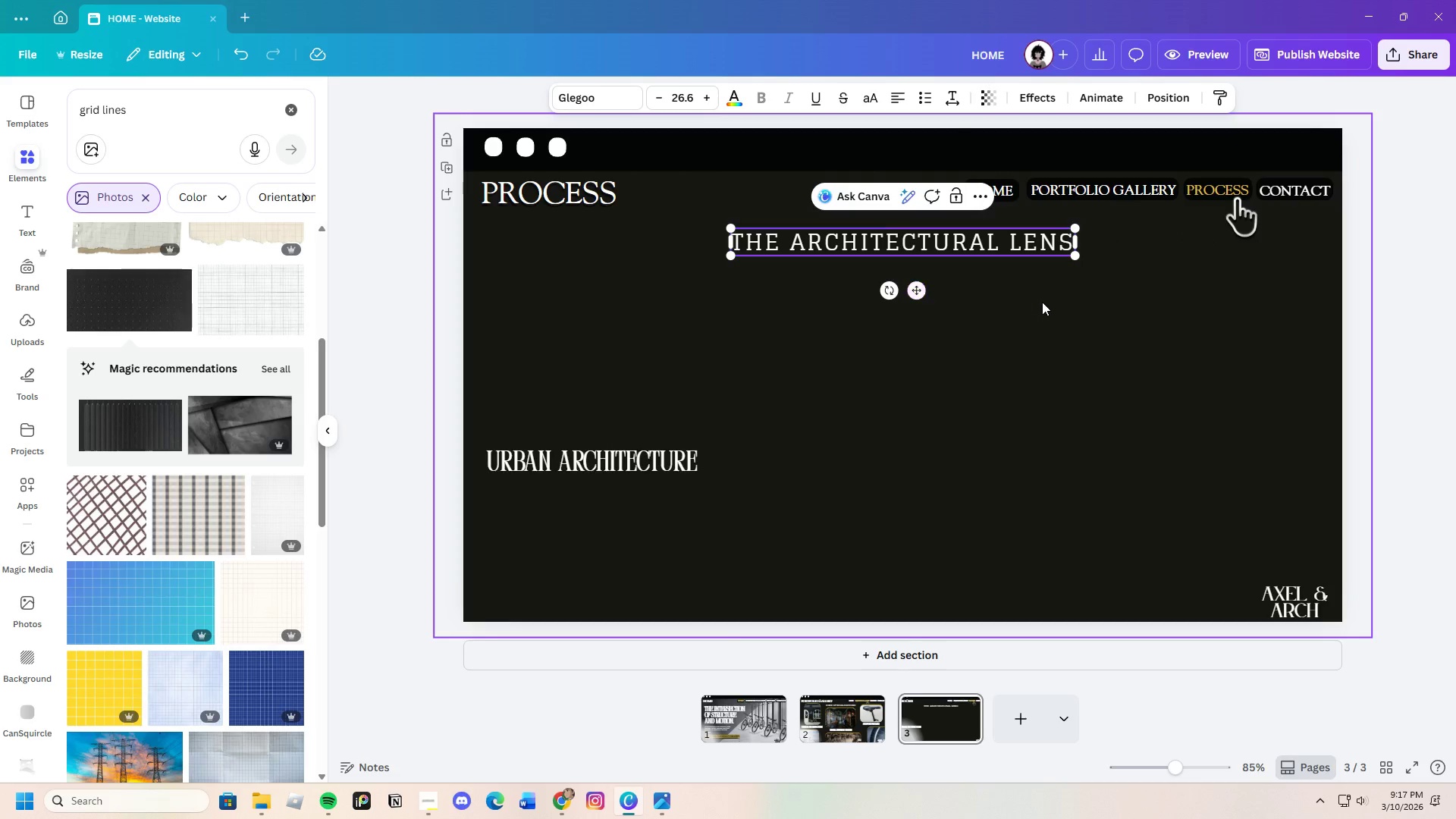 
left_click([1042, 302])
 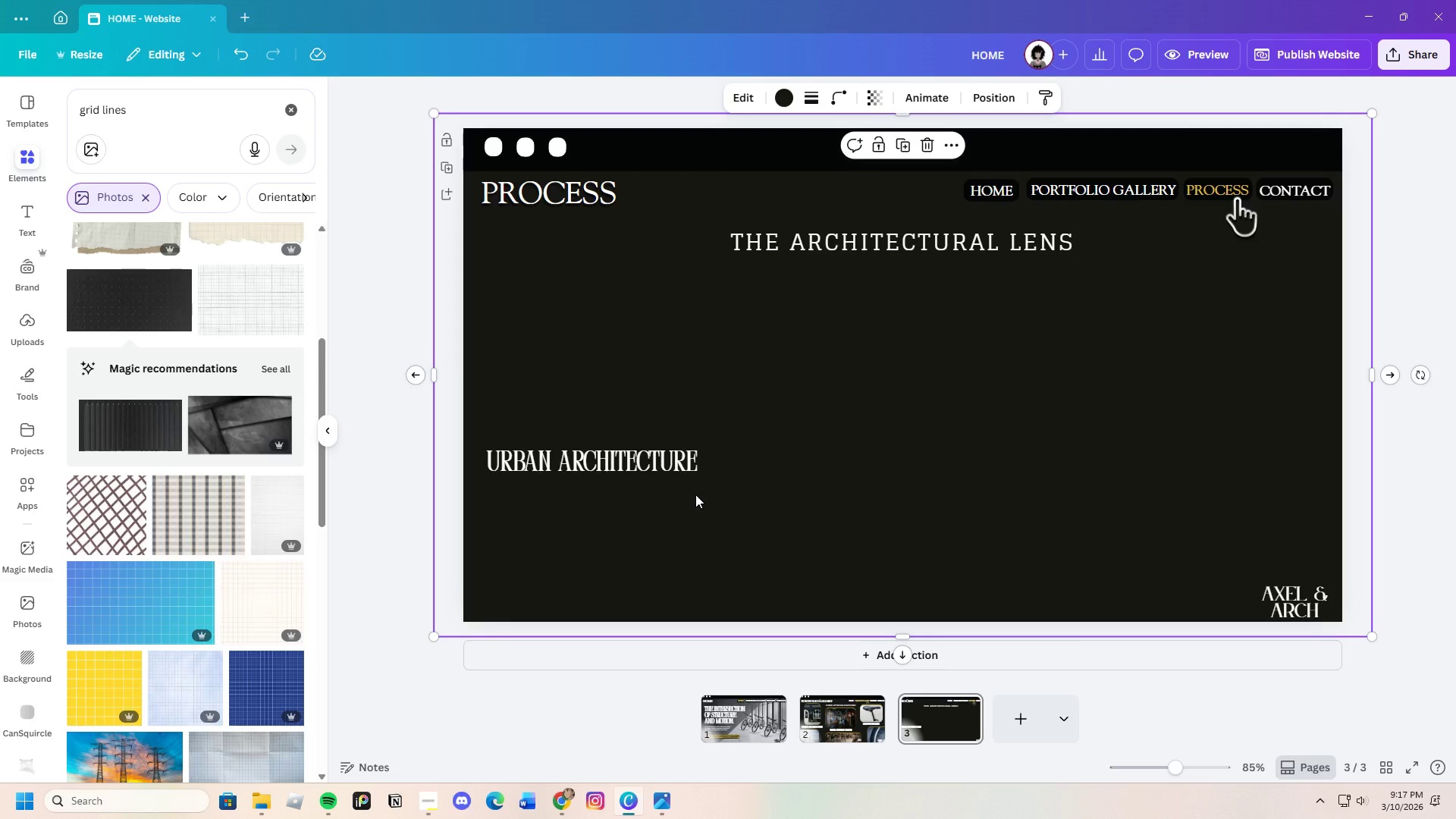 
double_click([657, 469])
 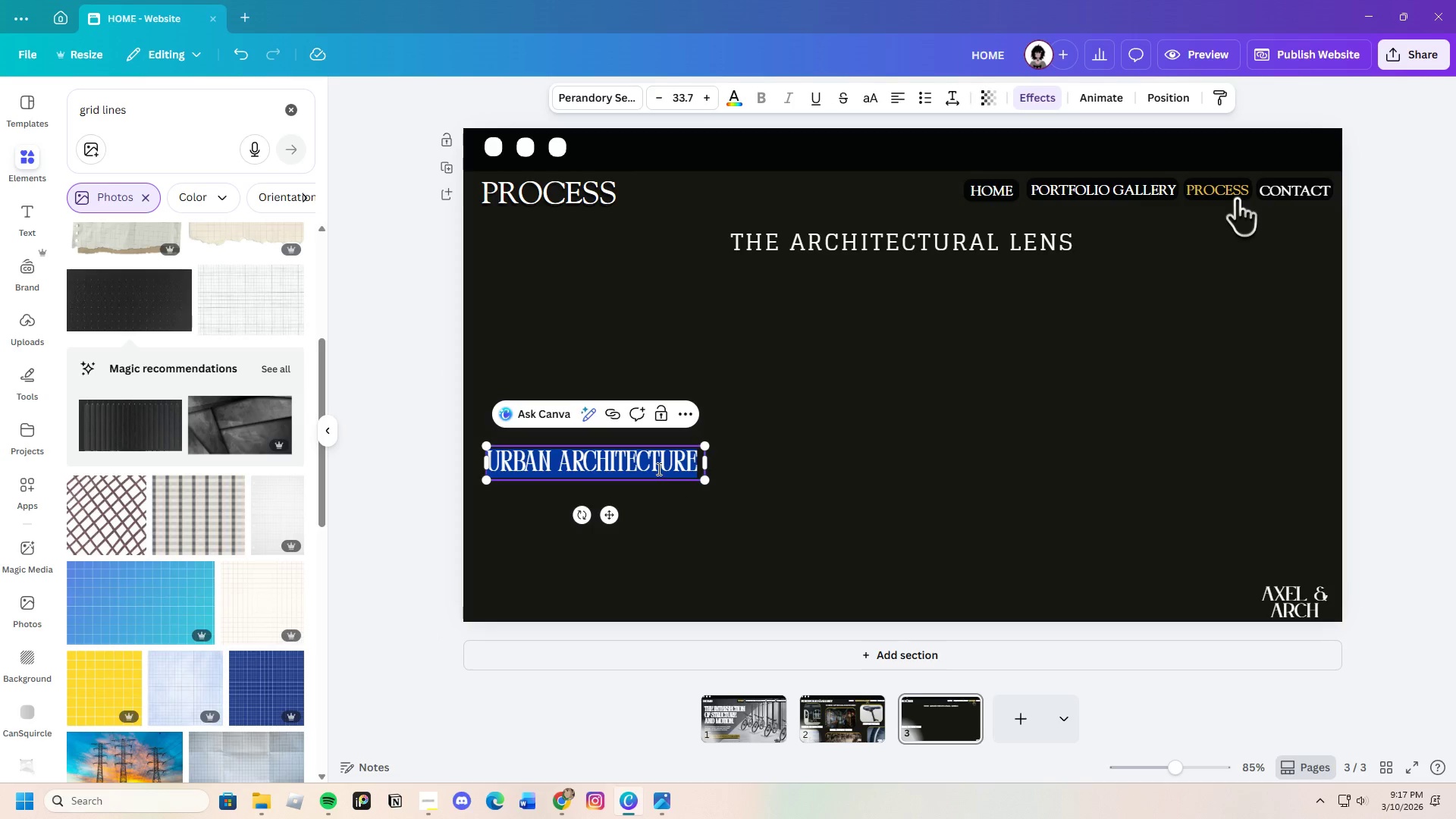 
left_click([828, 466])
 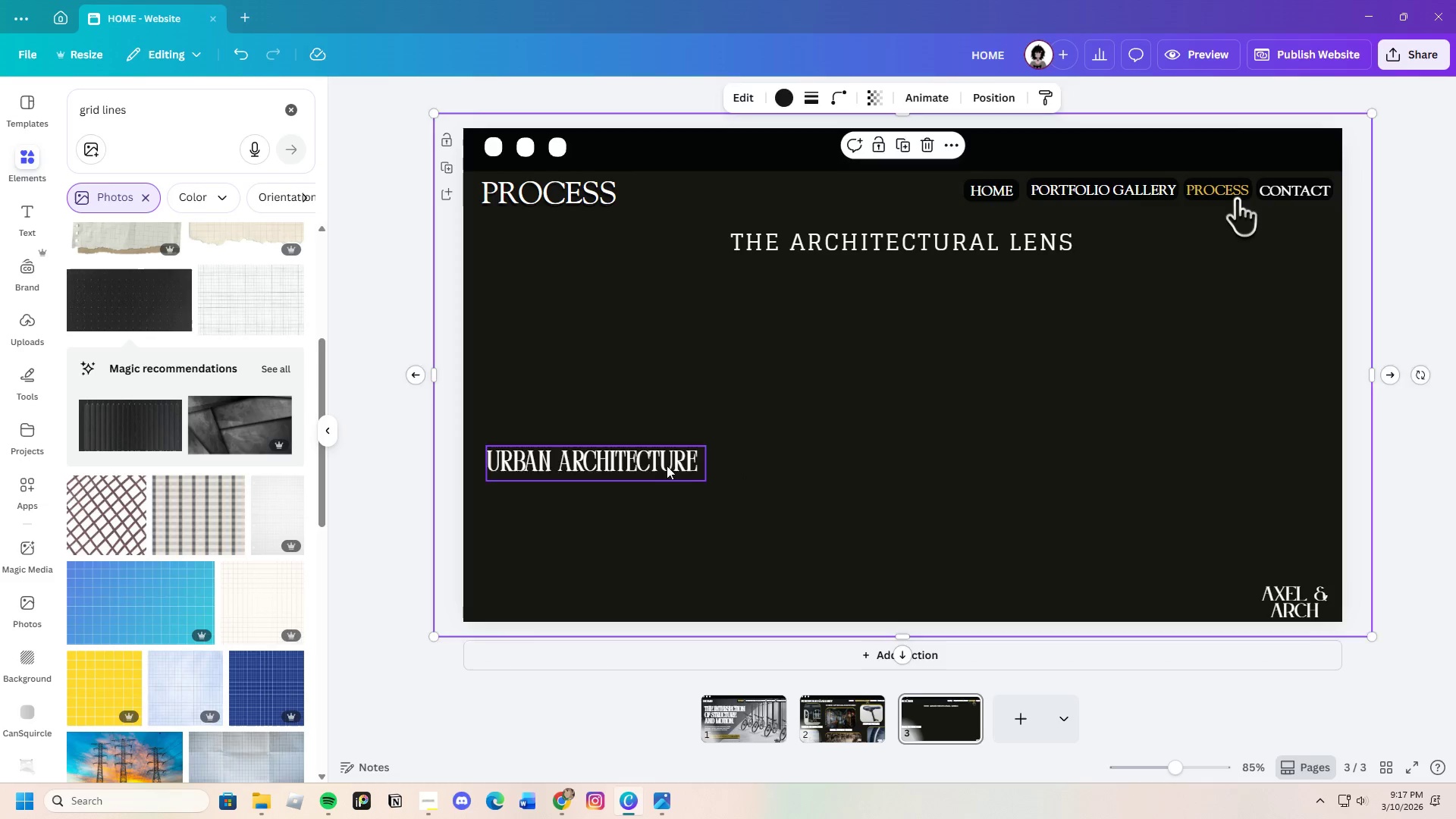 
left_click_drag(start_coordinate=[667, 466], to_coordinate=[983, 381])
 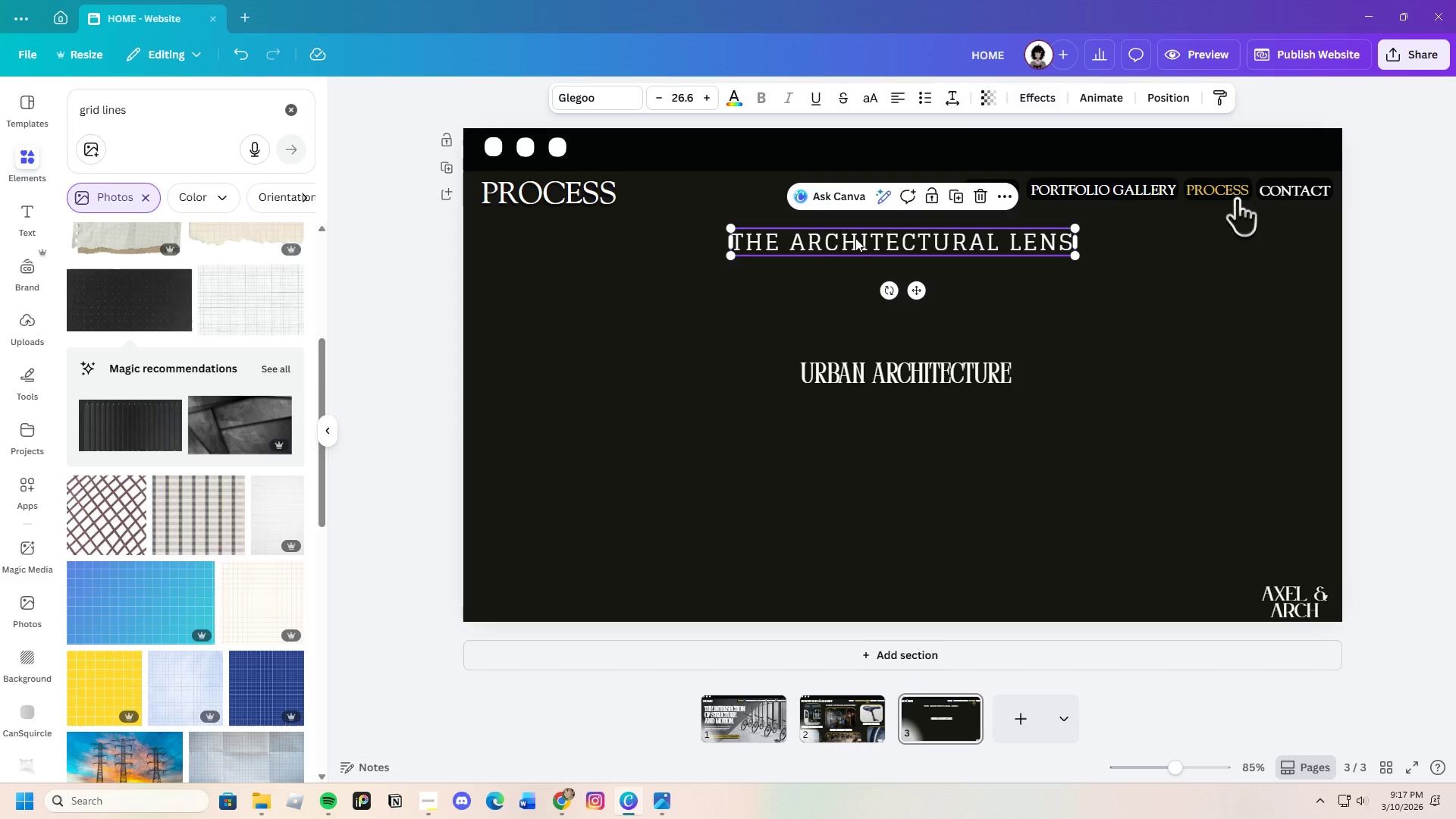 
double_click([855, 238])
 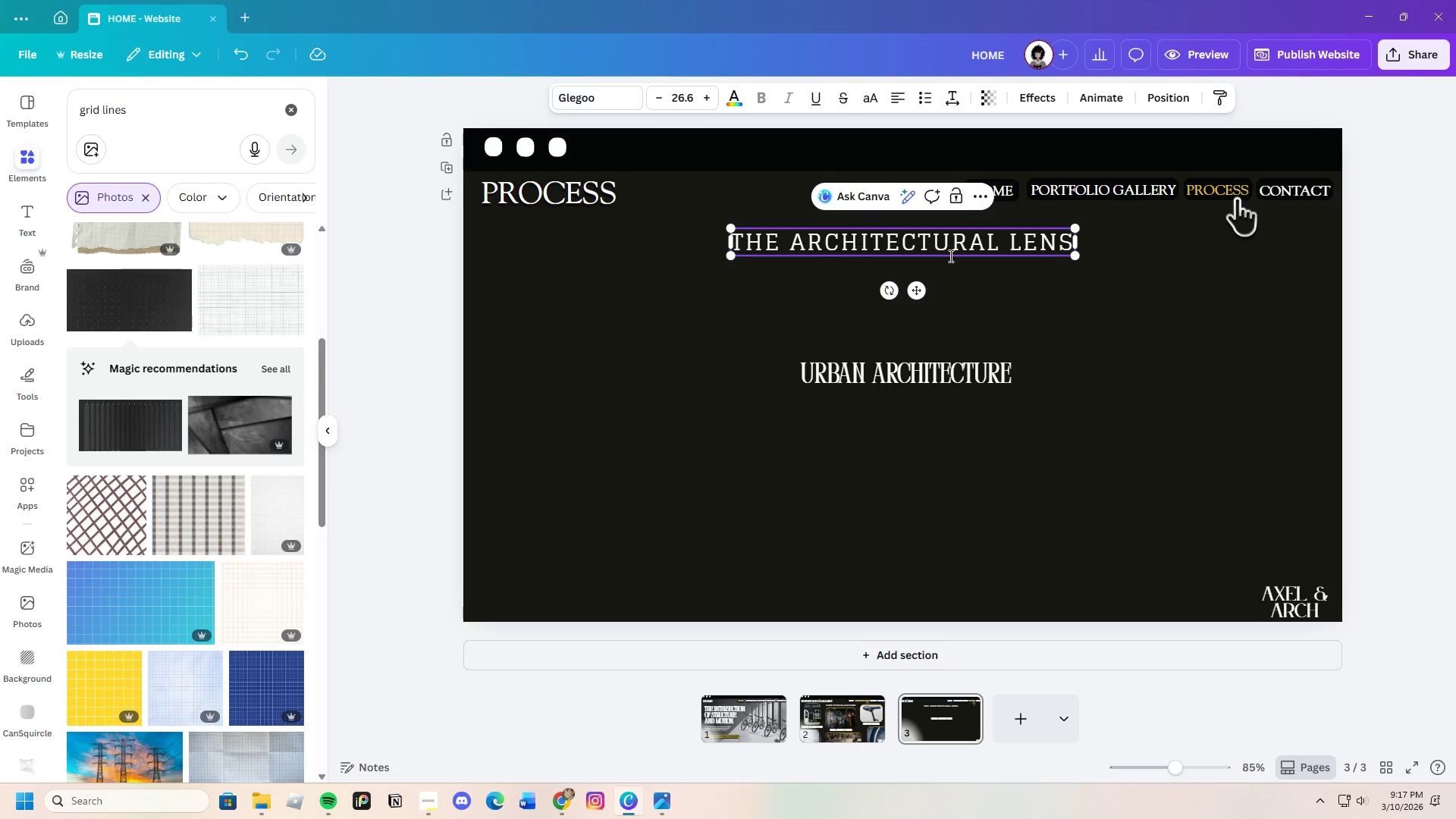 
left_click([1073, 267])
 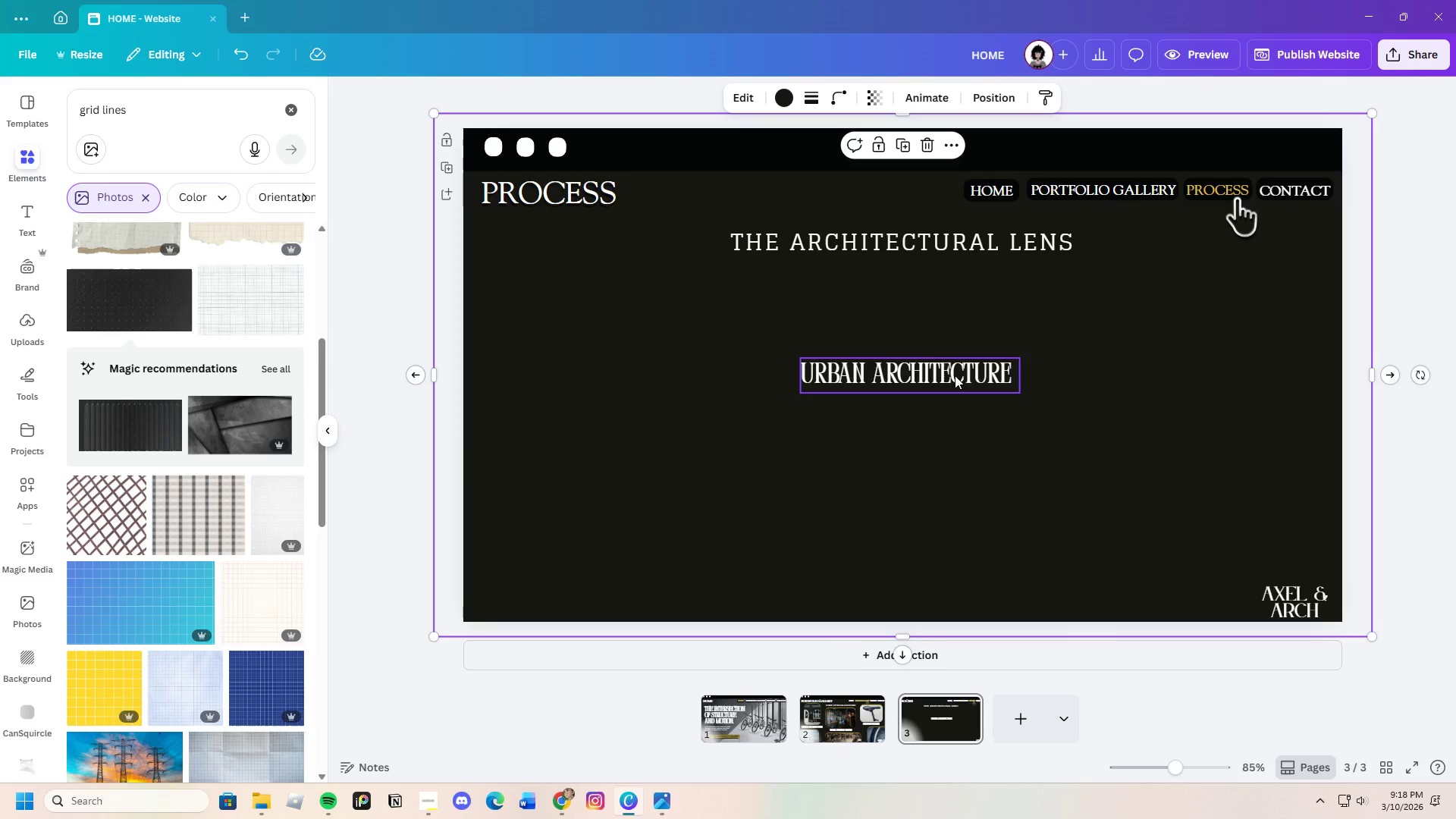 
left_click([955, 375])
 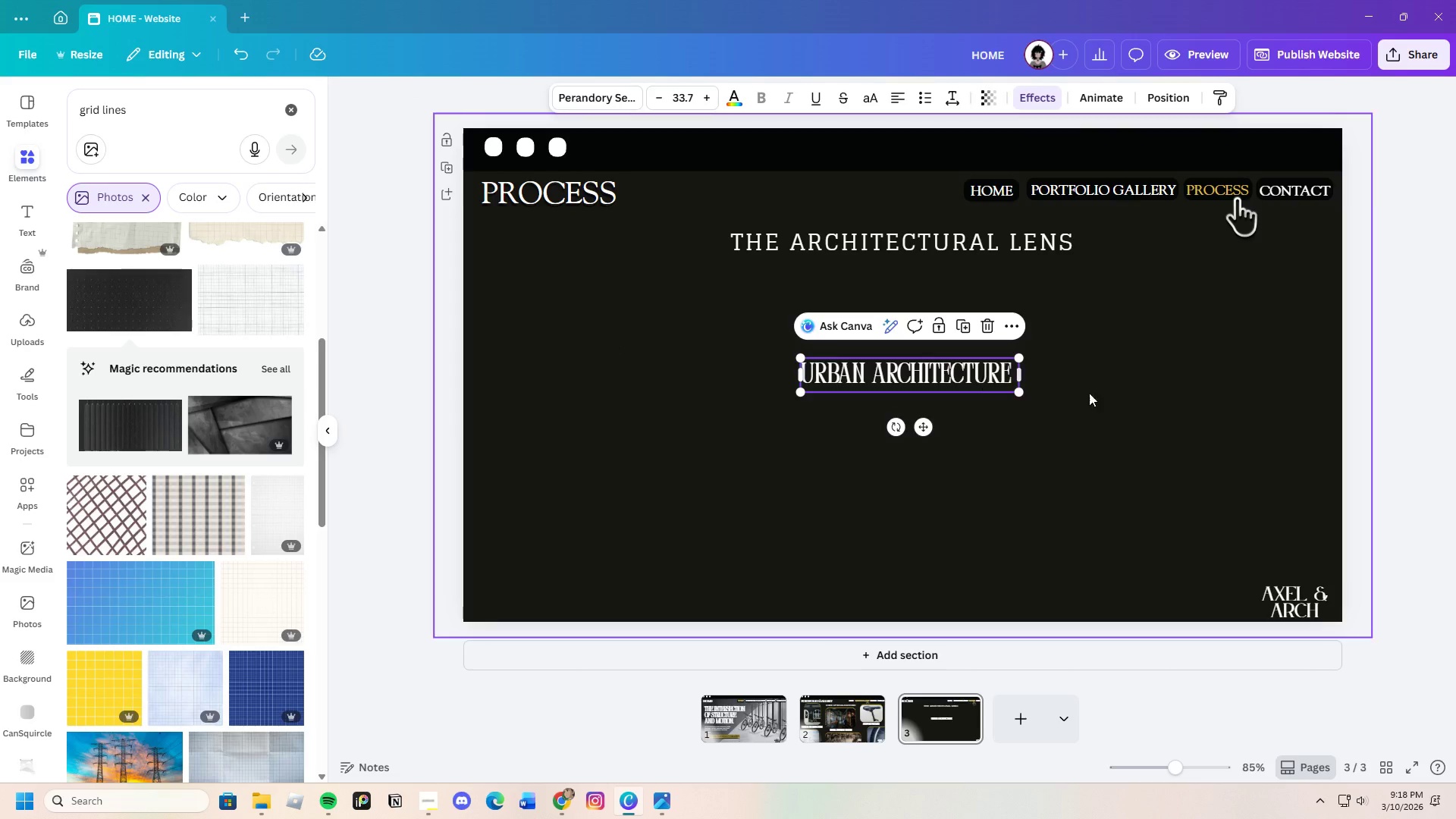 
left_click([1100, 395])
 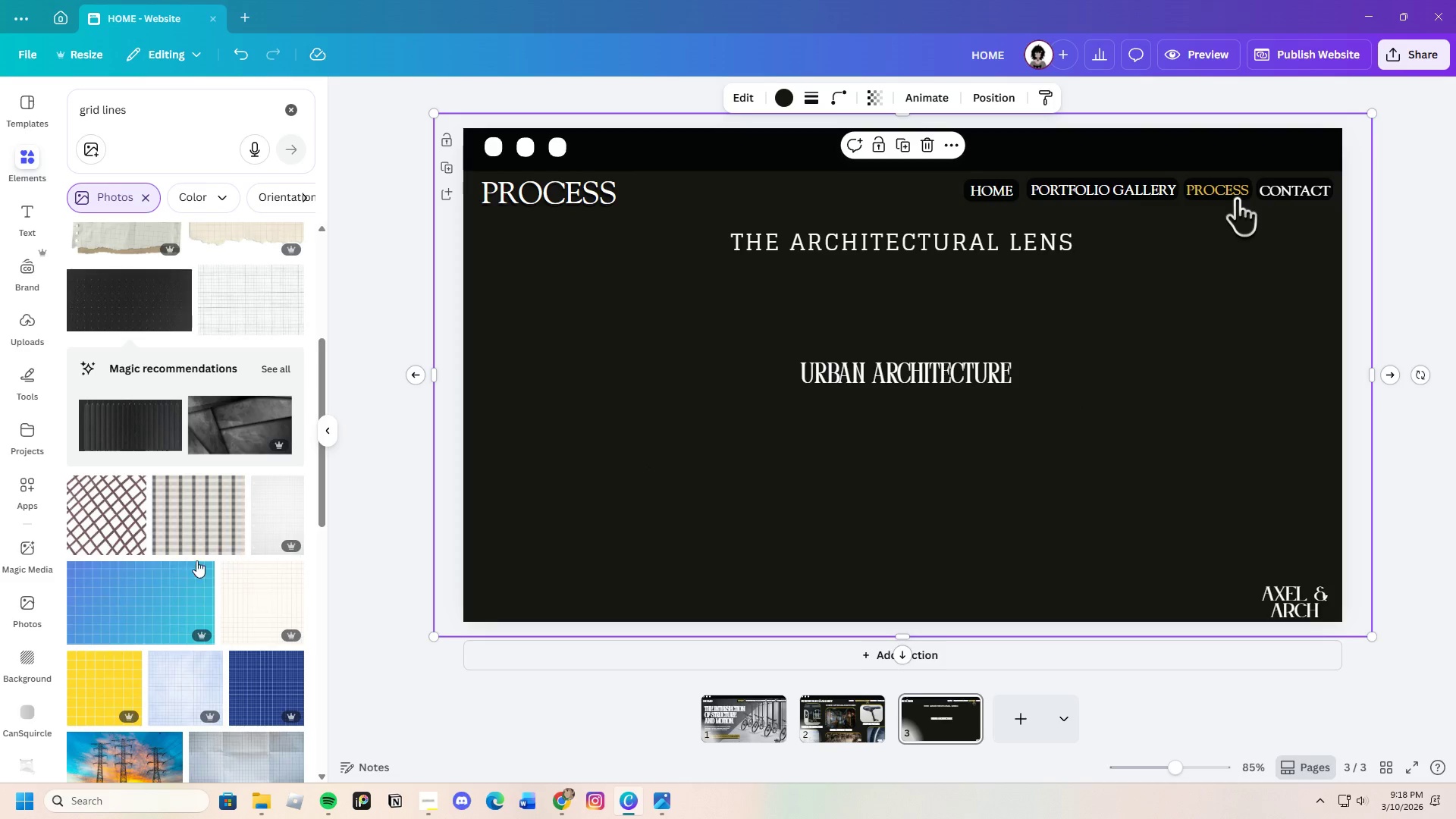 
left_click([29, 223])
 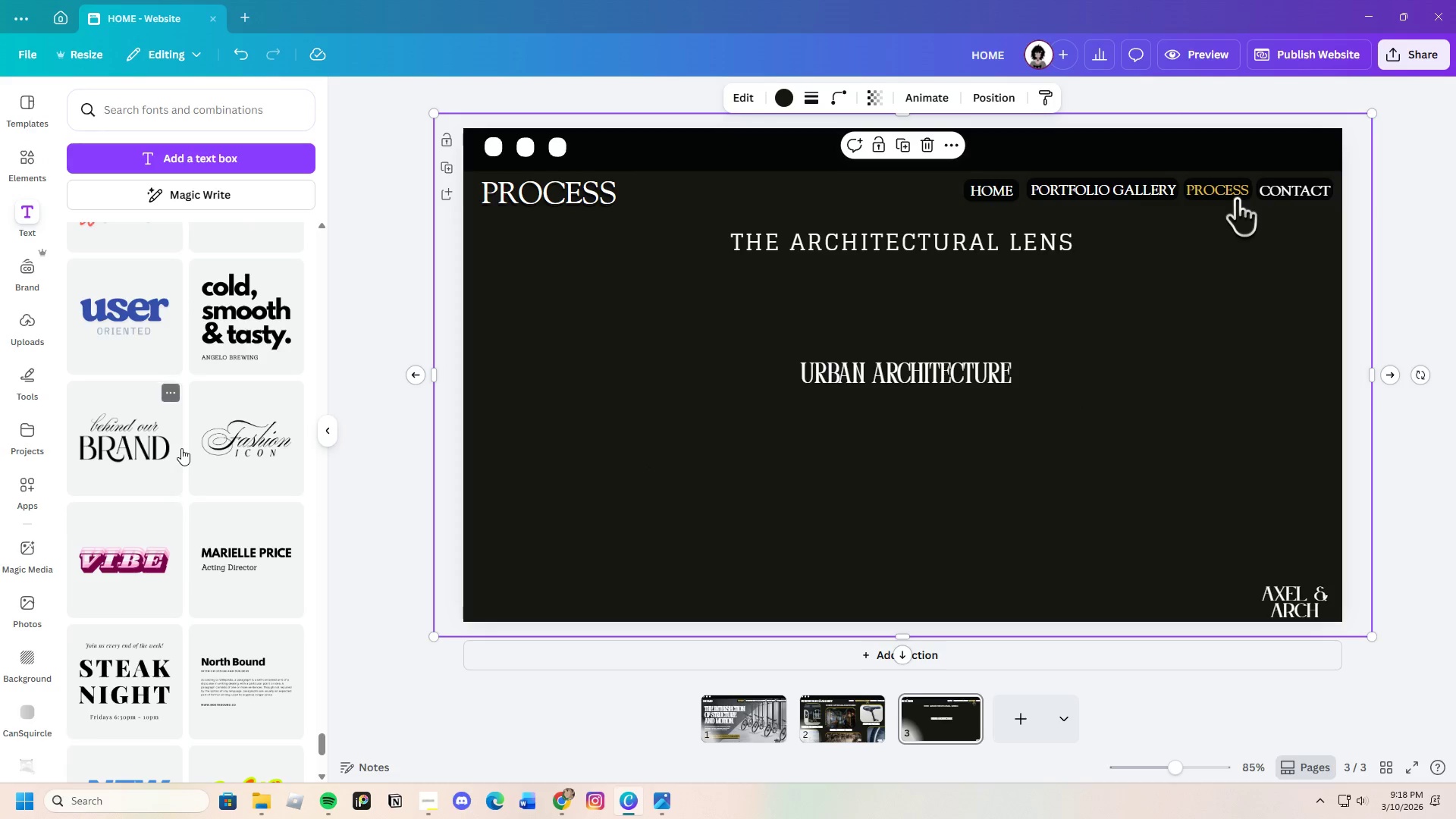 
scroll: coordinate [206, 521], scroll_direction: down, amount: 5.0
 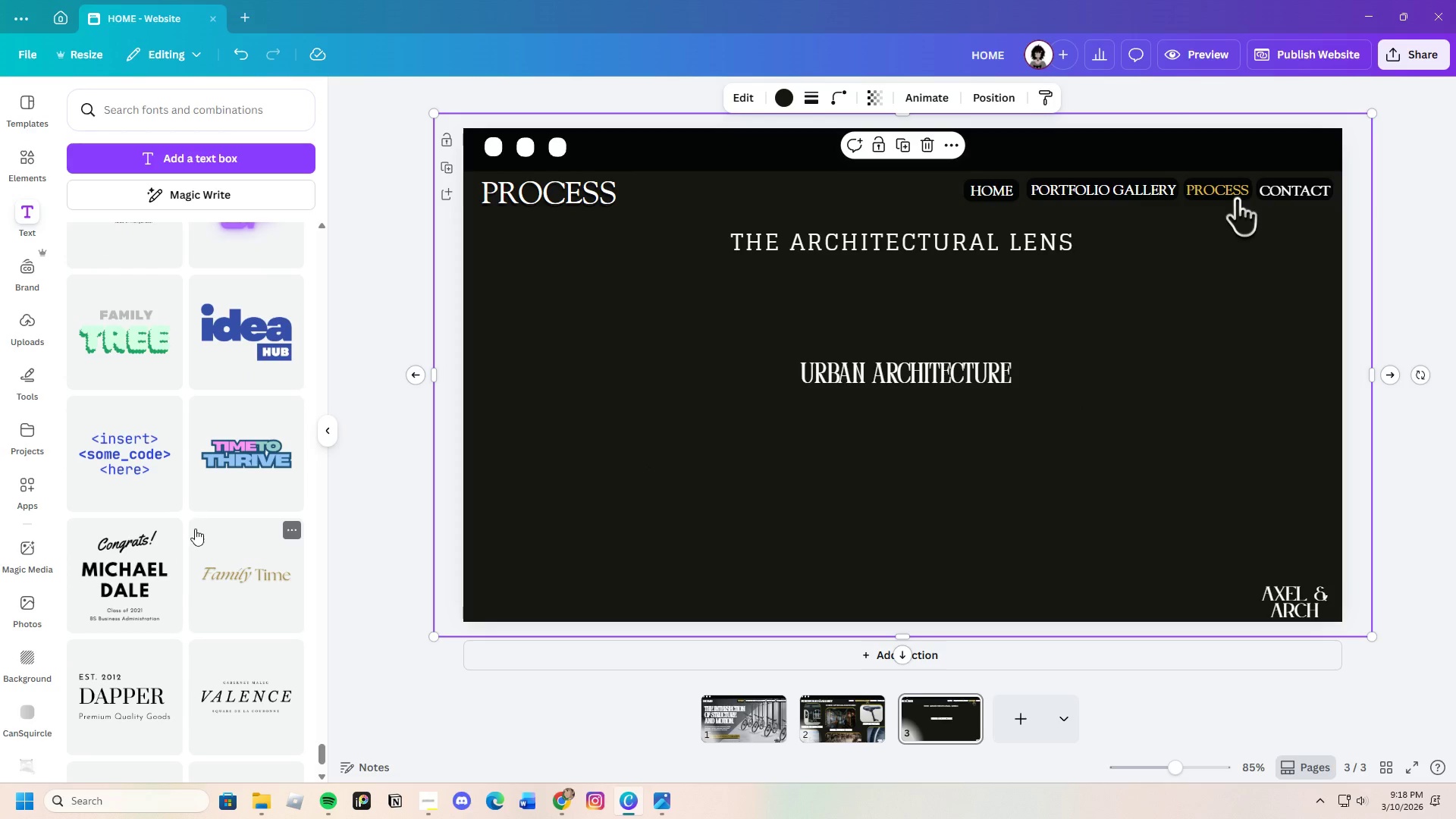 
left_click([119, 592])
 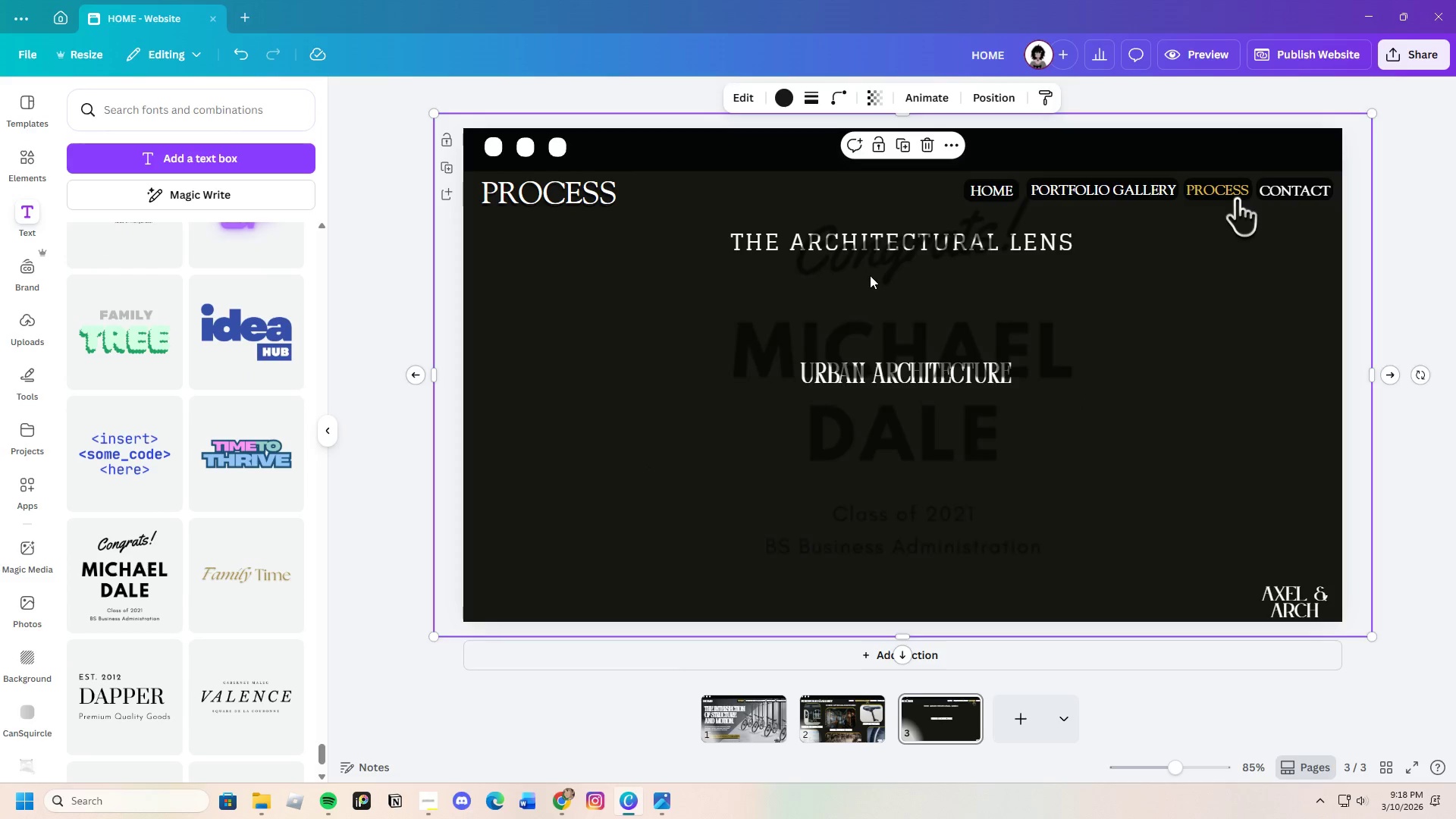 
left_click([874, 271])
 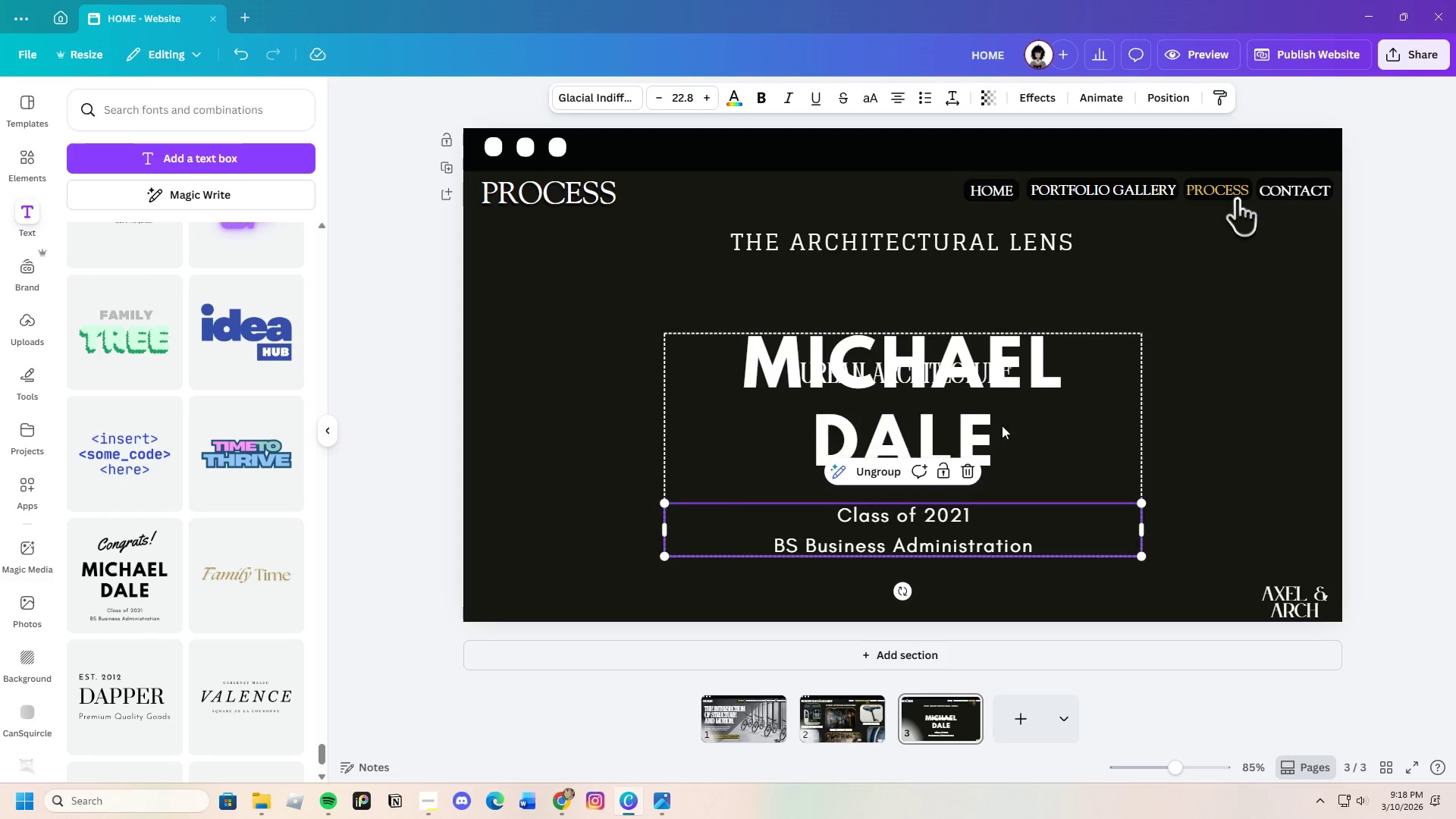 
left_click([966, 473])
 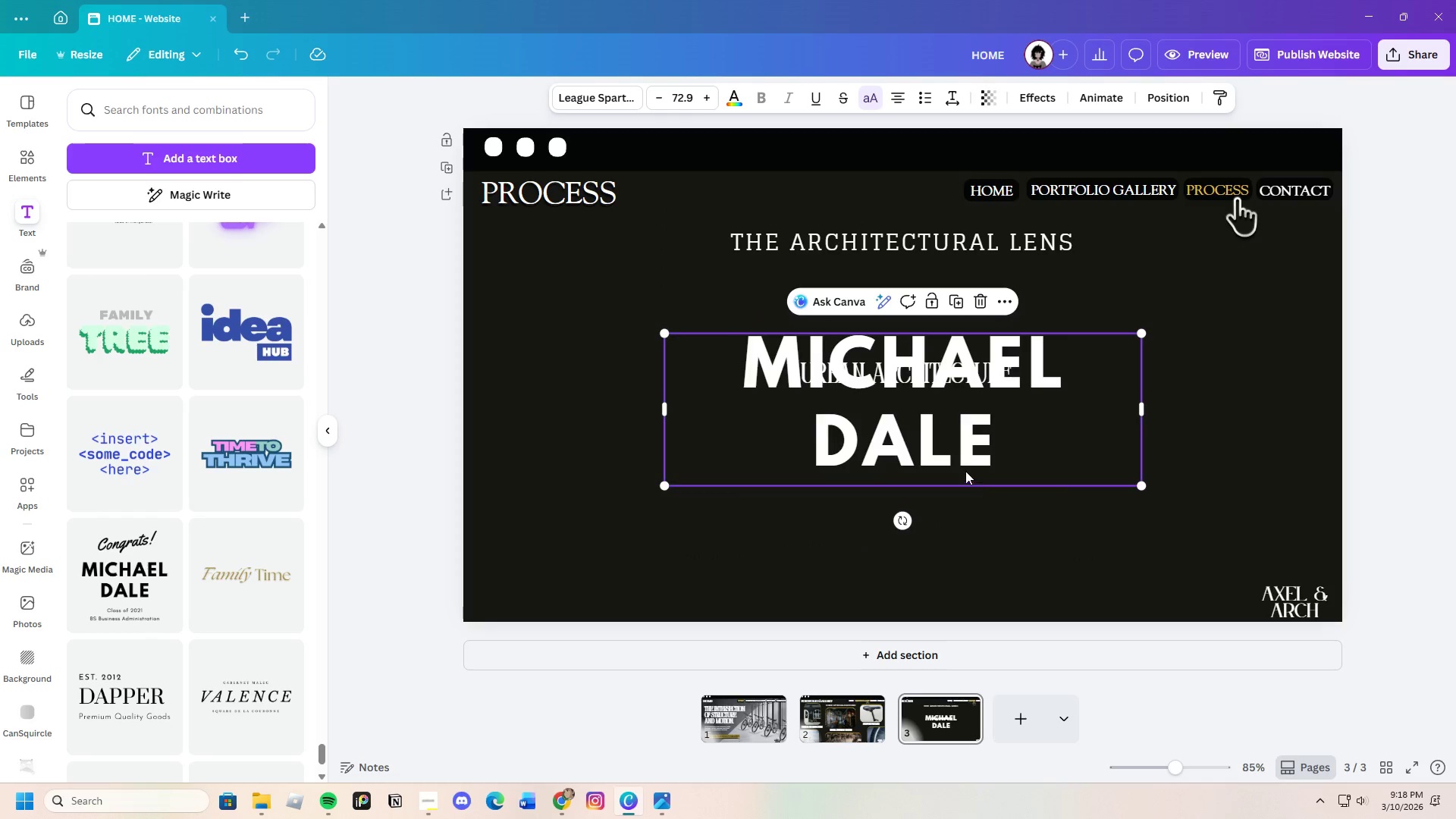 
left_click([964, 450])
 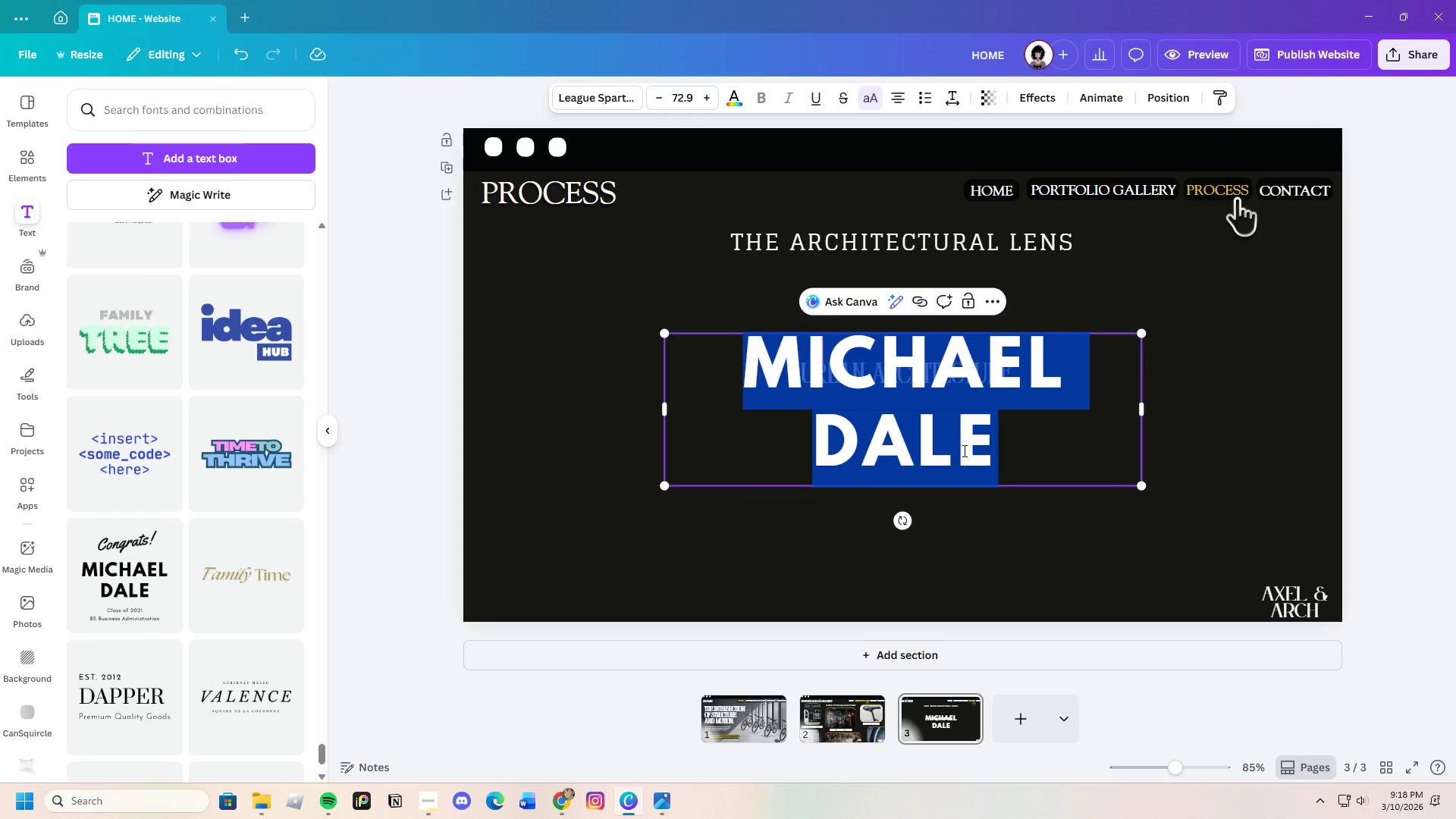 
key(Backspace)
type(Phase 1:)
 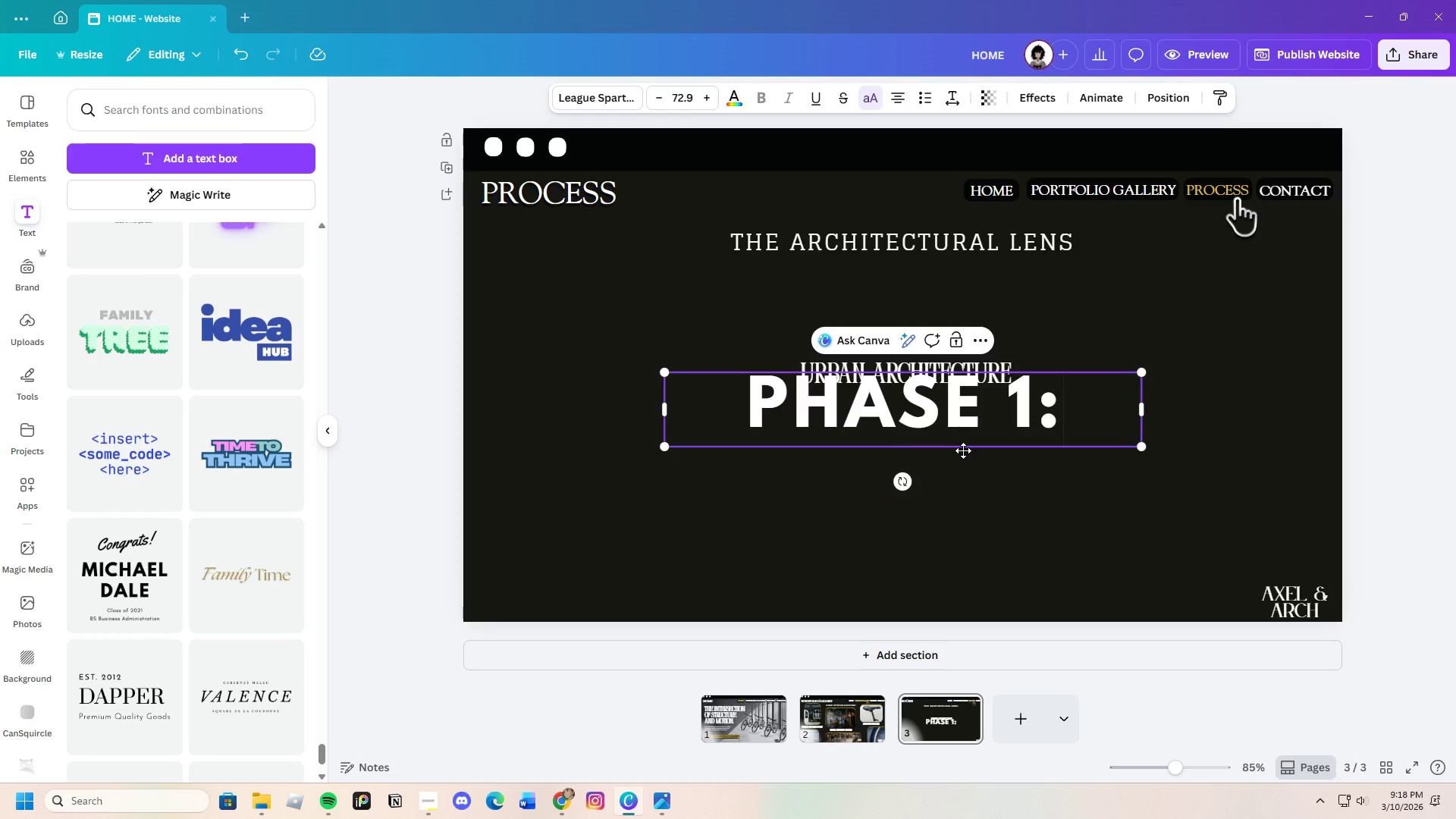 
left_click_drag(start_coordinate=[1147, 406], to_coordinate=[999, 393])
 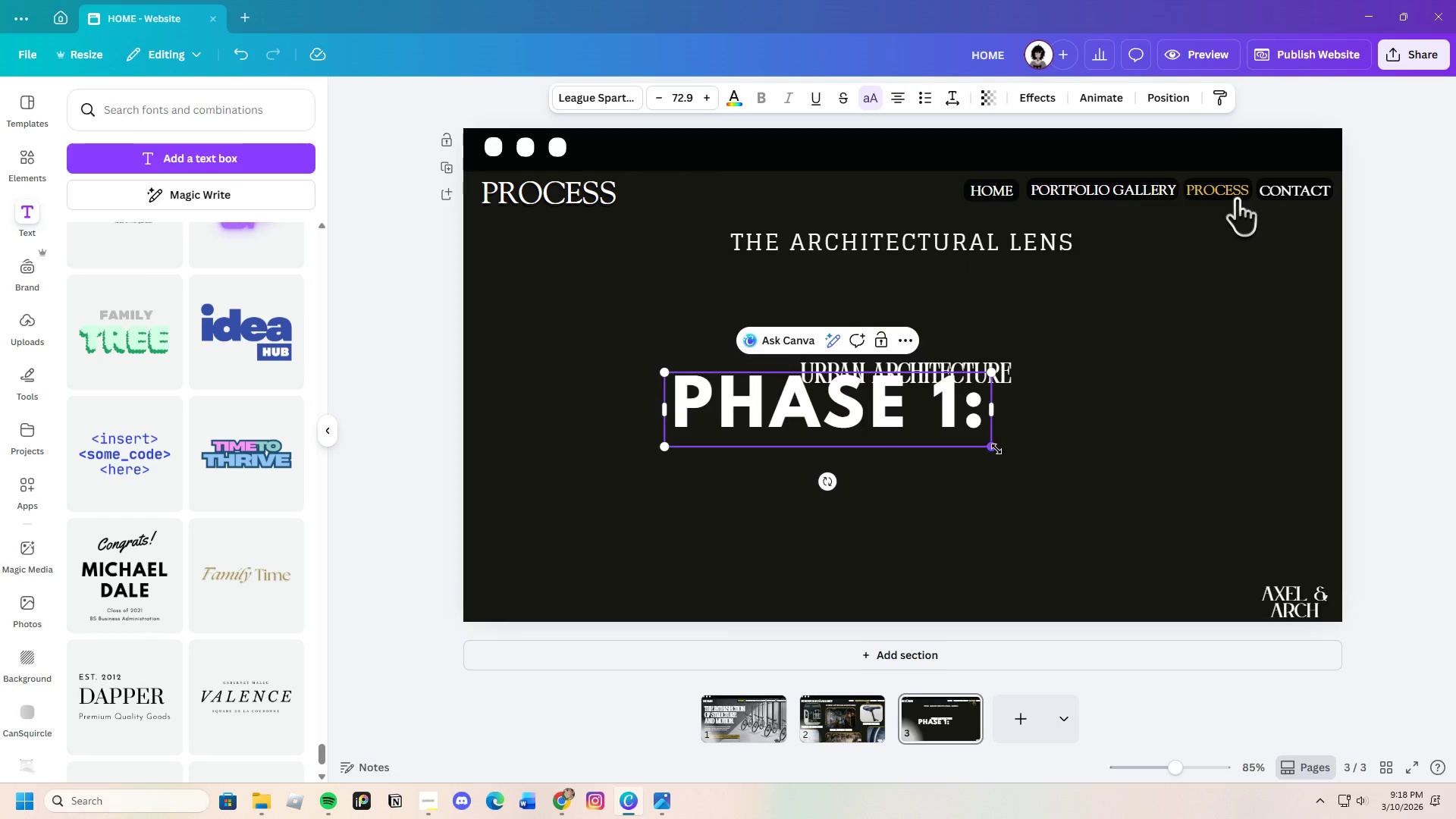 
left_click_drag(start_coordinate=[995, 448], to_coordinate=[795, 391])
 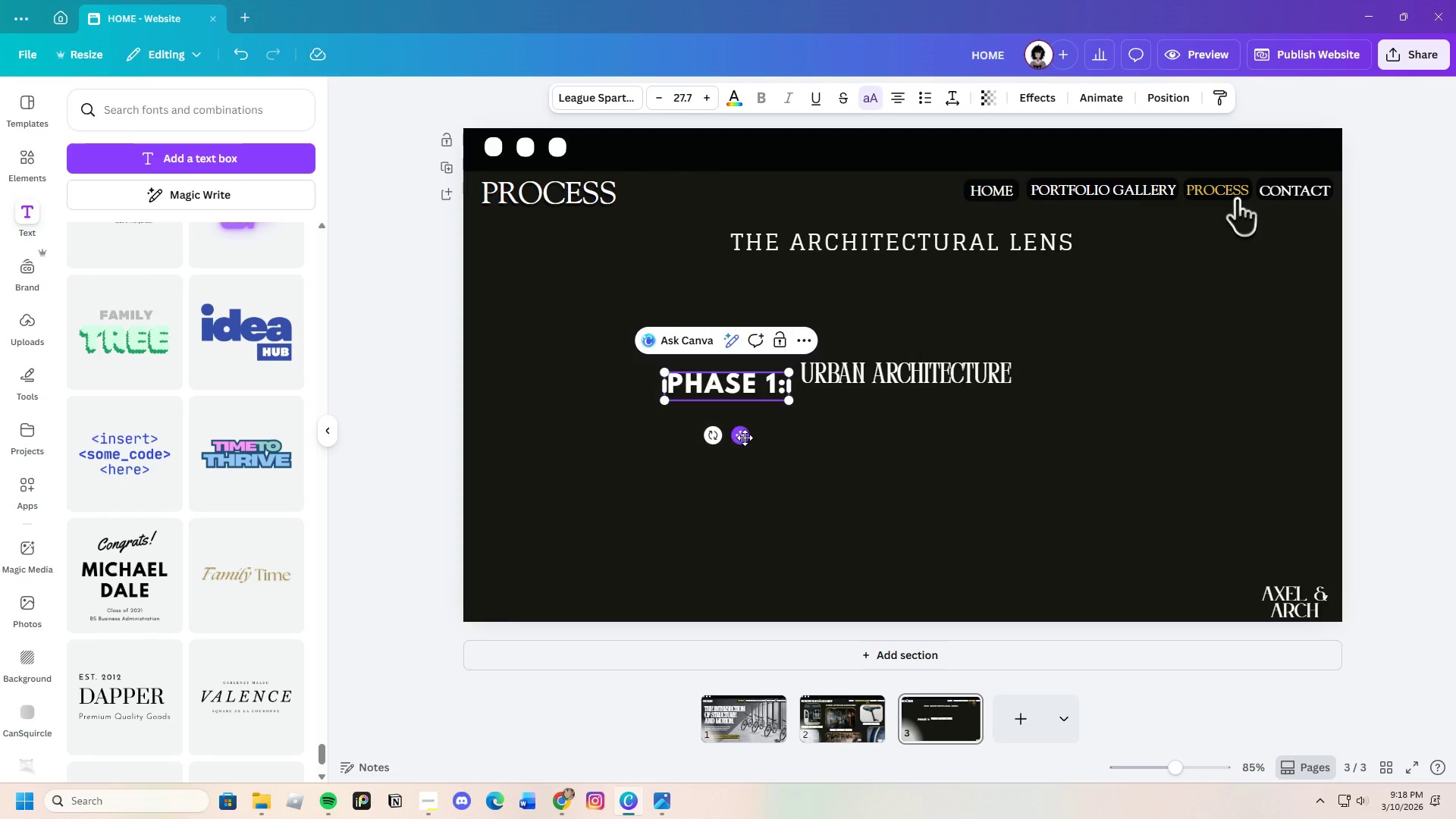 
left_click_drag(start_coordinate=[743, 438], to_coordinate=[560, 350])
 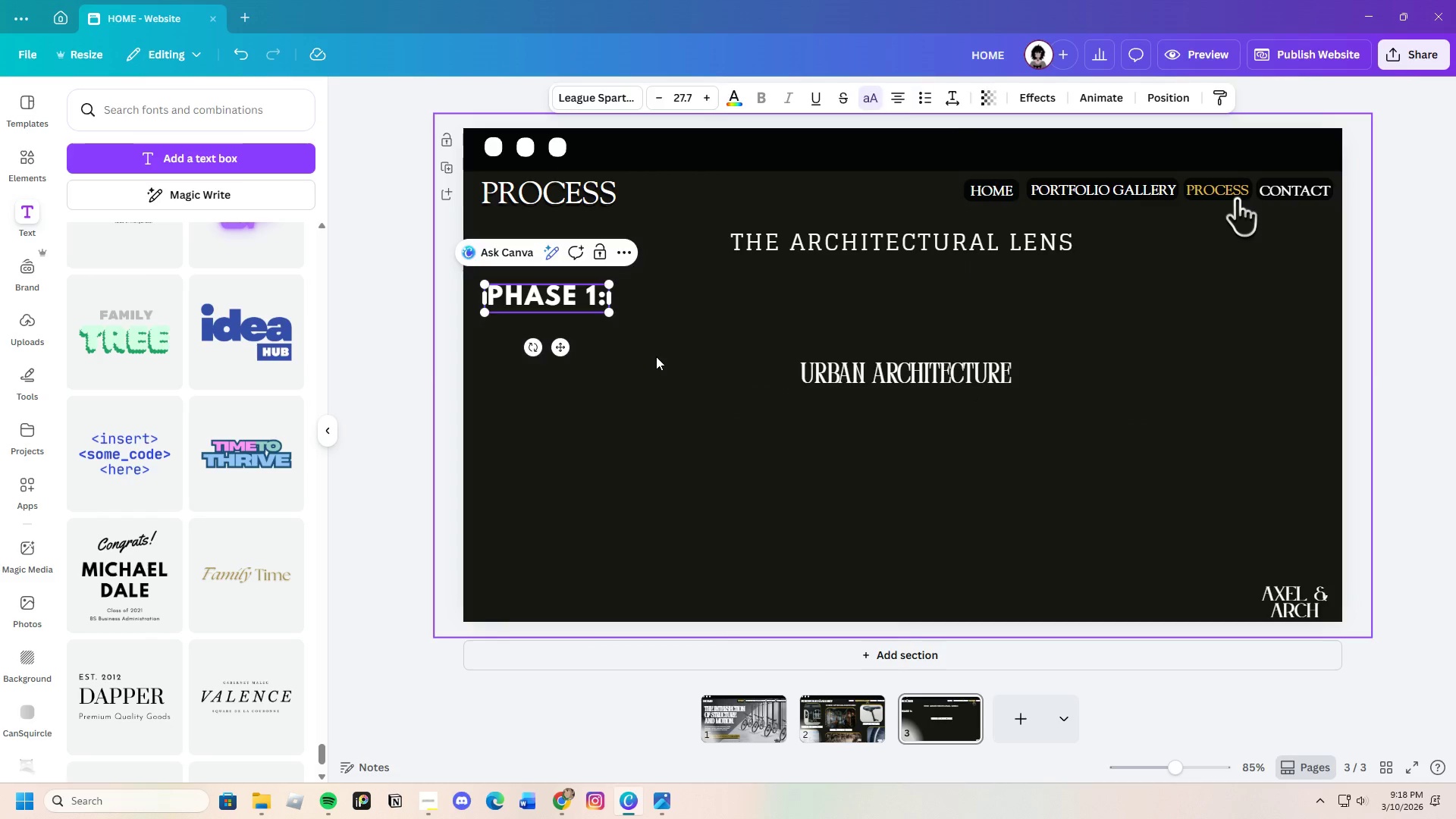 
left_click([656, 356])
 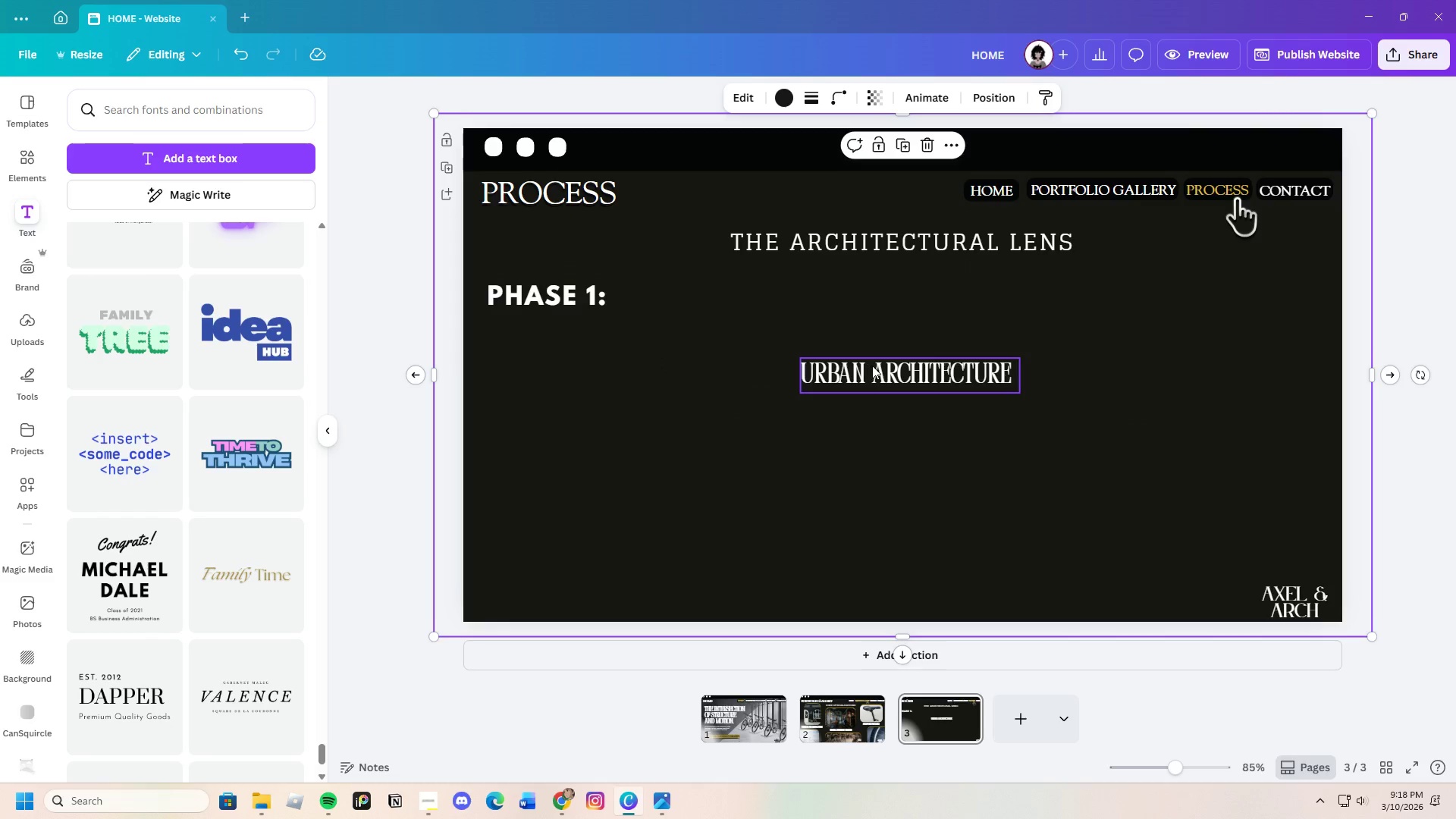 
double_click([873, 366])
 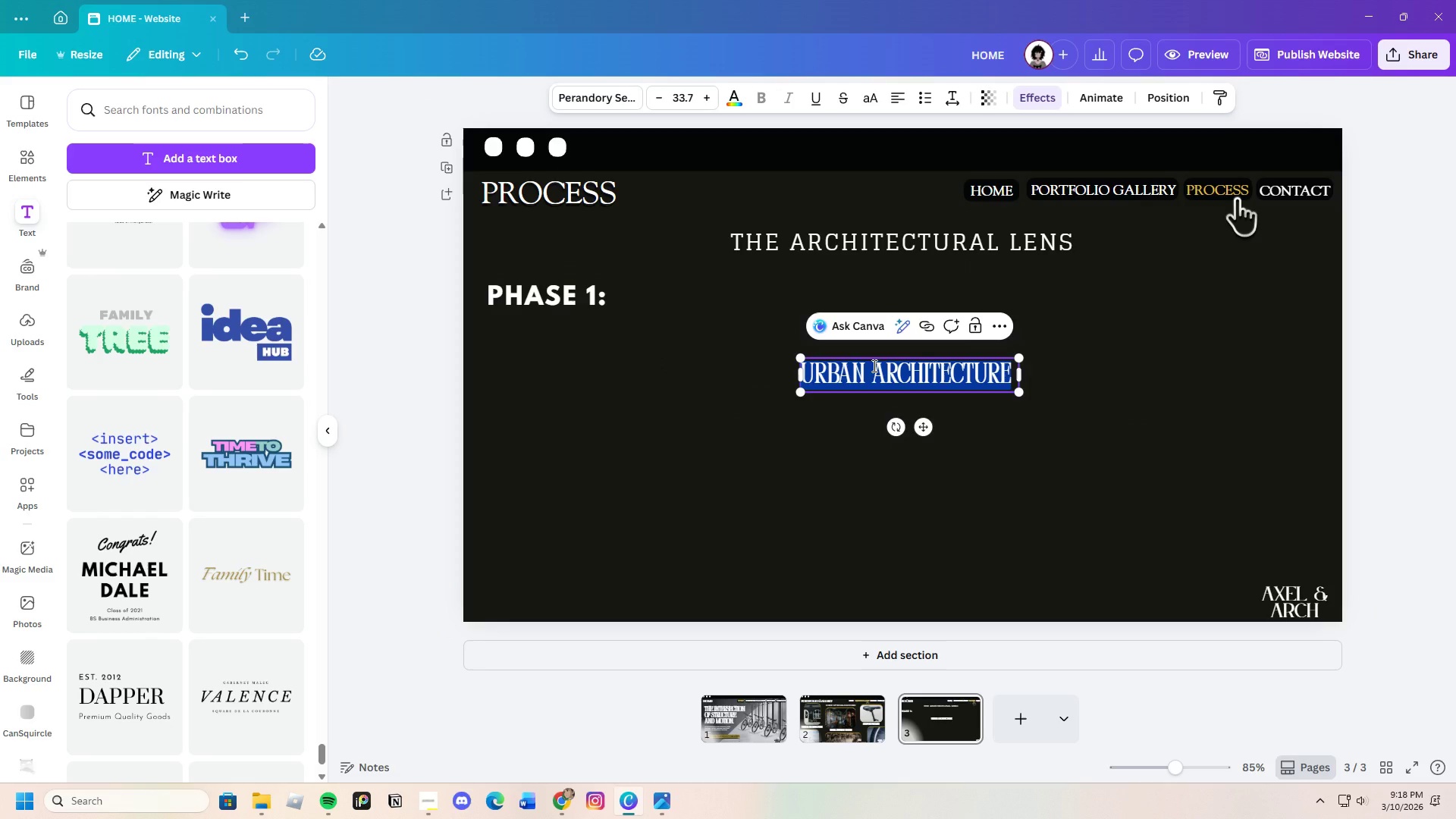 
key(Backspace)
type(Do)
key(Backspace)
type(i)
key(Backspace)
 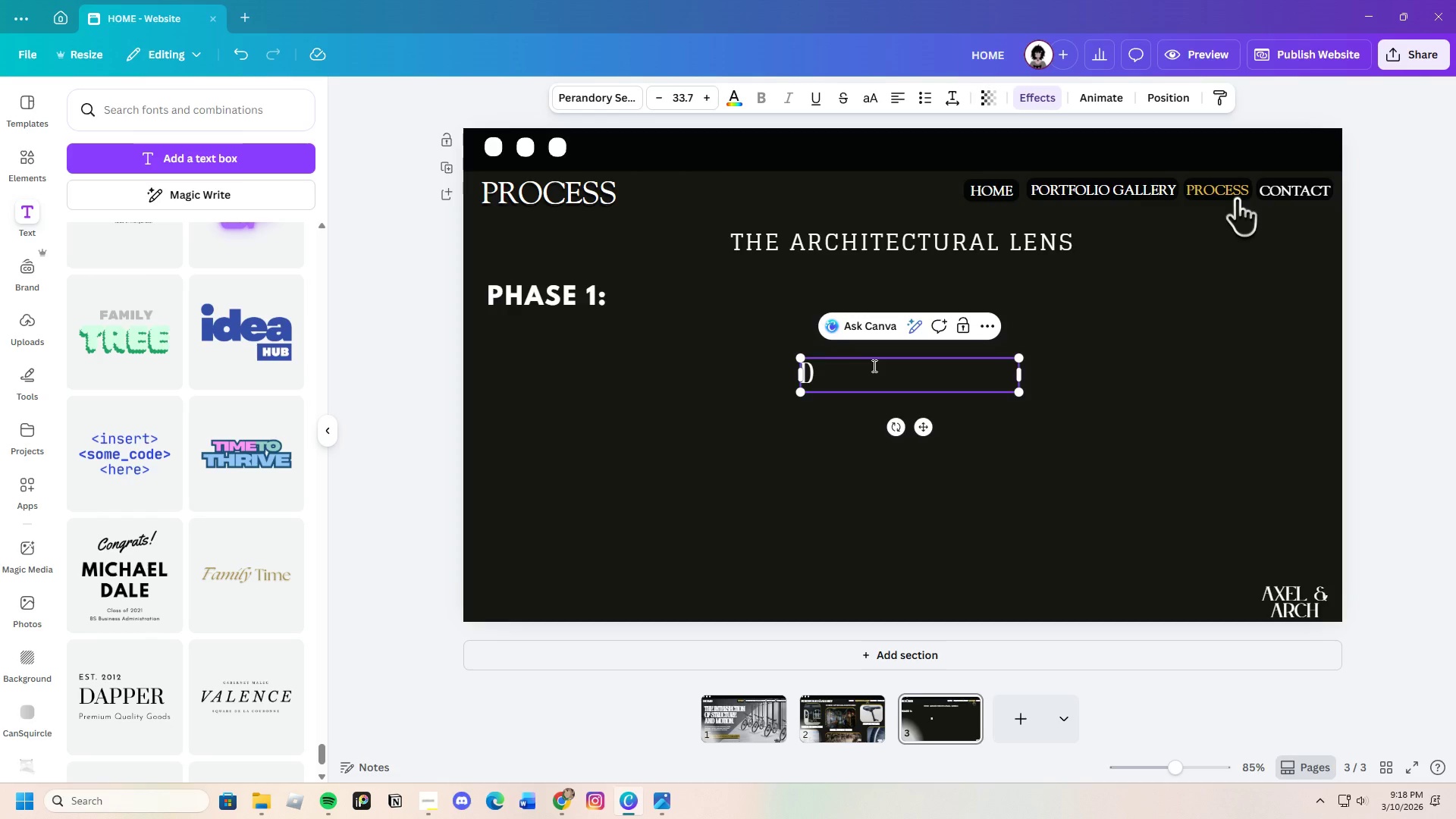 
left_click([874, 102])
 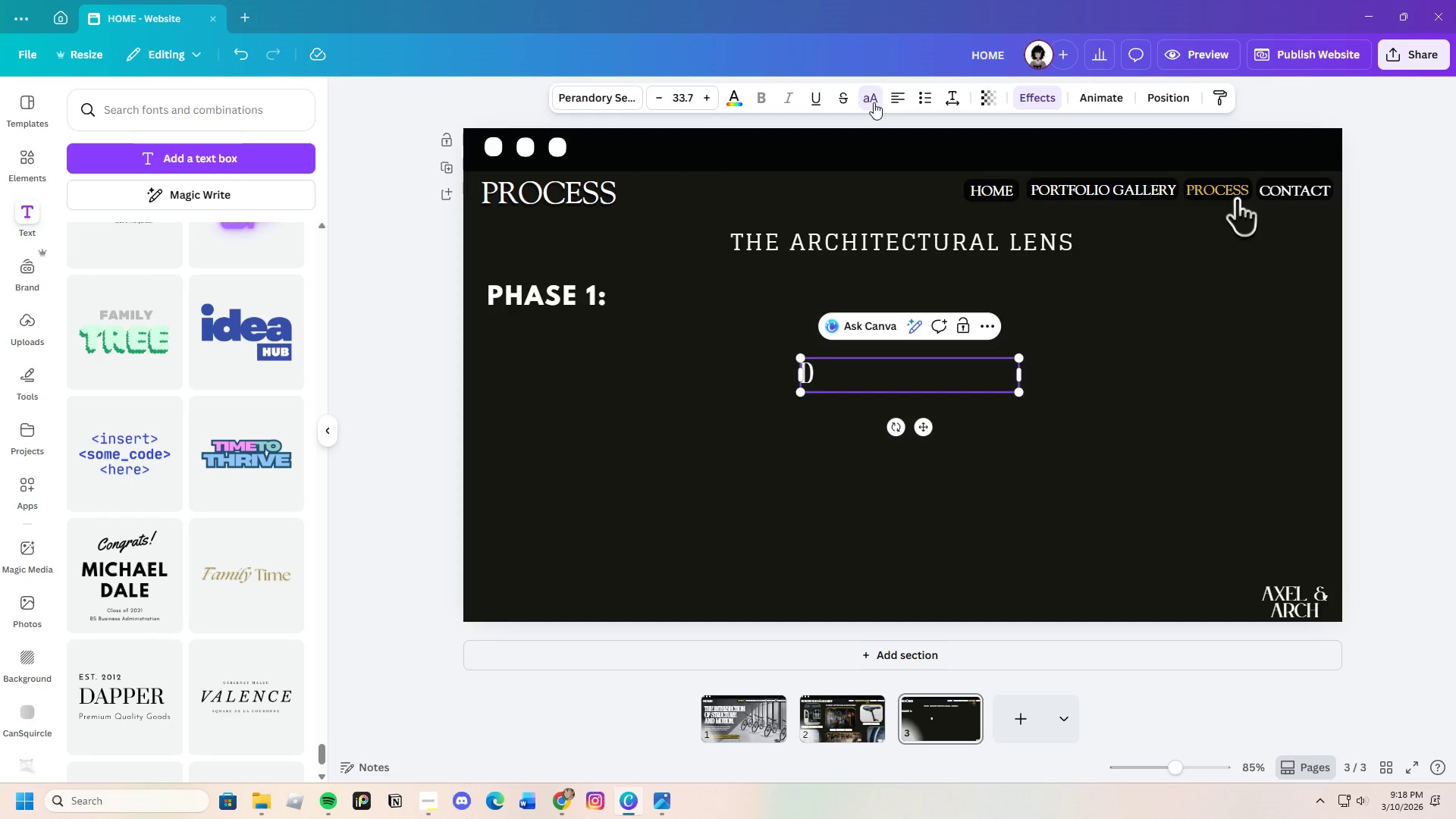 
left_click([874, 102])
 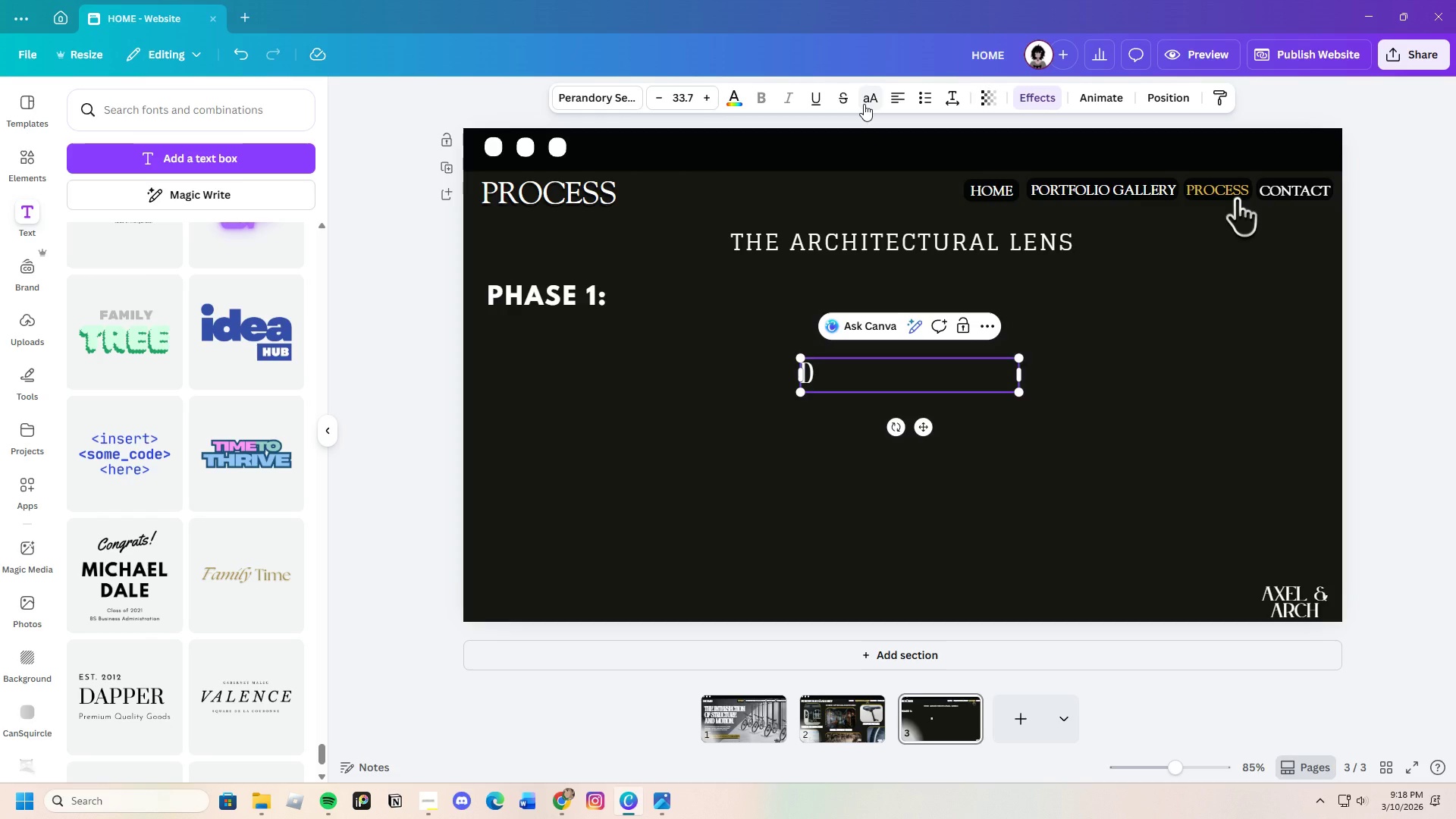 
key(I)
 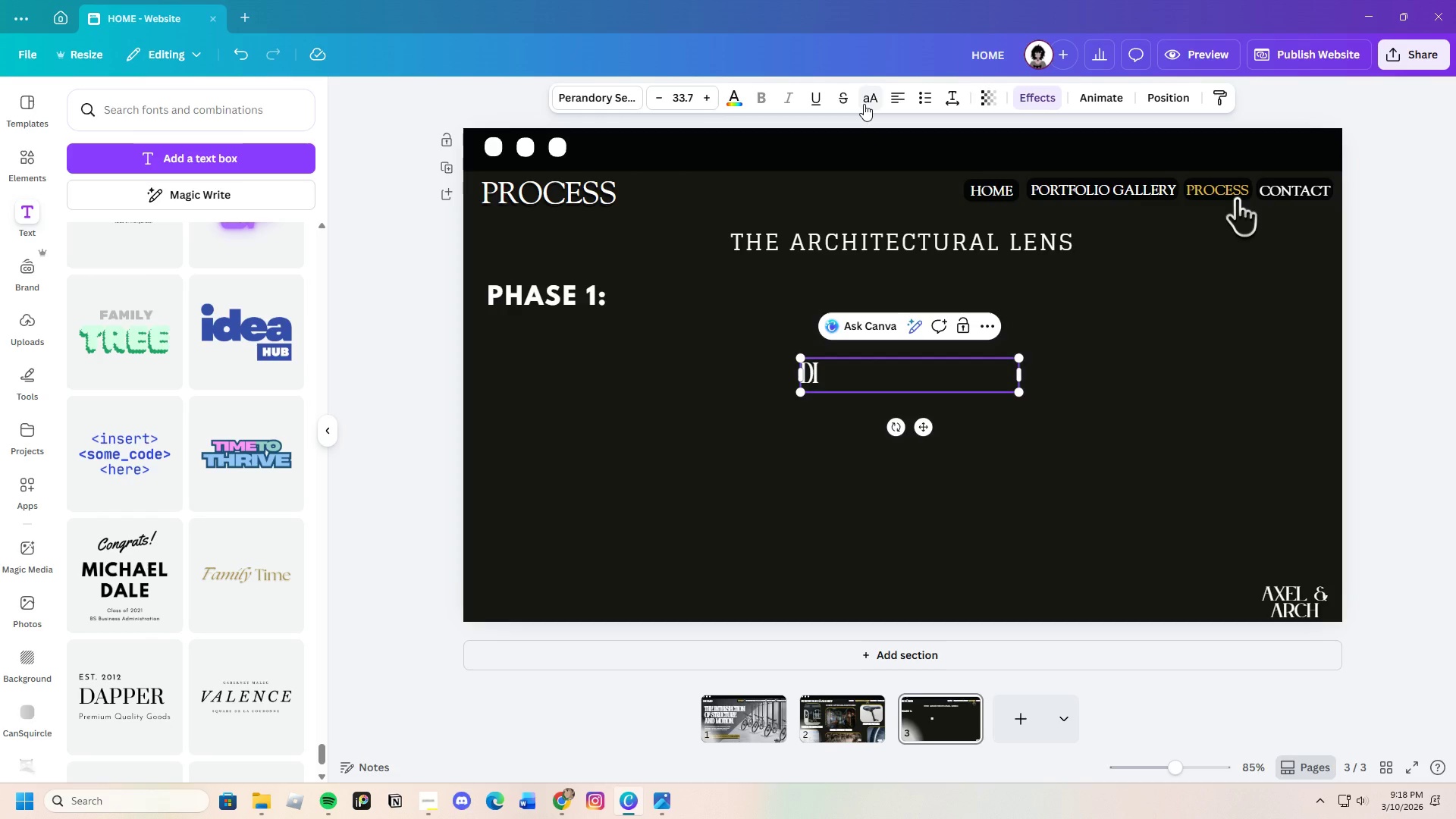 
key(Backspace)
 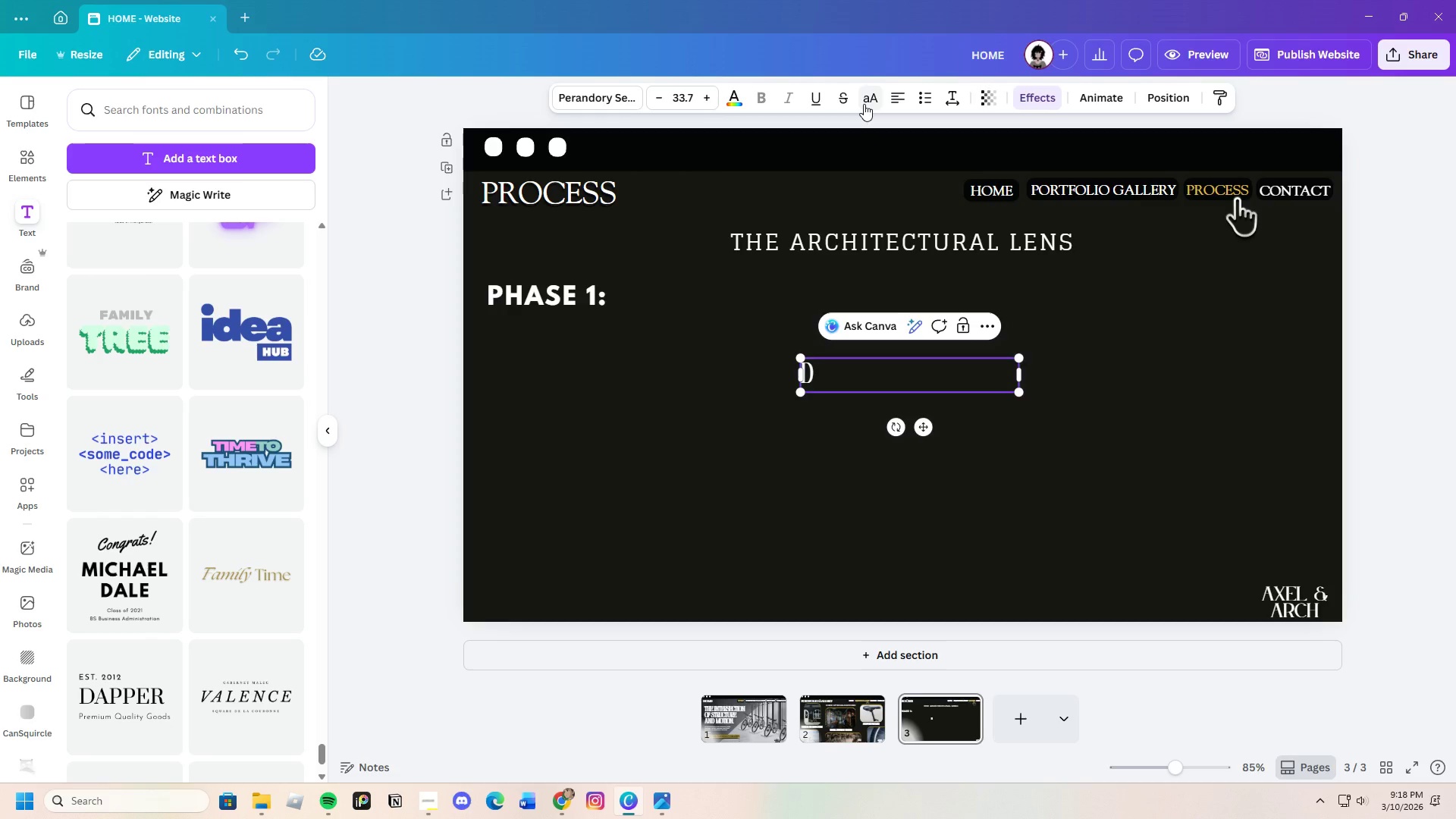 
left_click([864, 104])
 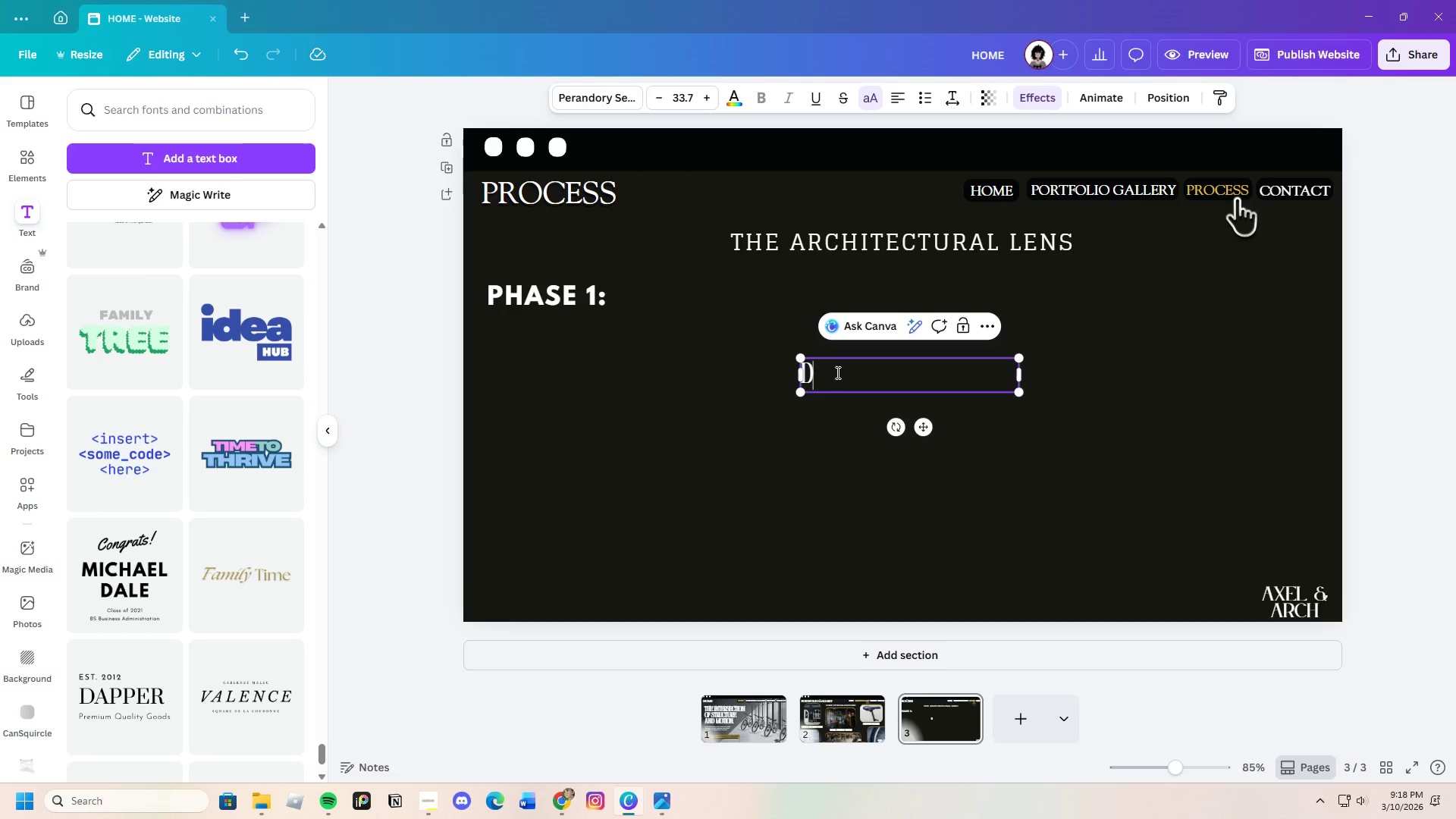 
type(iscovery)
 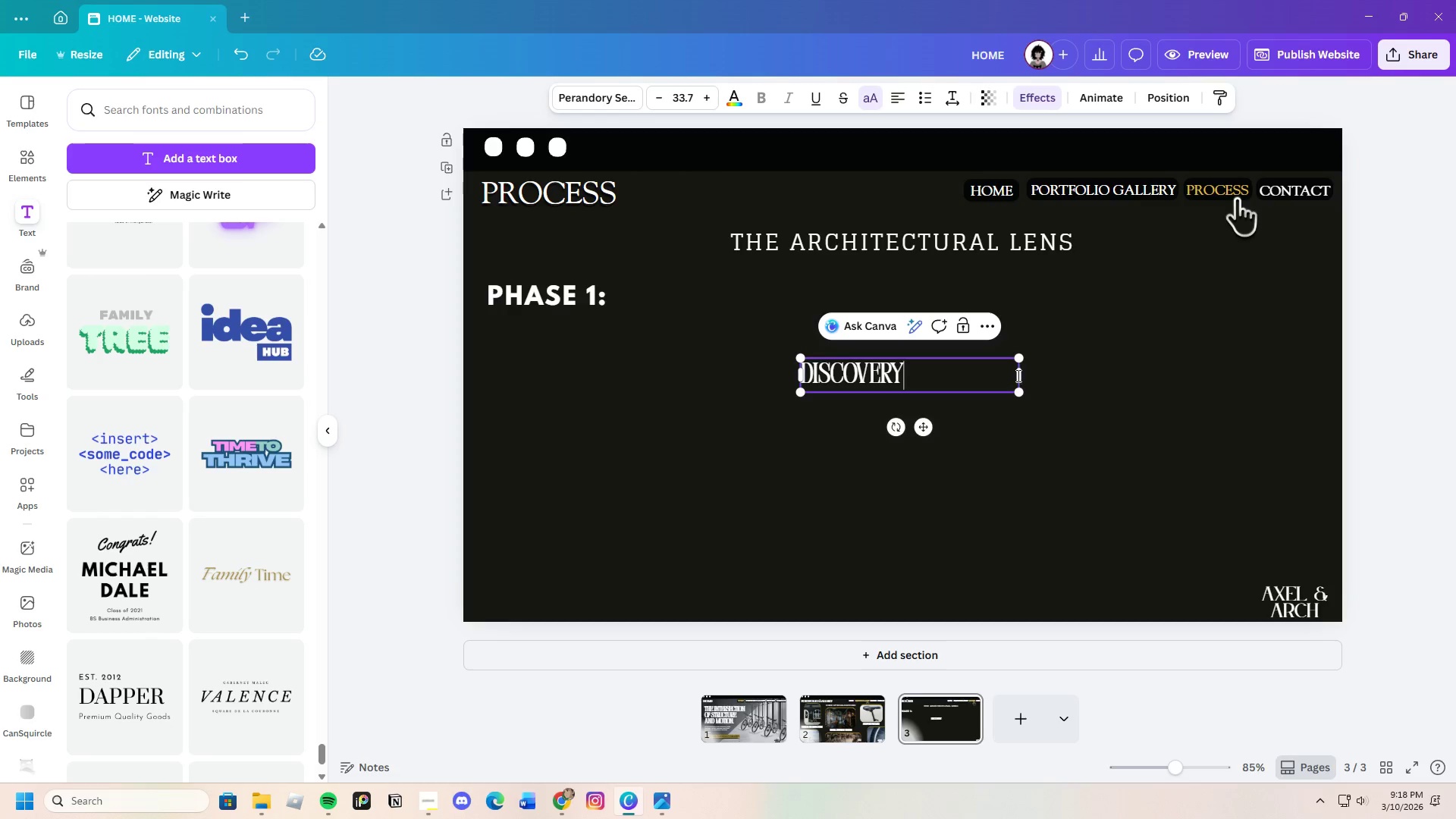 
left_click_drag(start_coordinate=[1021, 373], to_coordinate=[910, 372])
 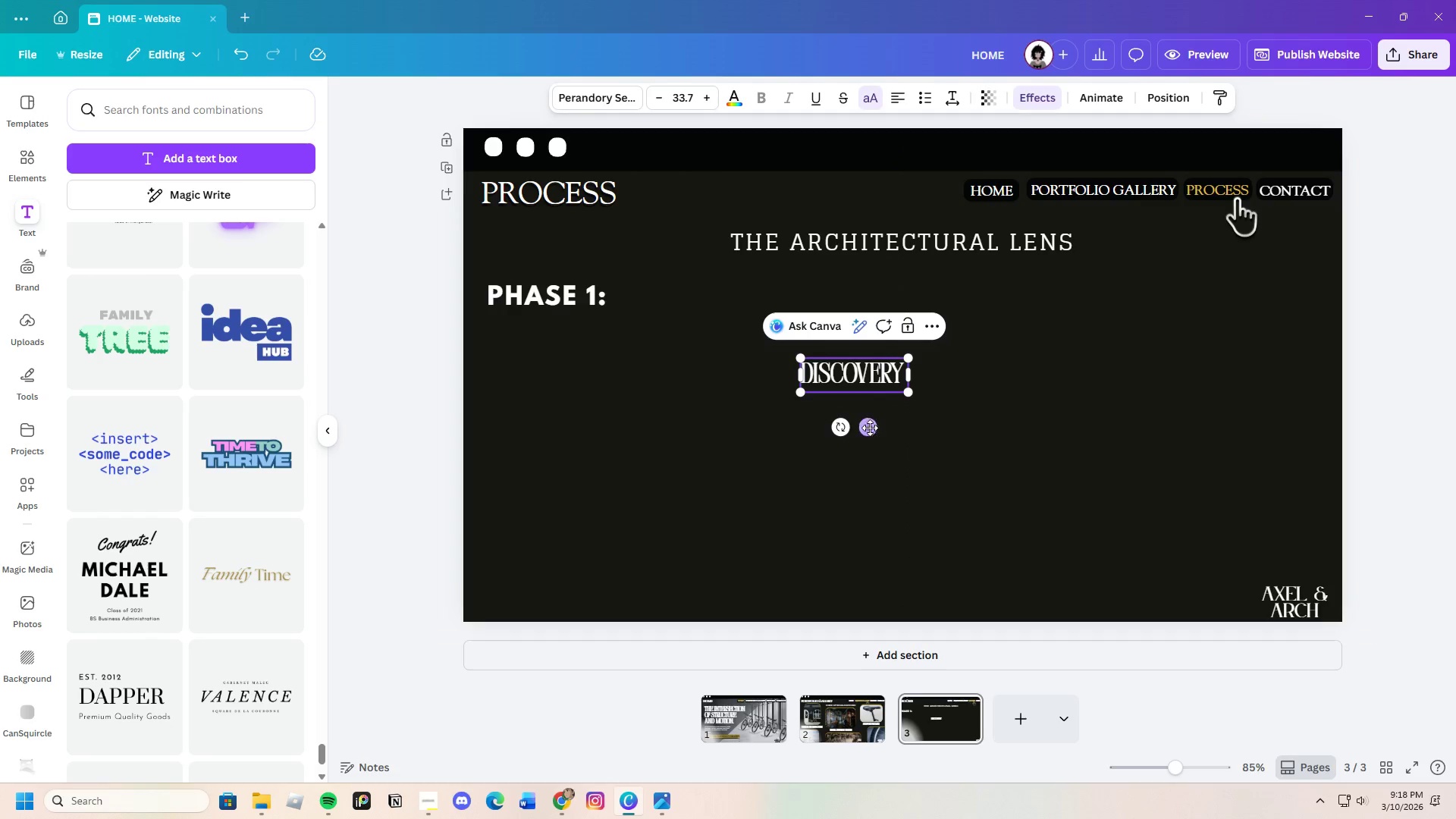 
left_click_drag(start_coordinate=[869, 428], to_coordinate=[681, 351])
 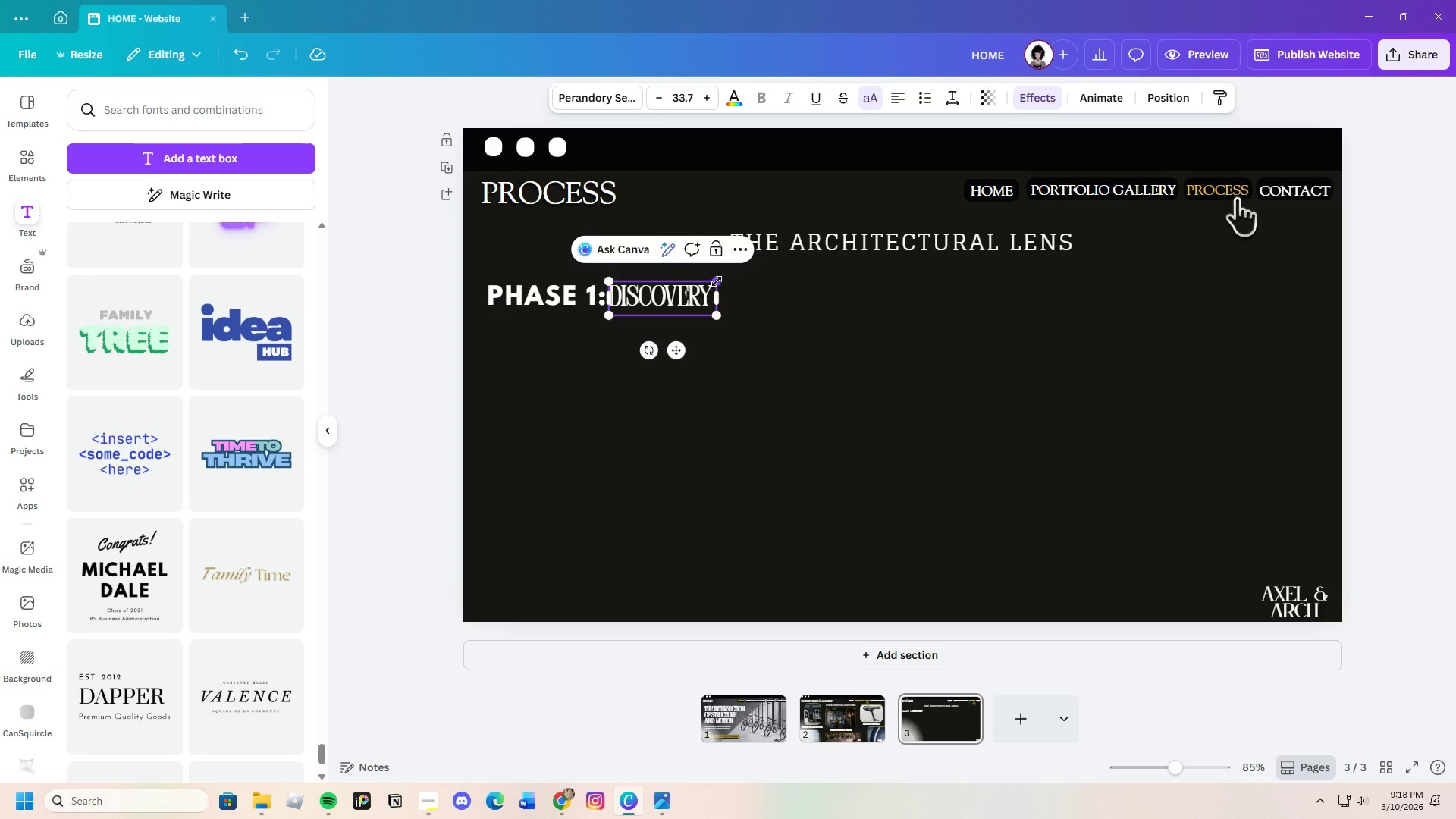 
left_click_drag(start_coordinate=[717, 281], to_coordinate=[704, 285])
 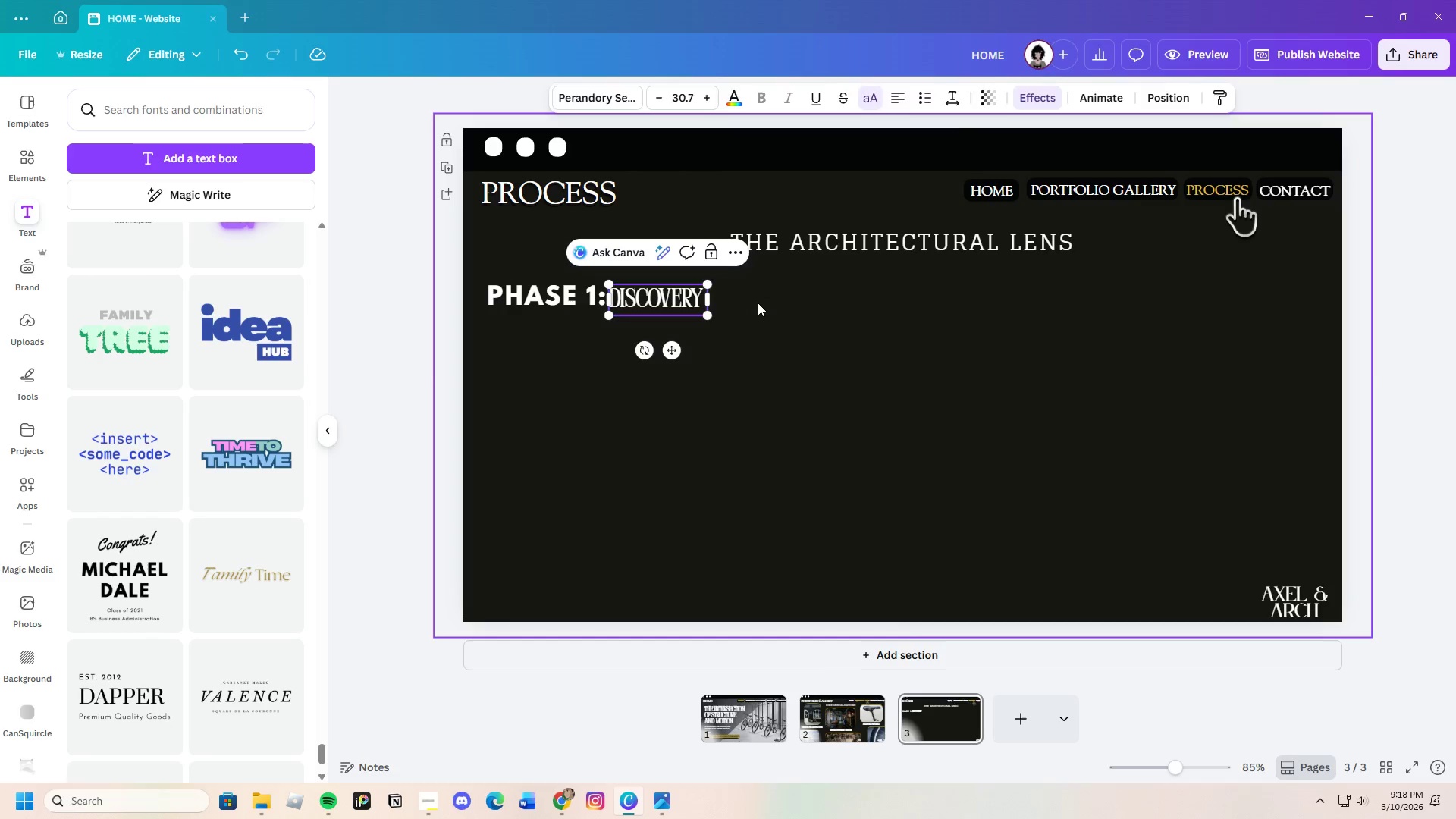 
left_click([758, 303])
 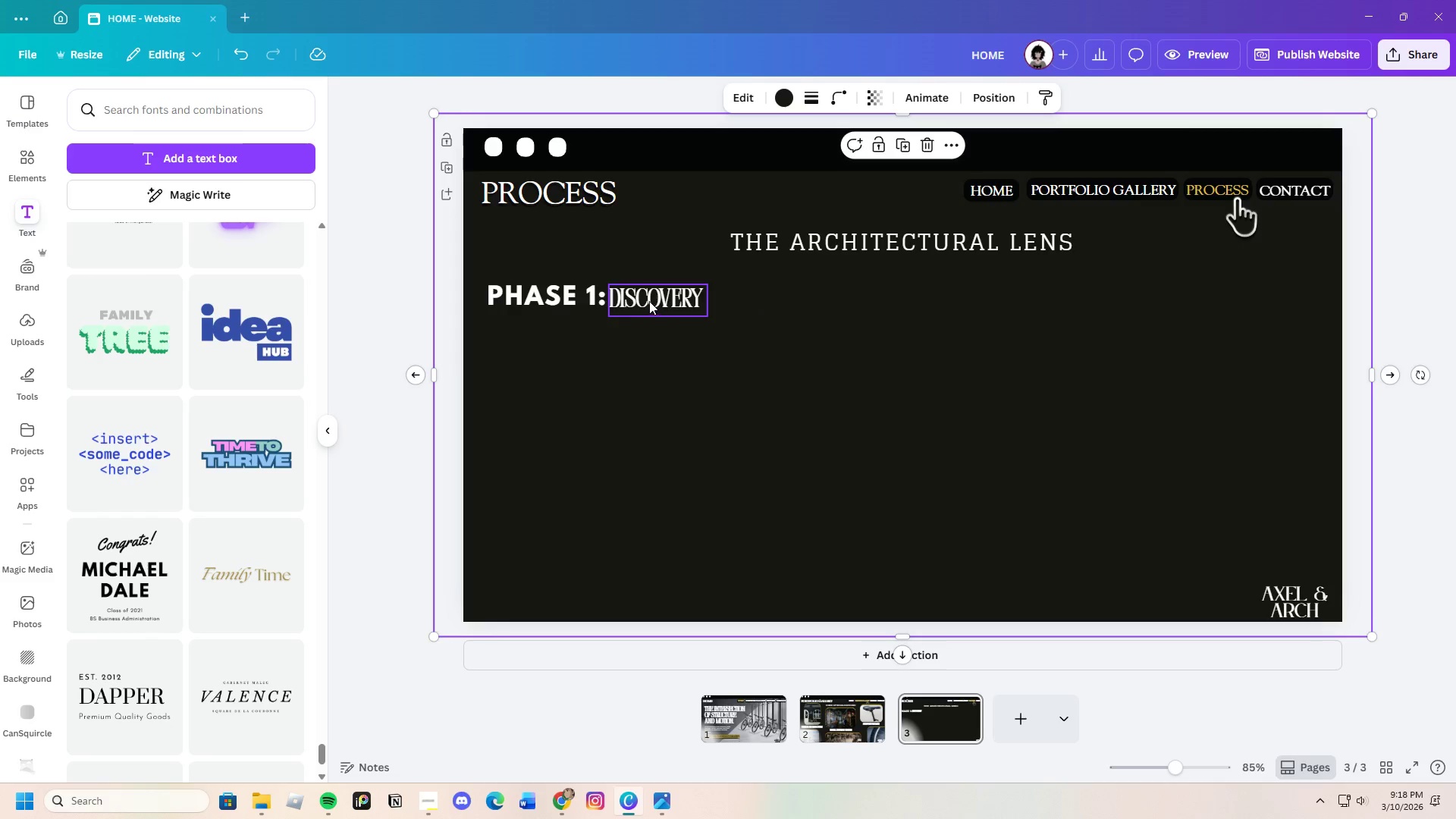 
left_click_drag(start_coordinate=[650, 301], to_coordinate=[656, 301])
 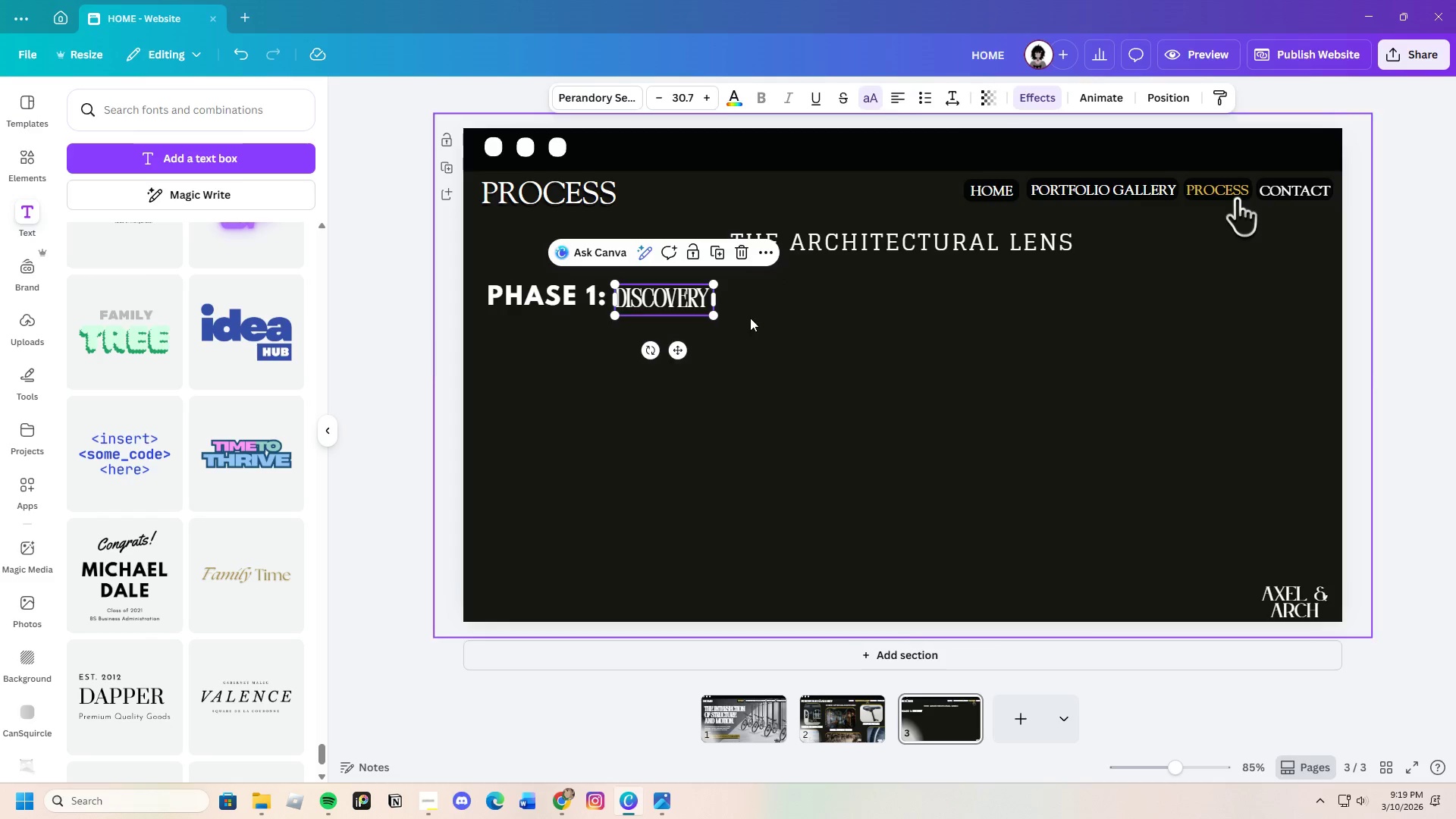 
left_click([750, 318])
 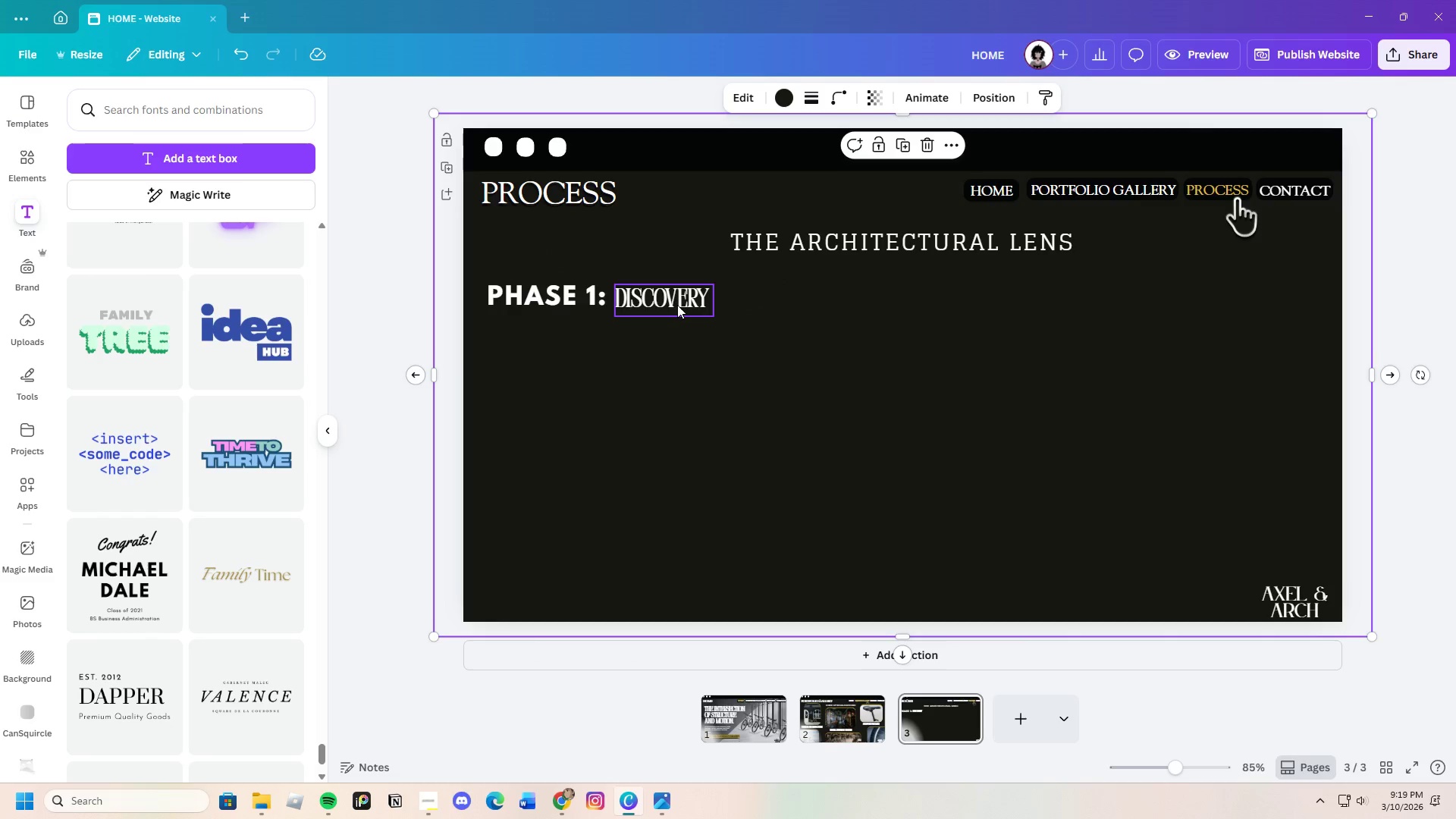 
left_click_drag(start_coordinate=[674, 302], to_coordinate=[670, 300])
 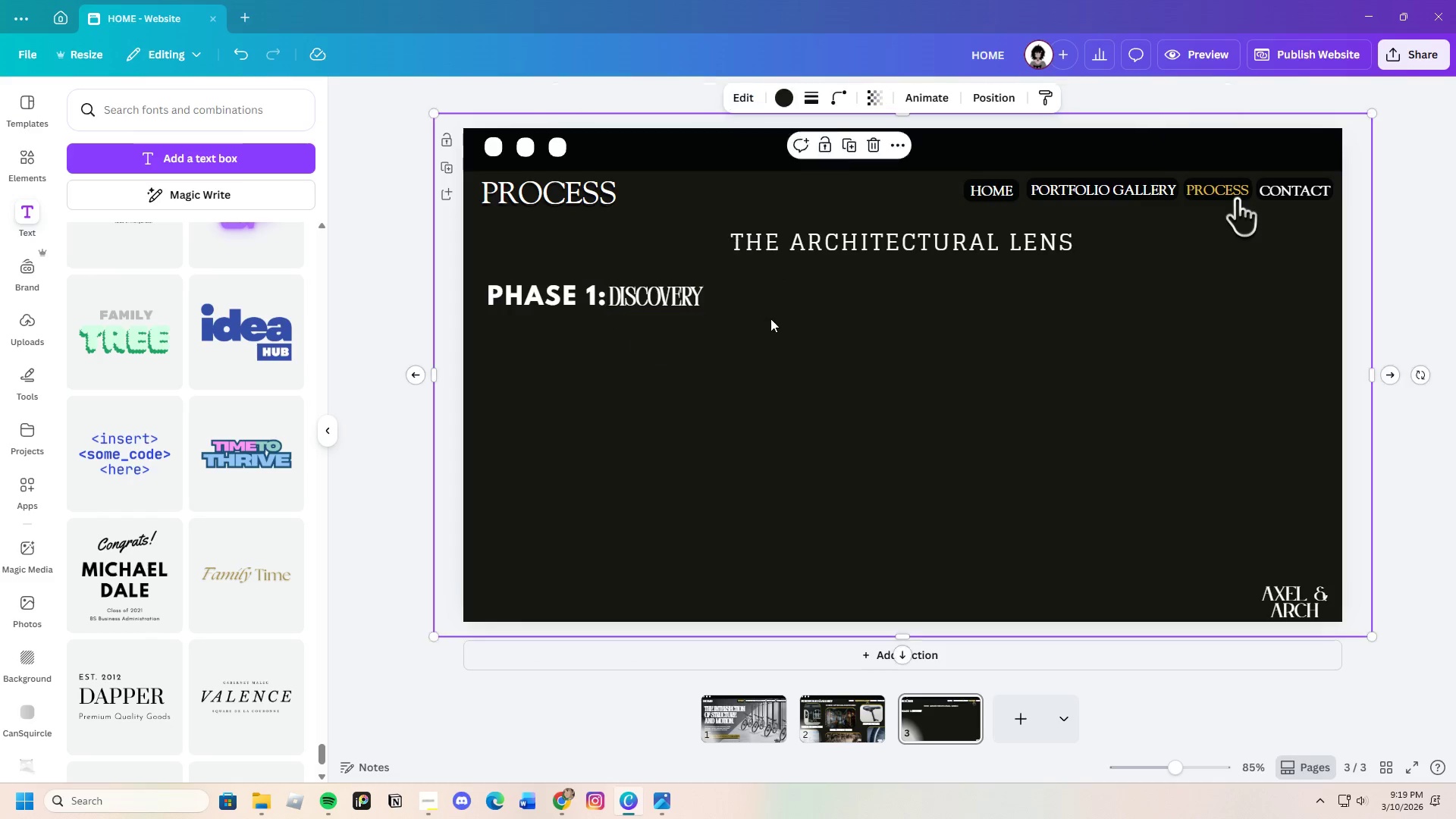 
left_click([770, 318])
 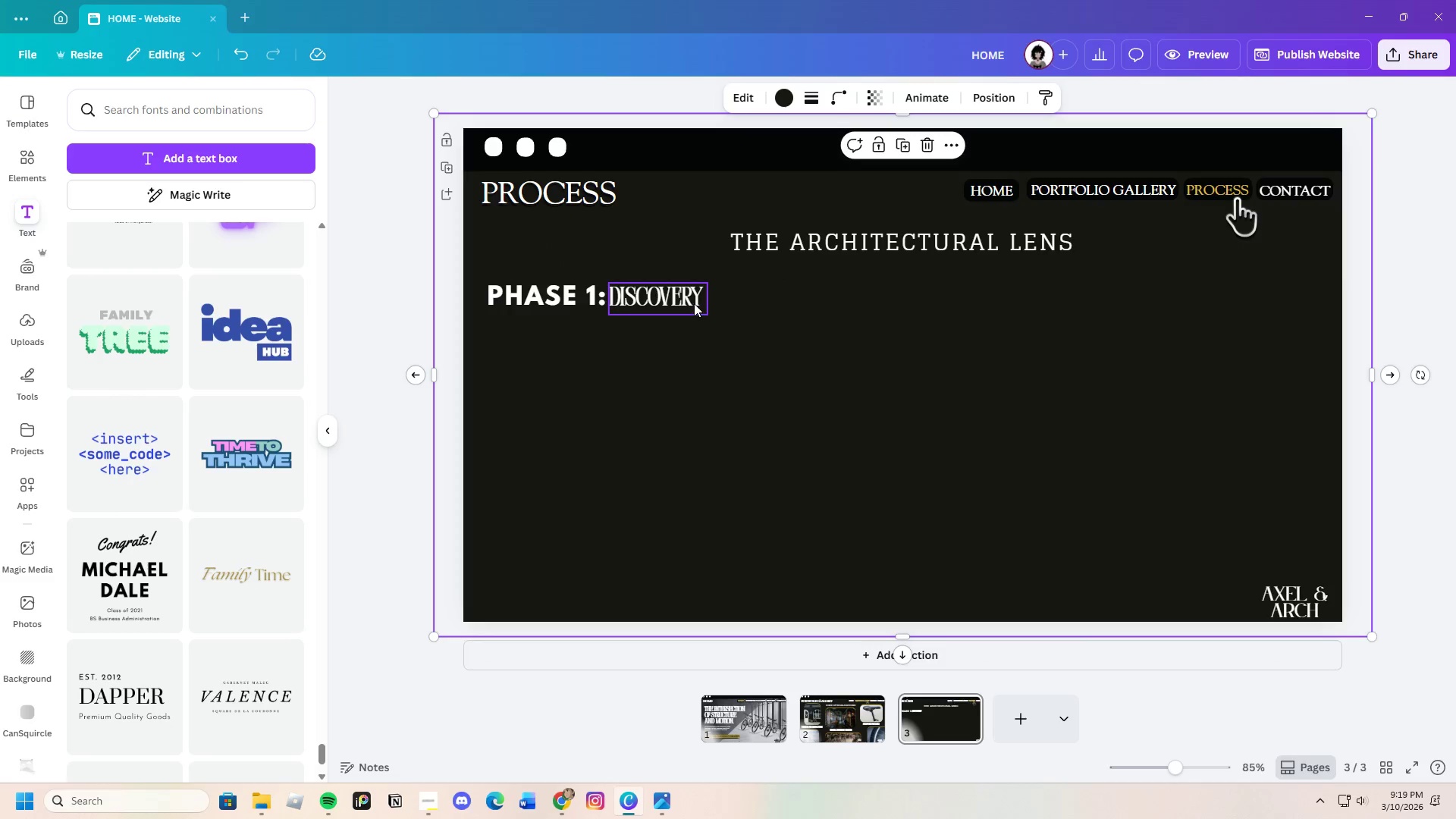 
left_click([694, 303])
 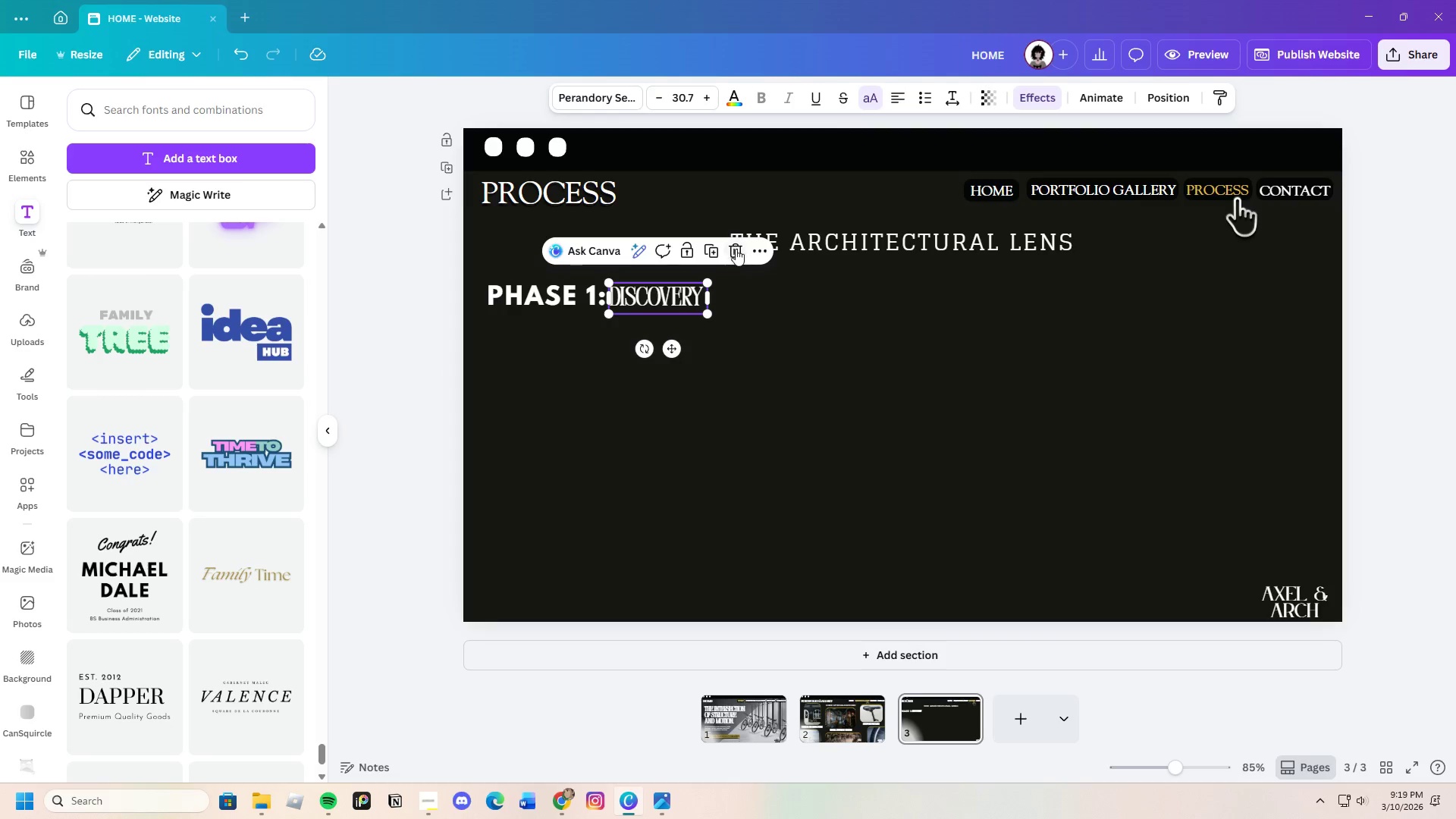 
left_click([736, 249])
 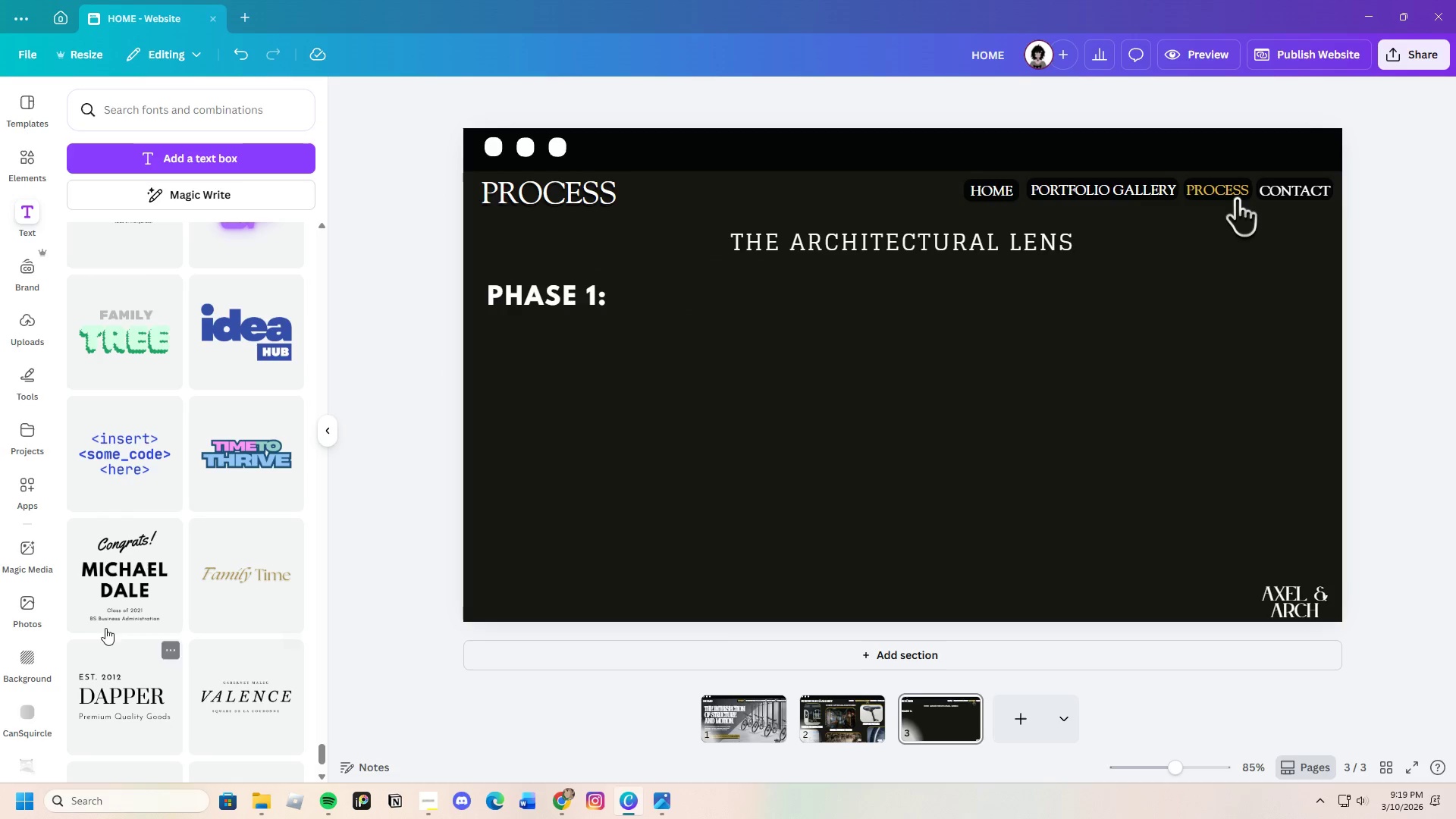 
left_click([118, 597])
 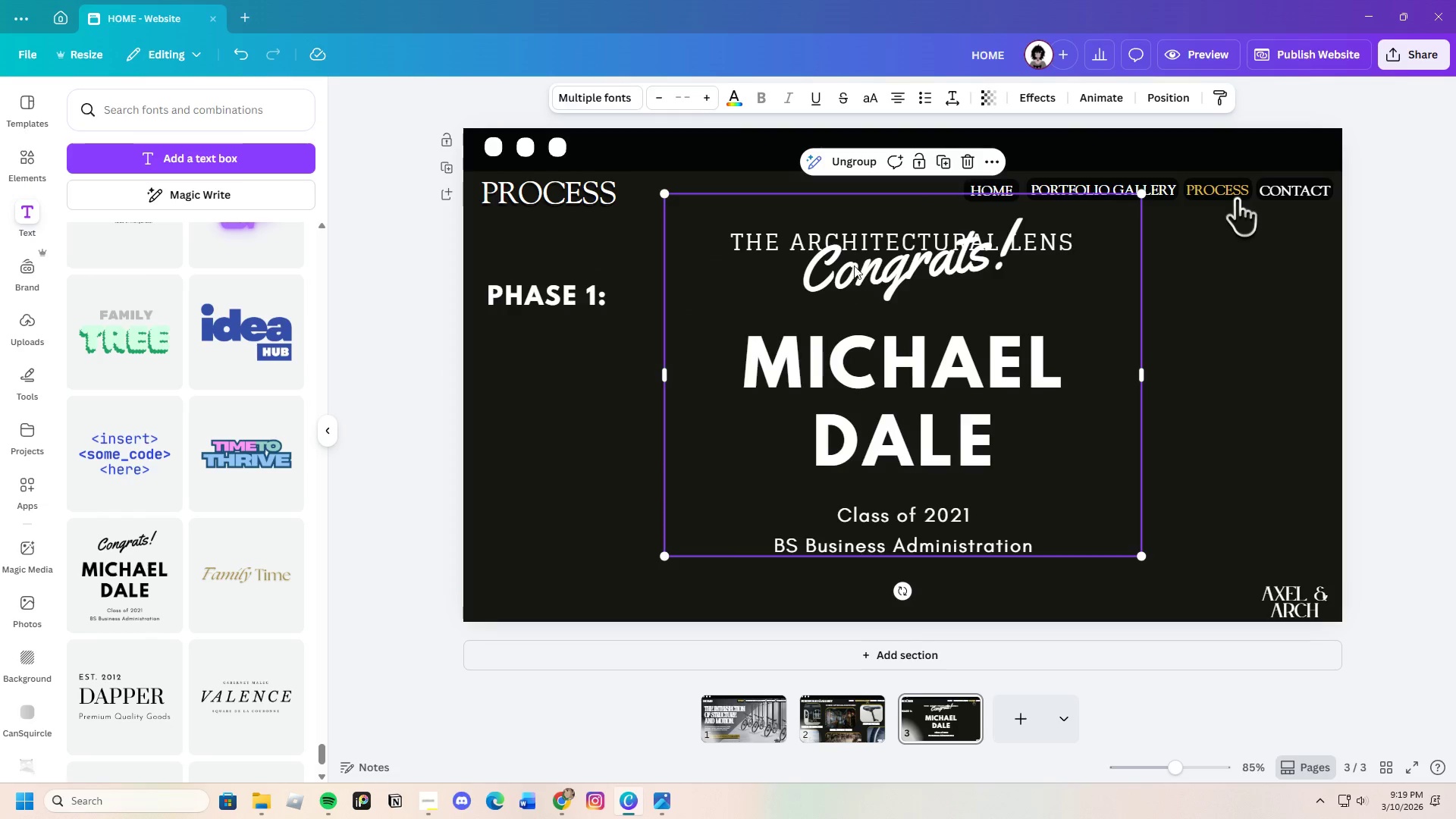 
left_click([857, 261])
 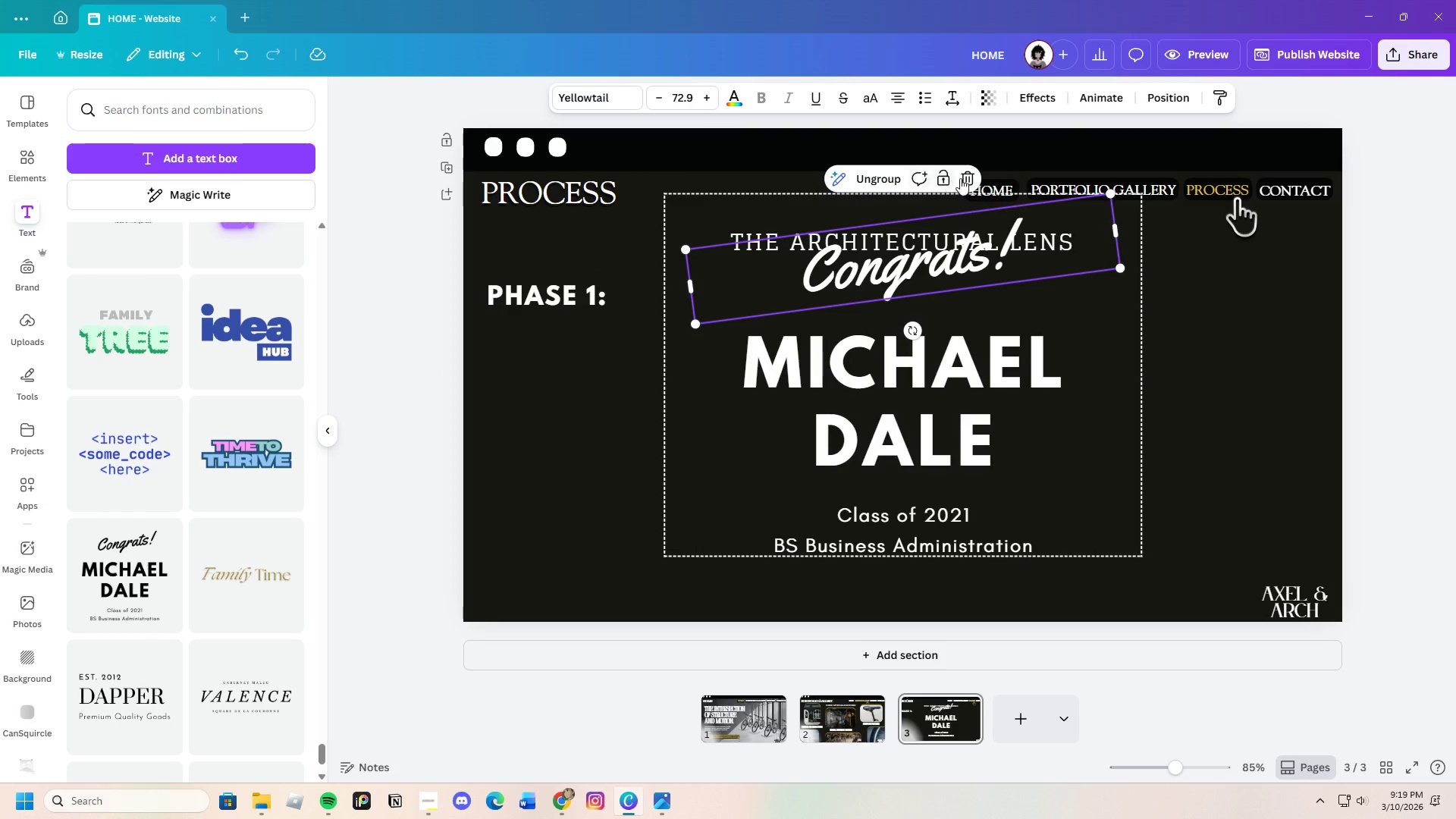 
left_click([965, 177])
 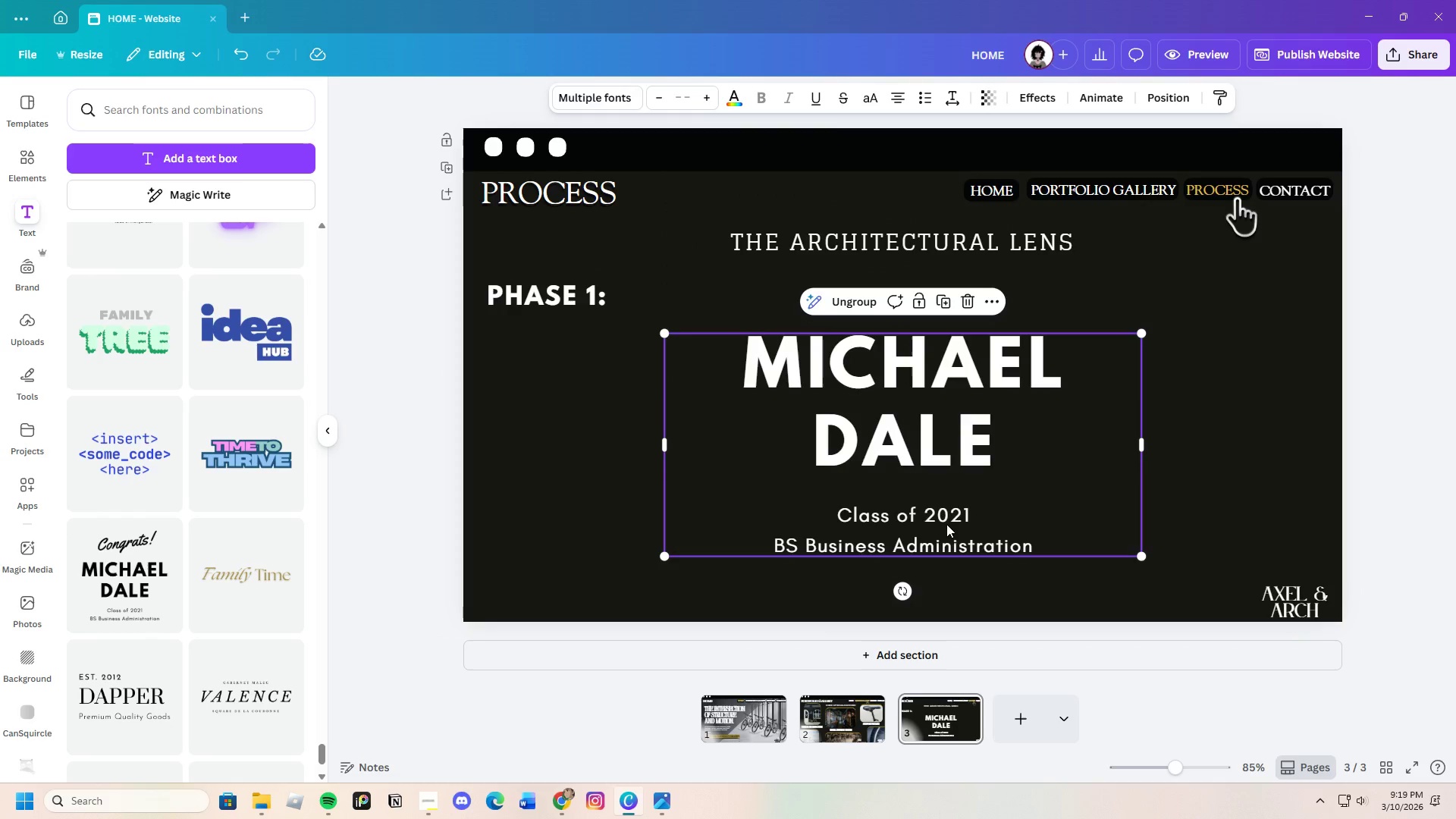 
left_click([952, 413])
 